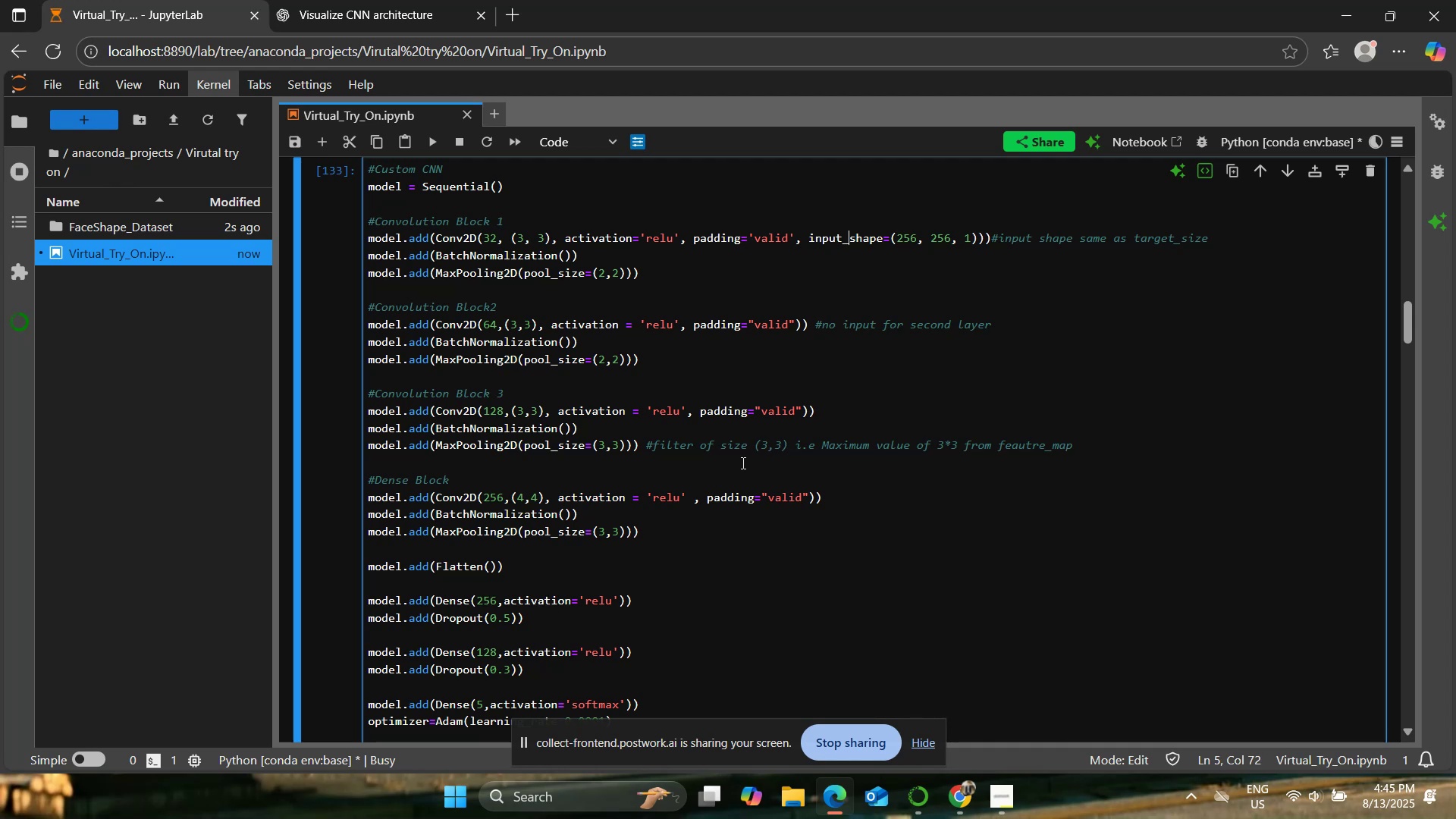 
key(ArrowRight)
 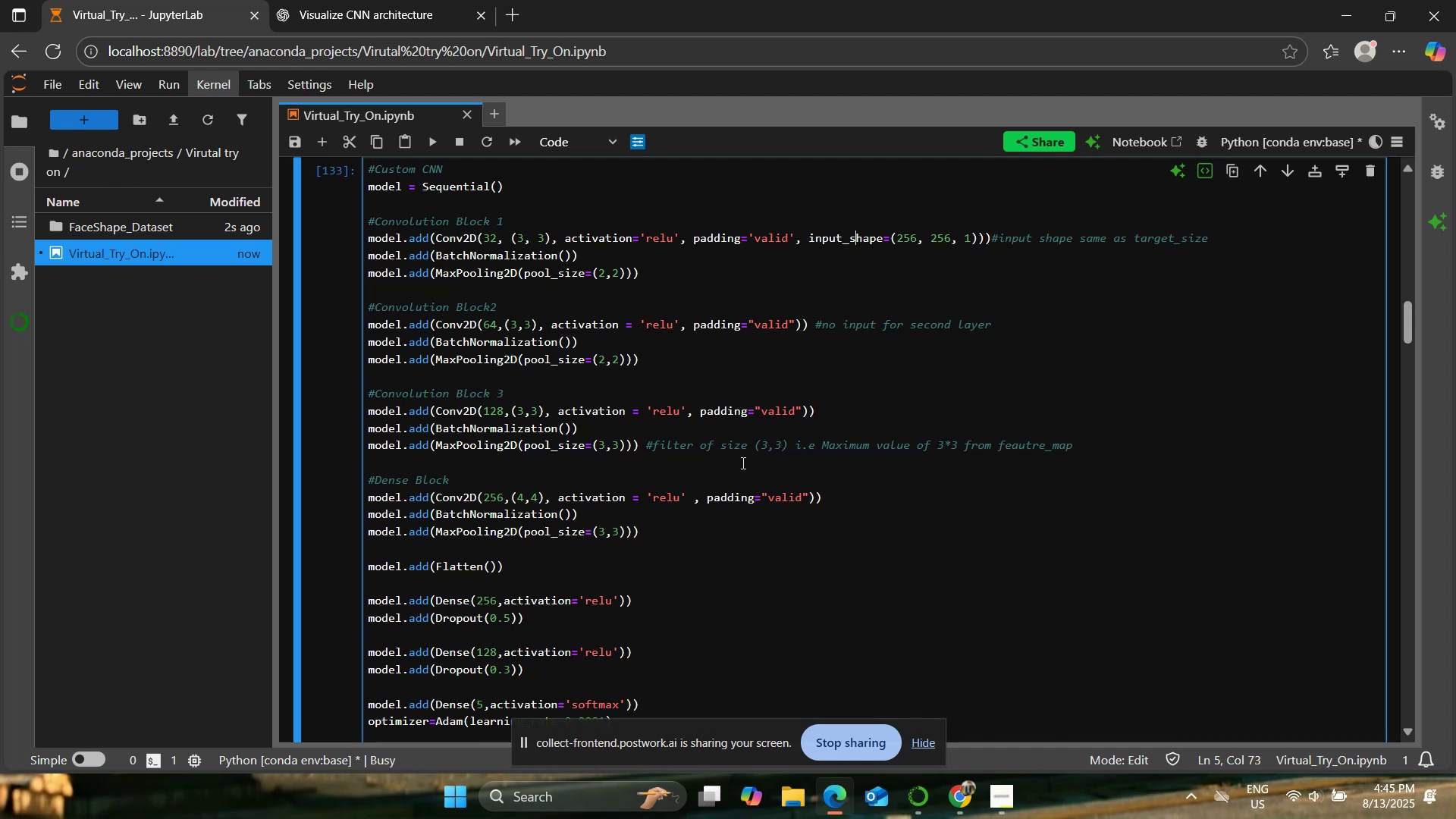 
key(ArrowRight)
 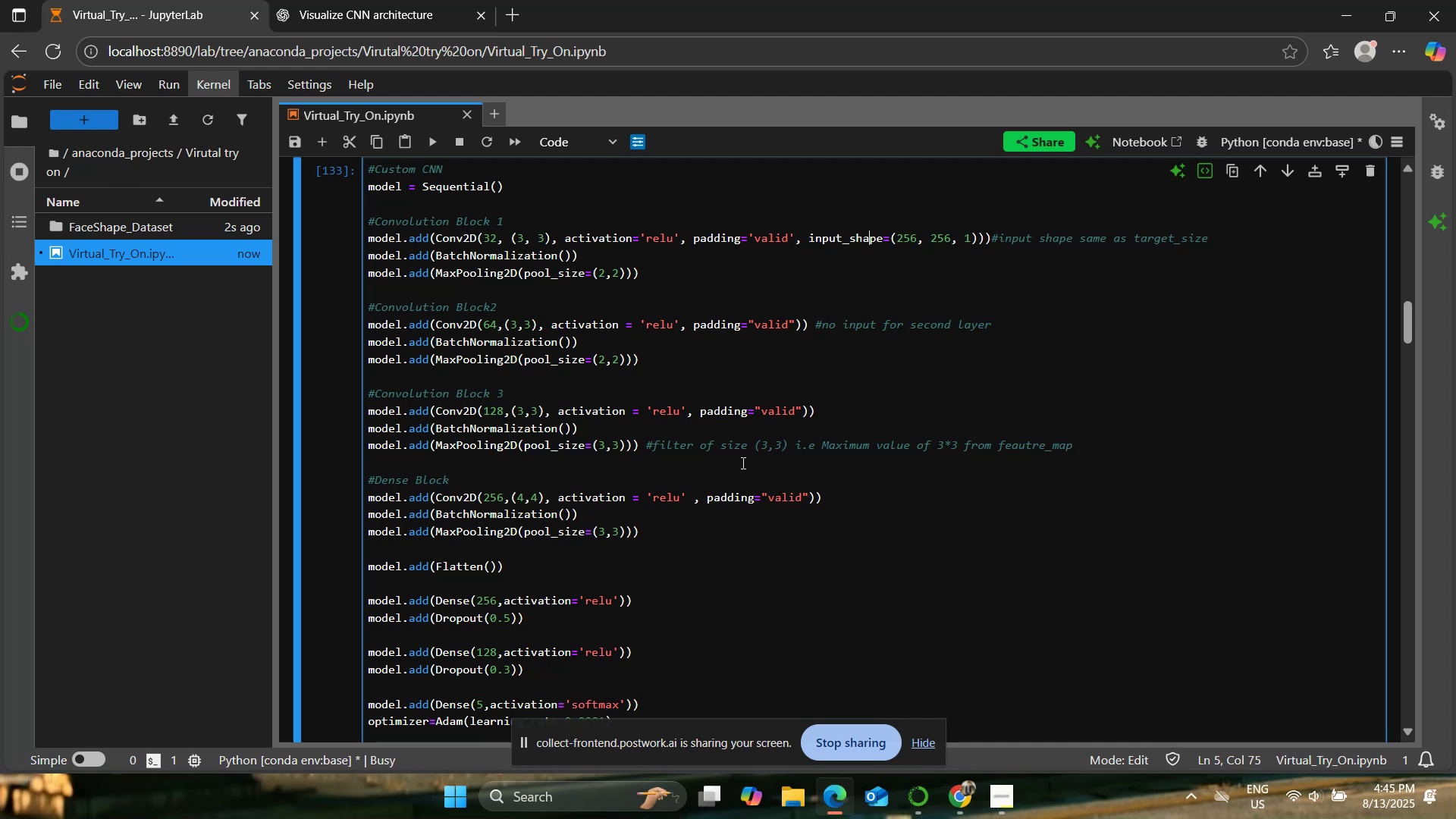 
key(ArrowRight)
 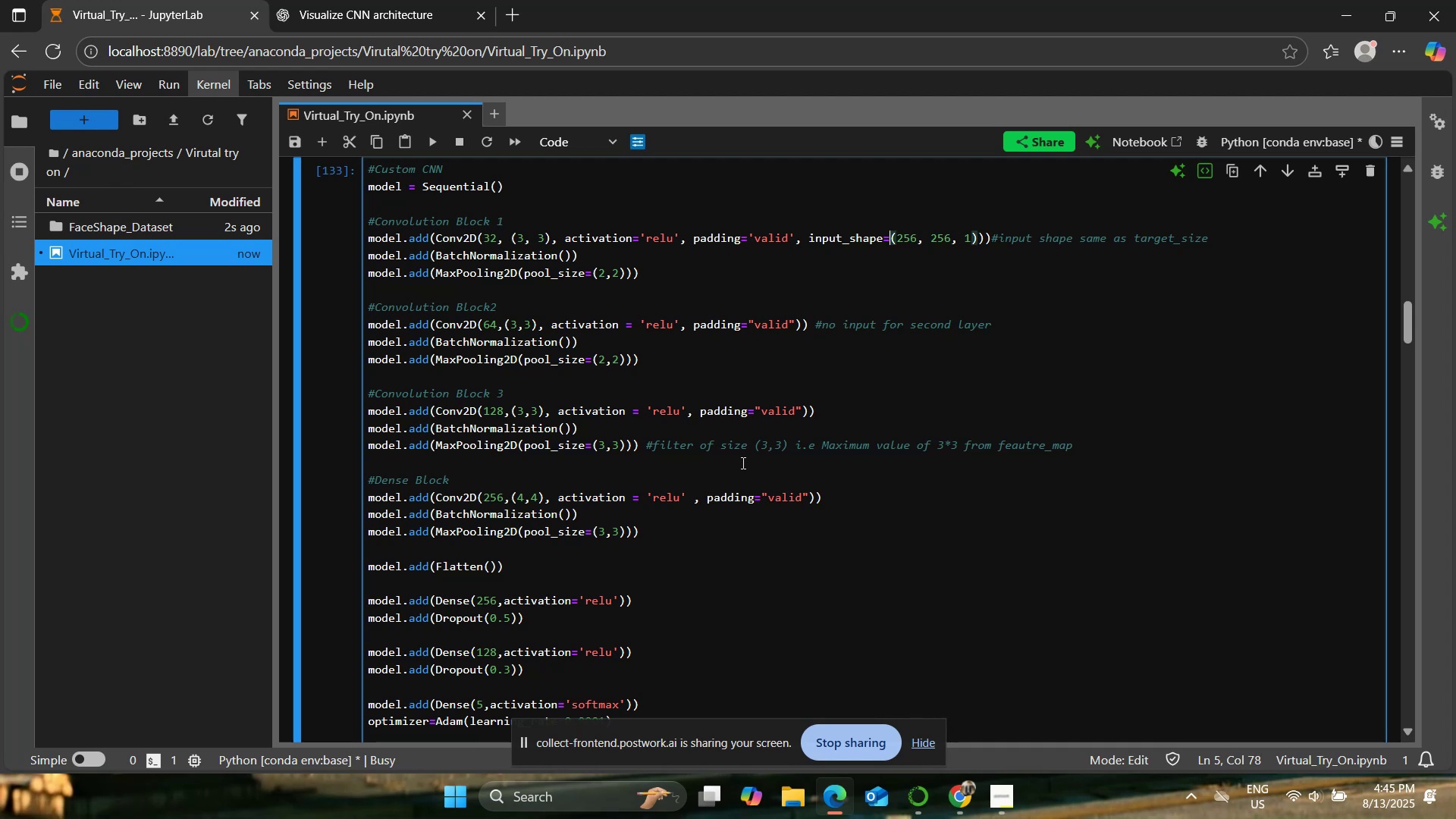 
key(ArrowRight)
 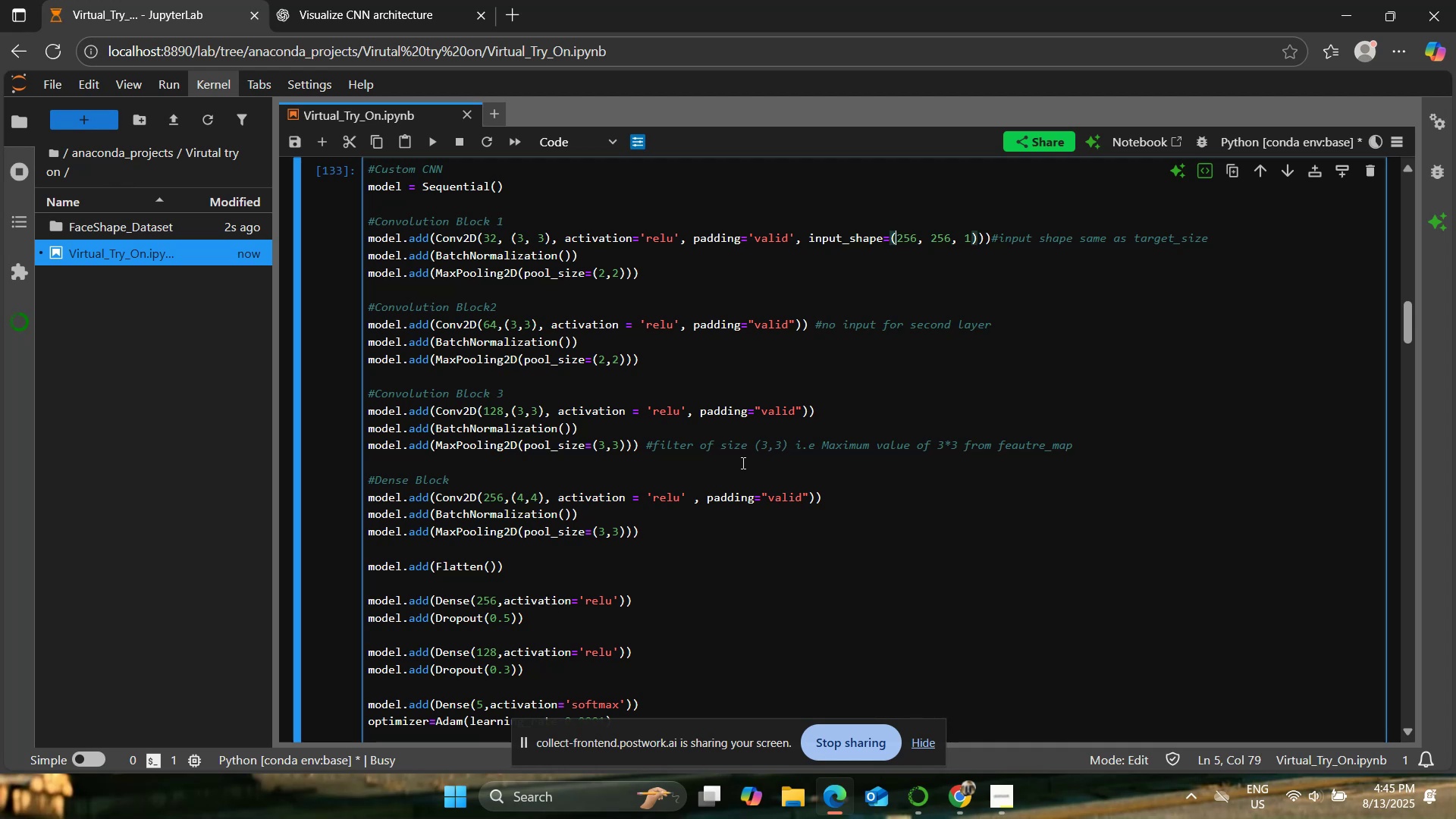 
key(ArrowRight)
 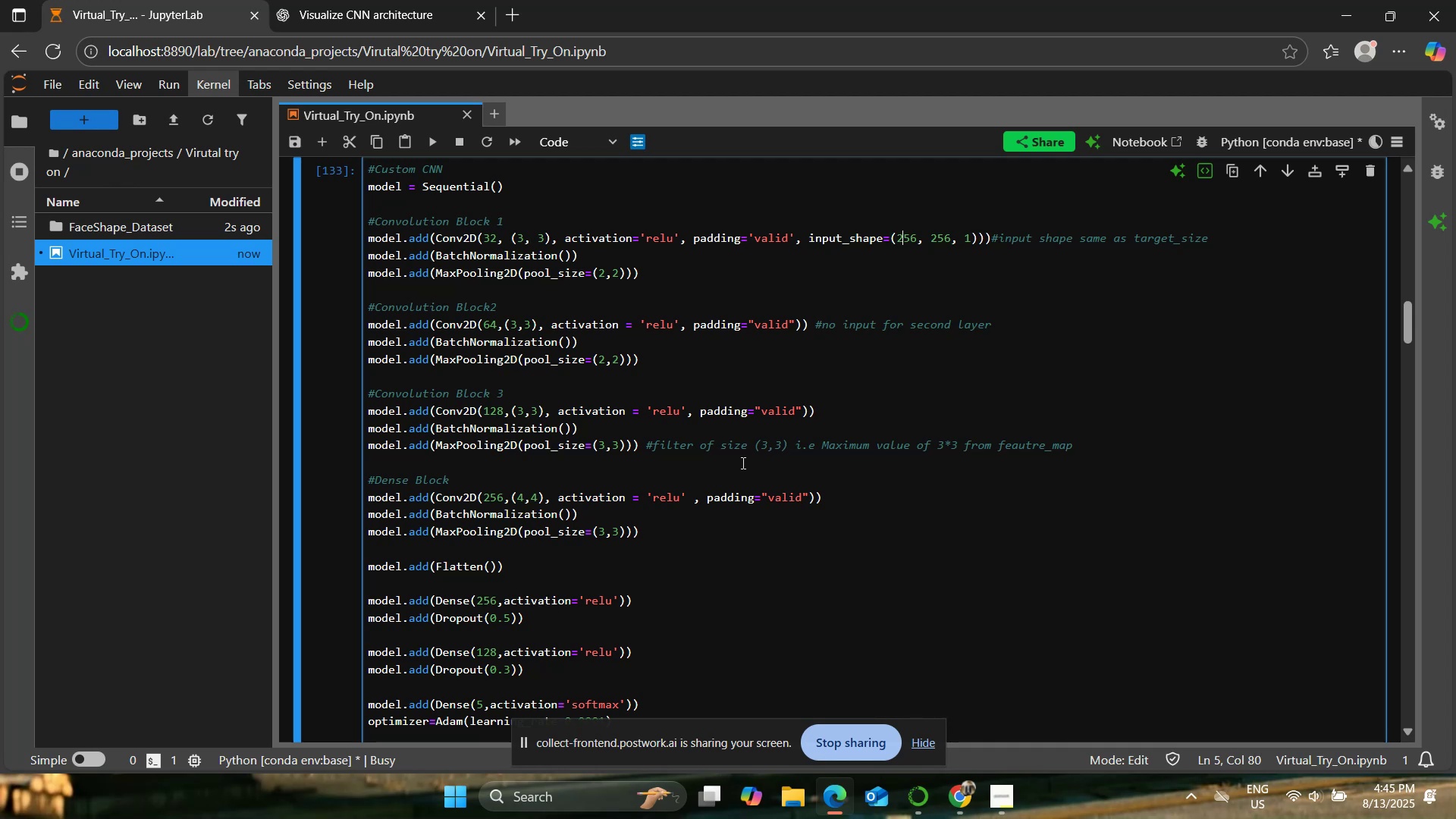 
key(ArrowRight)
 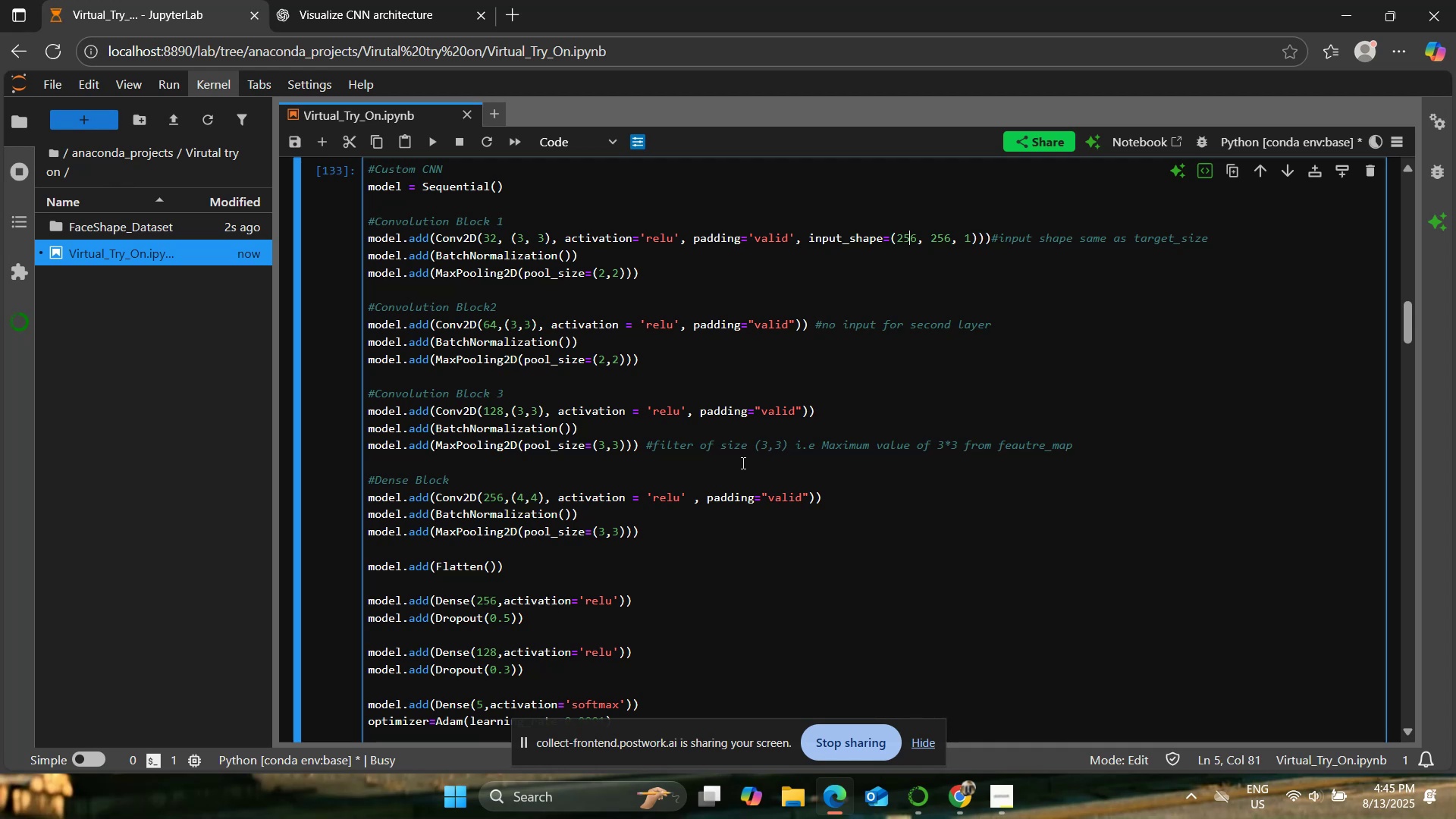 
key(ArrowRight)
 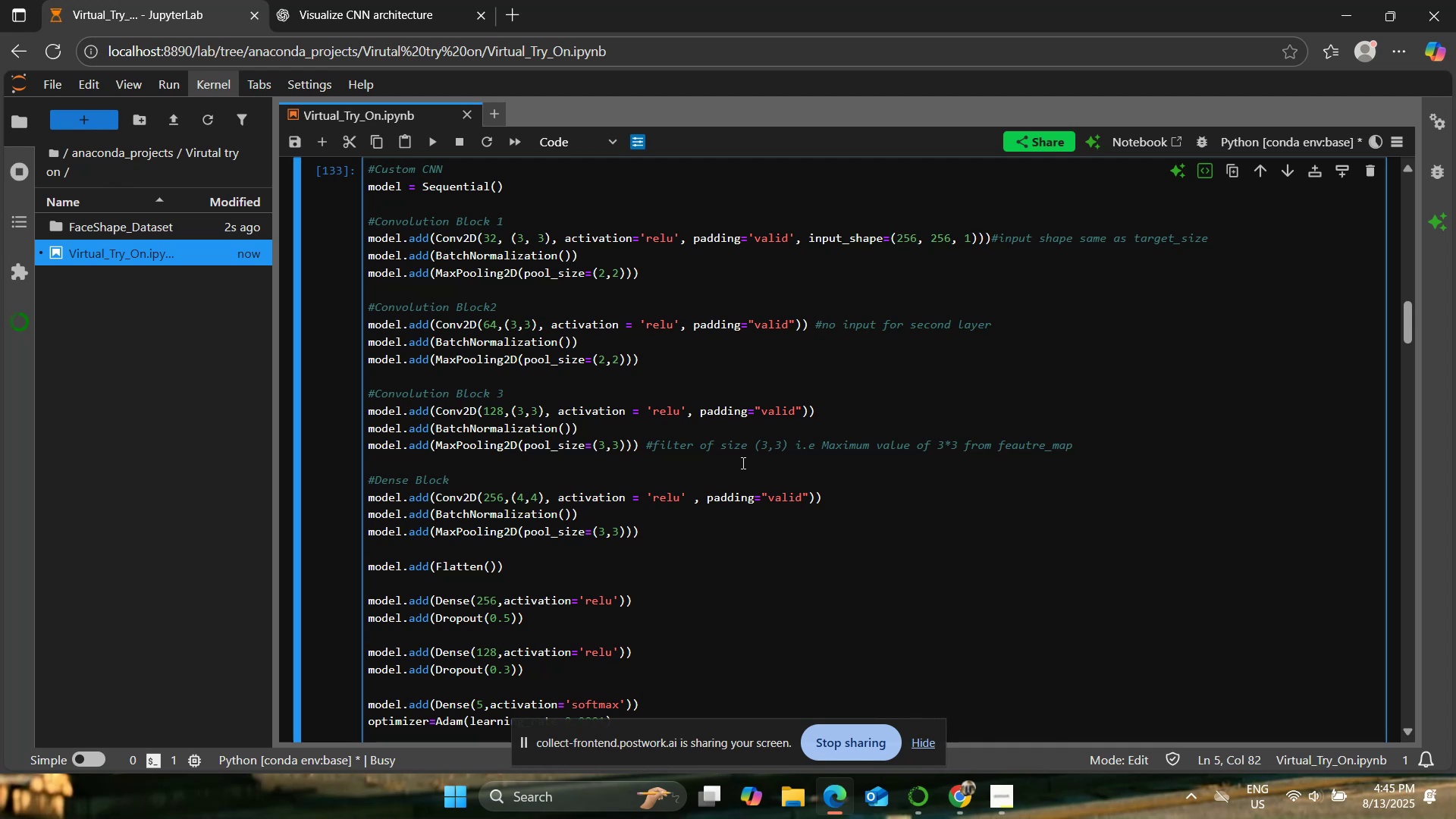 
key(Backspace)
 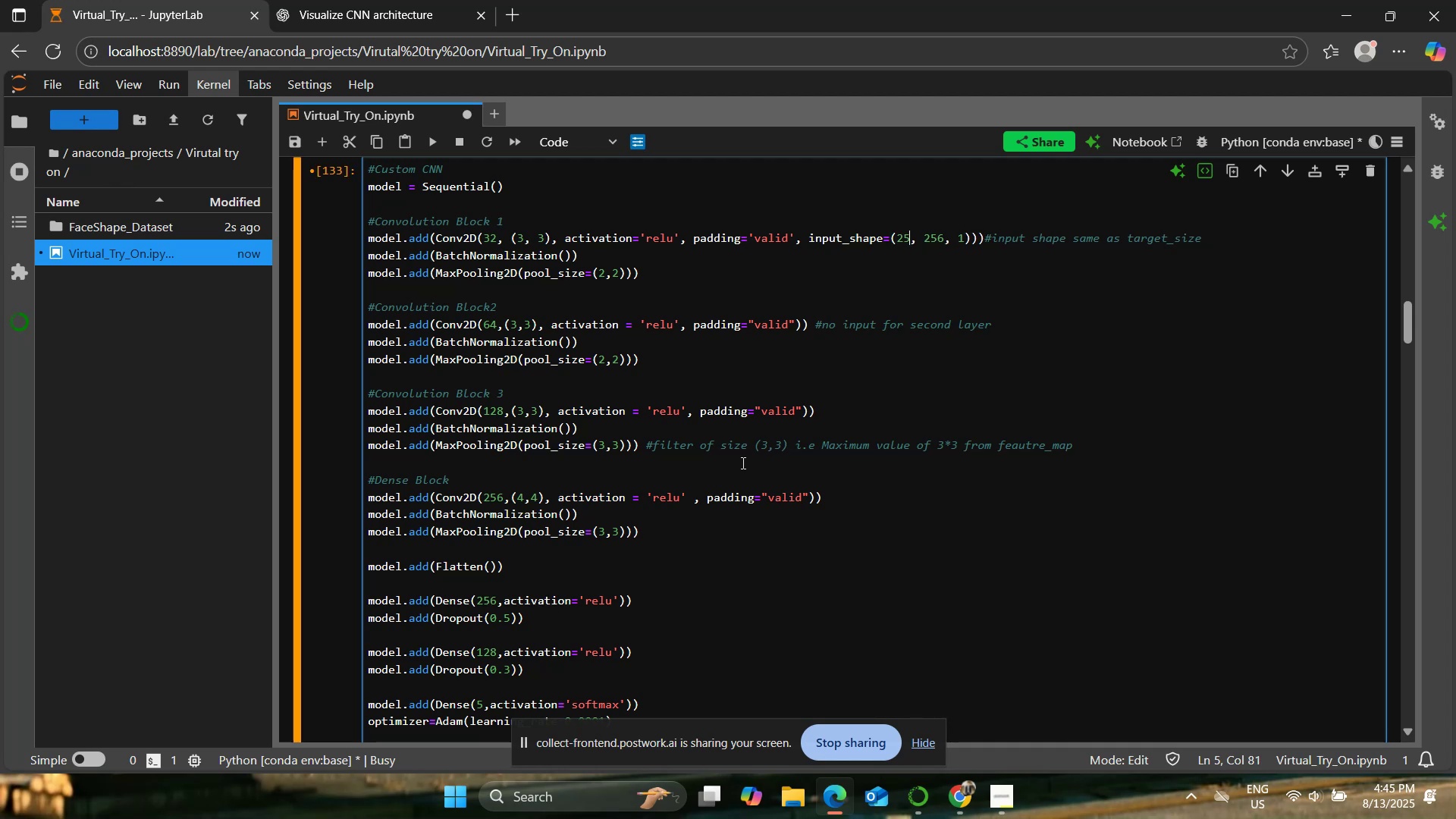 
key(0)
 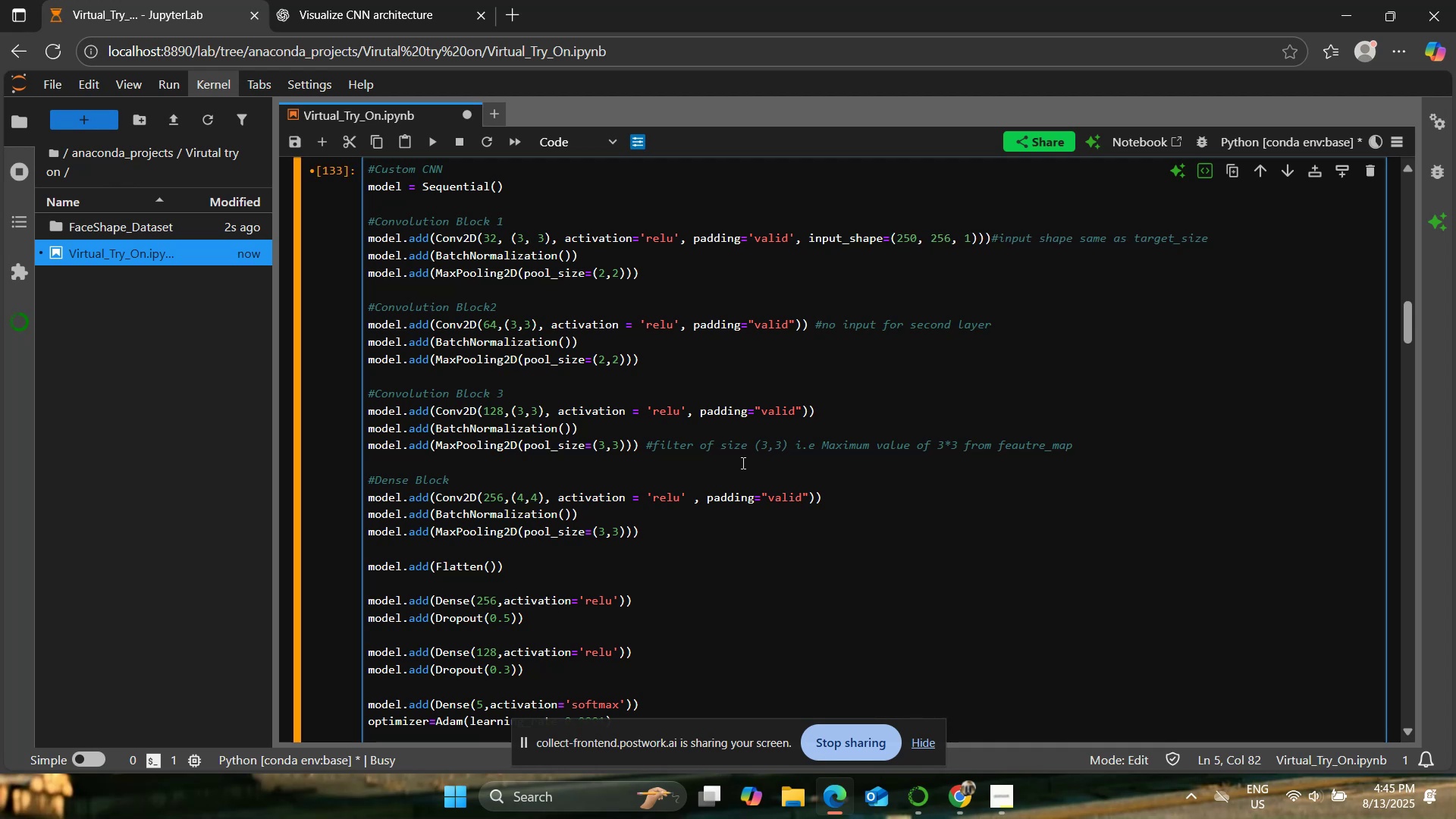 
key(ArrowRight)
 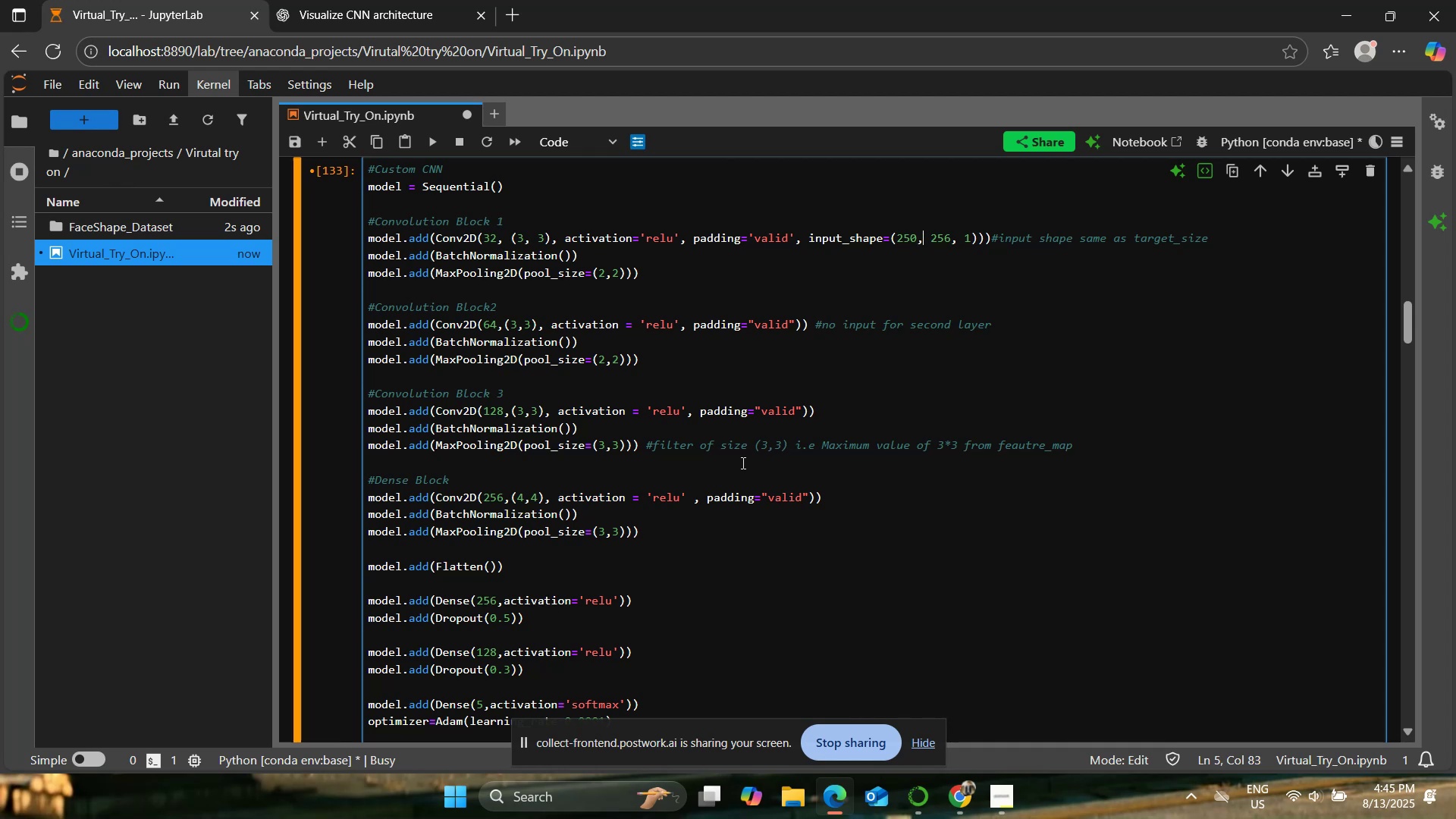 
key(ArrowRight)
 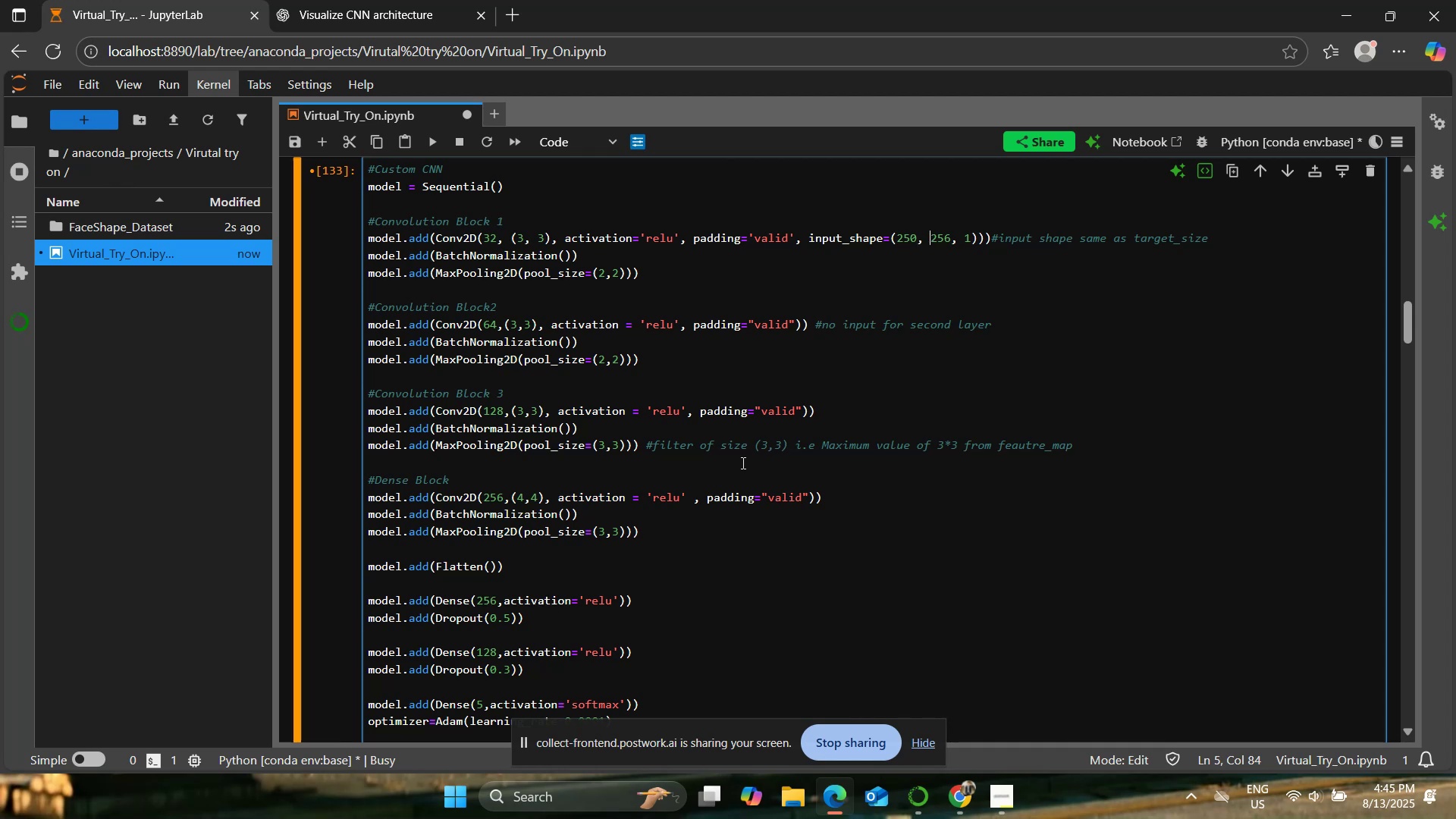 
key(ArrowRight)
 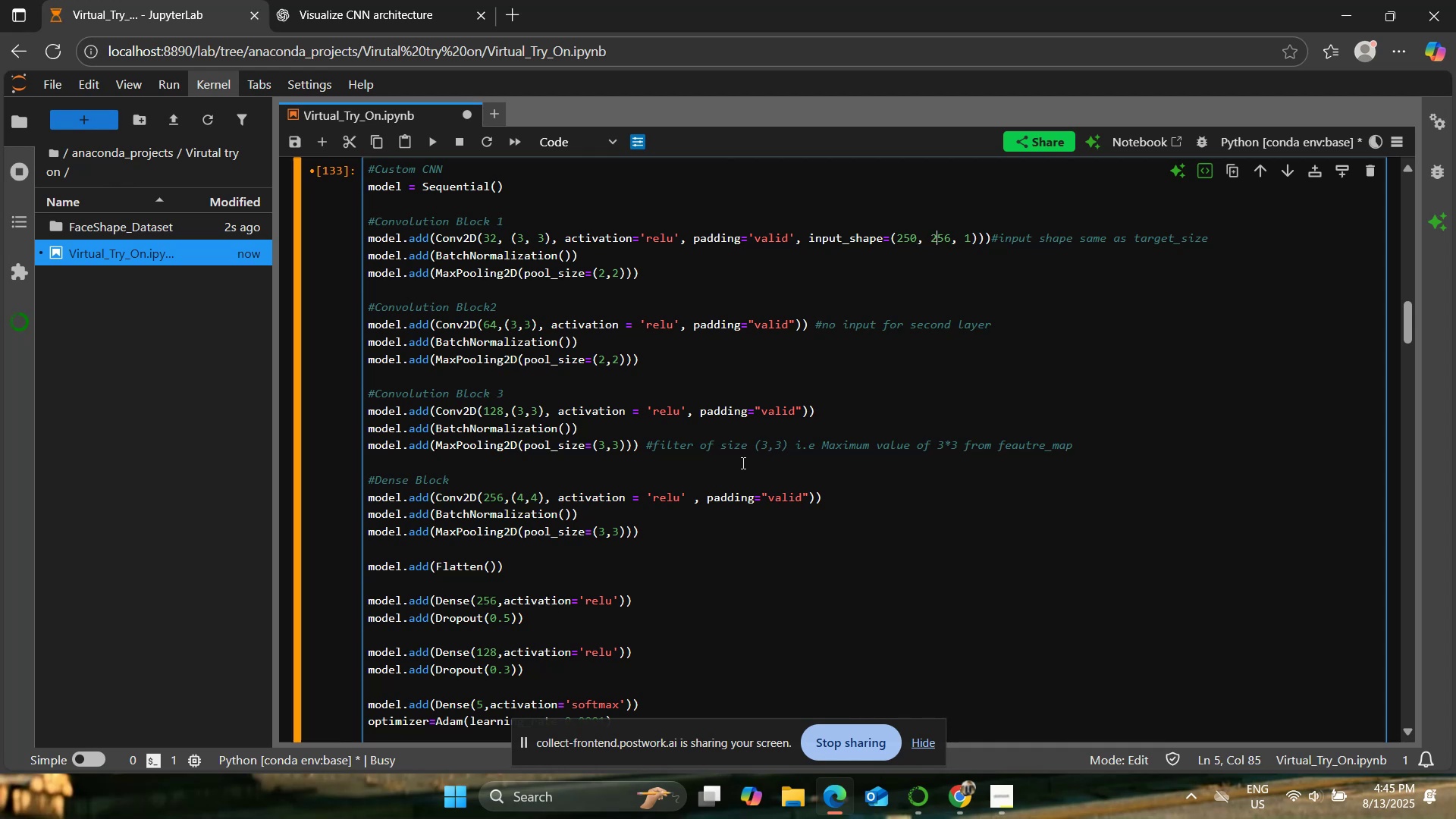 
key(ArrowRight)
 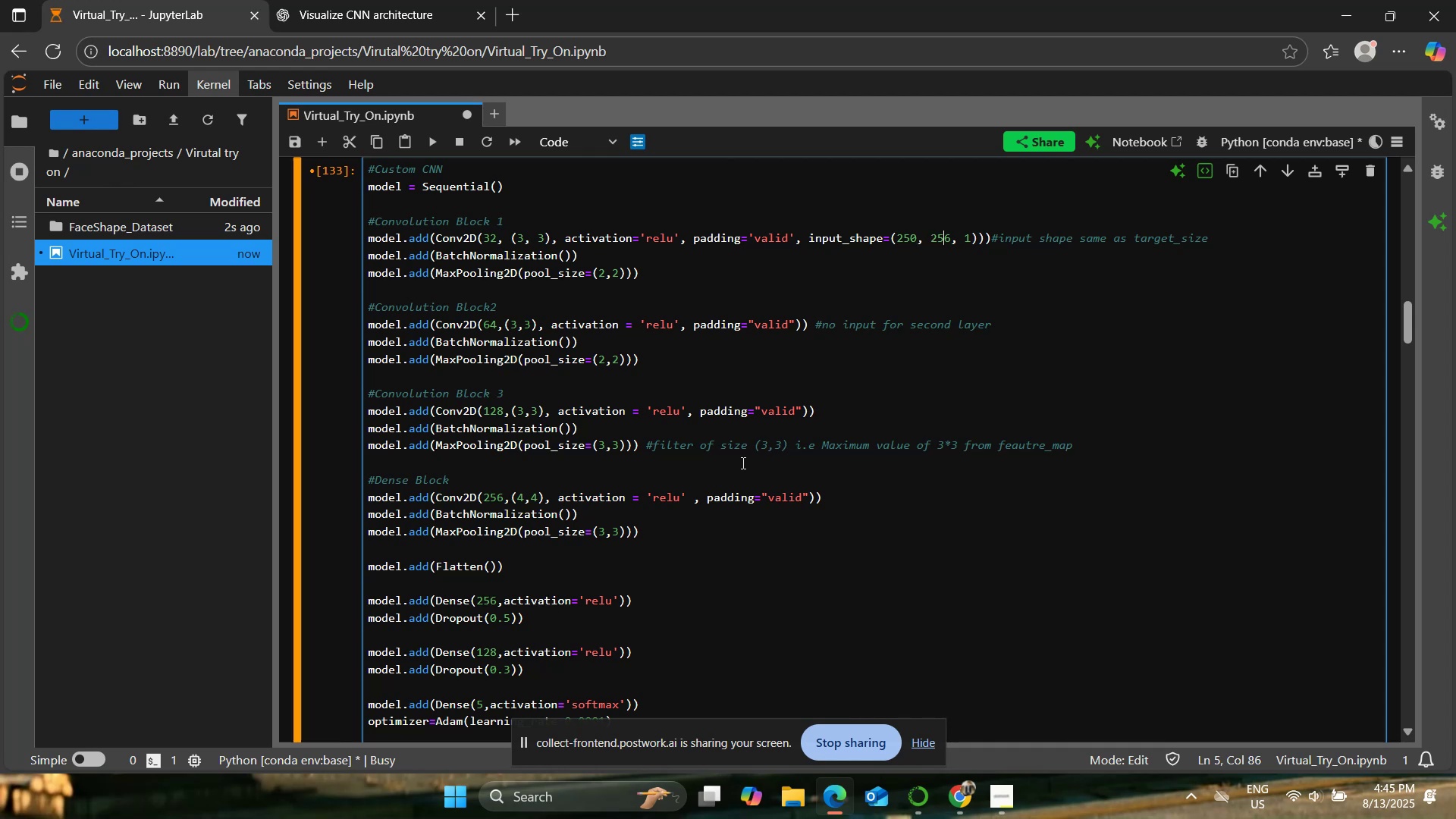 
key(ArrowRight)
 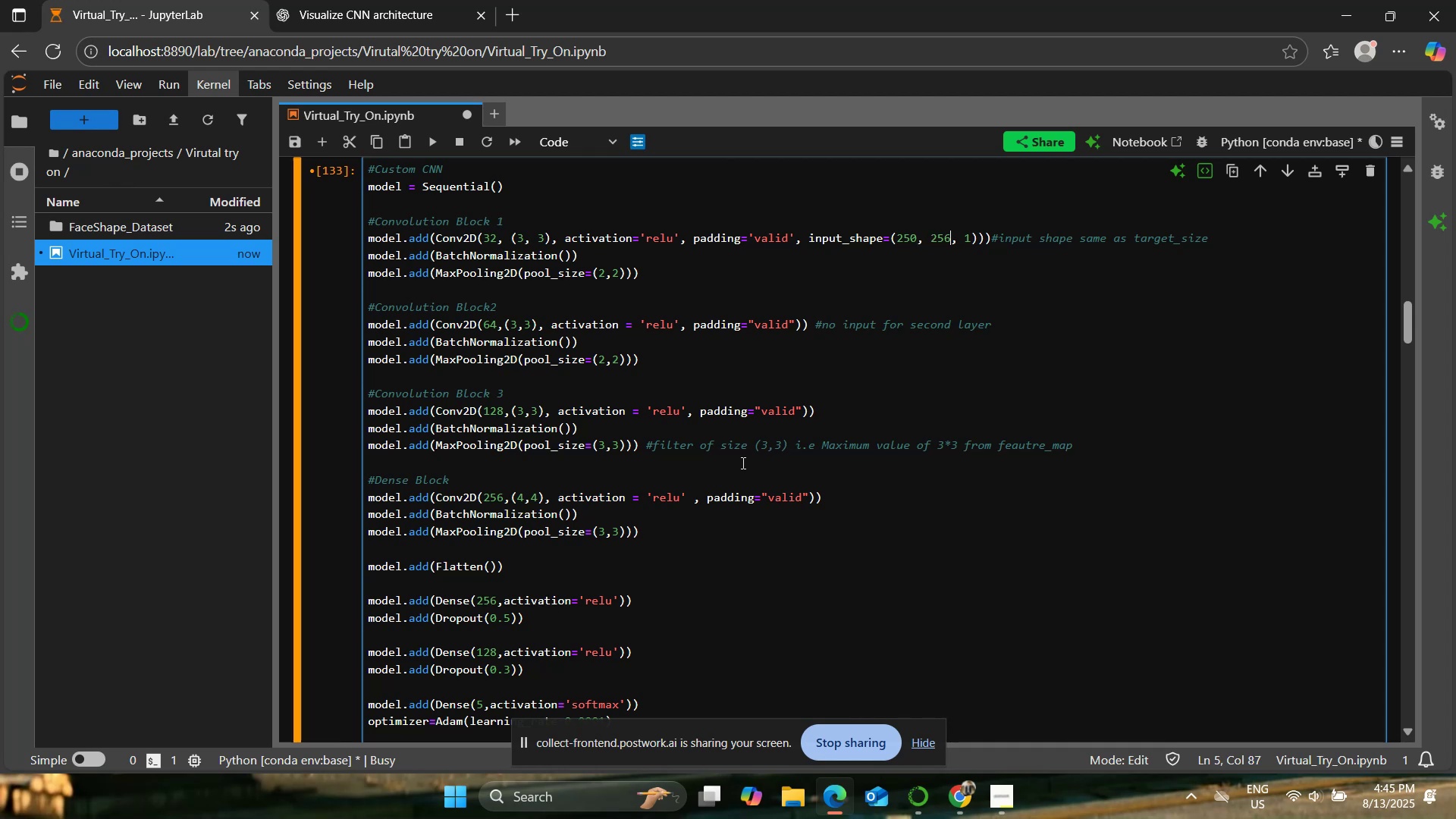 
key(Backspace)
key(Backspace)
key(Backspace)
type(190)
 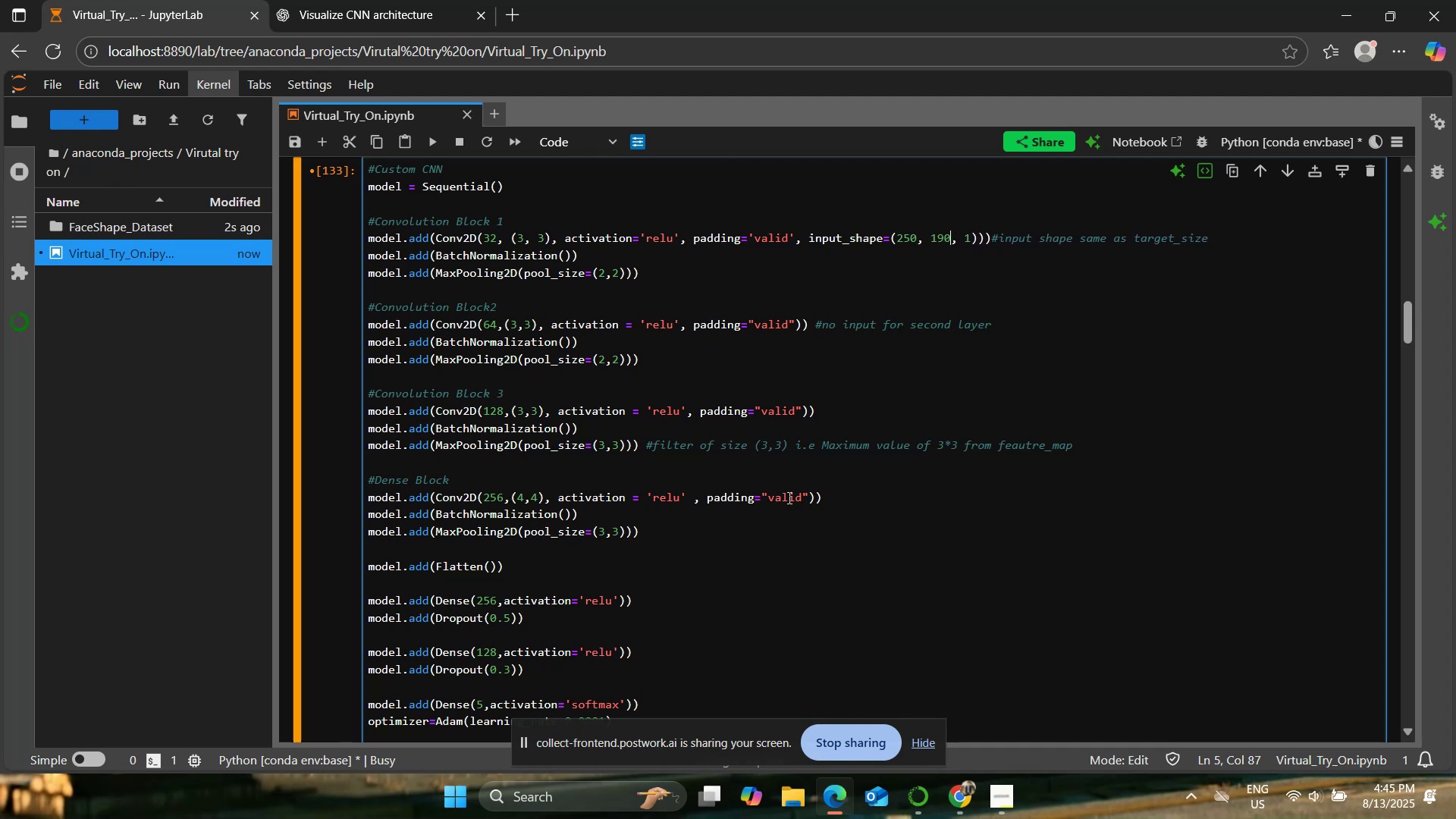 
wait(6.62)
 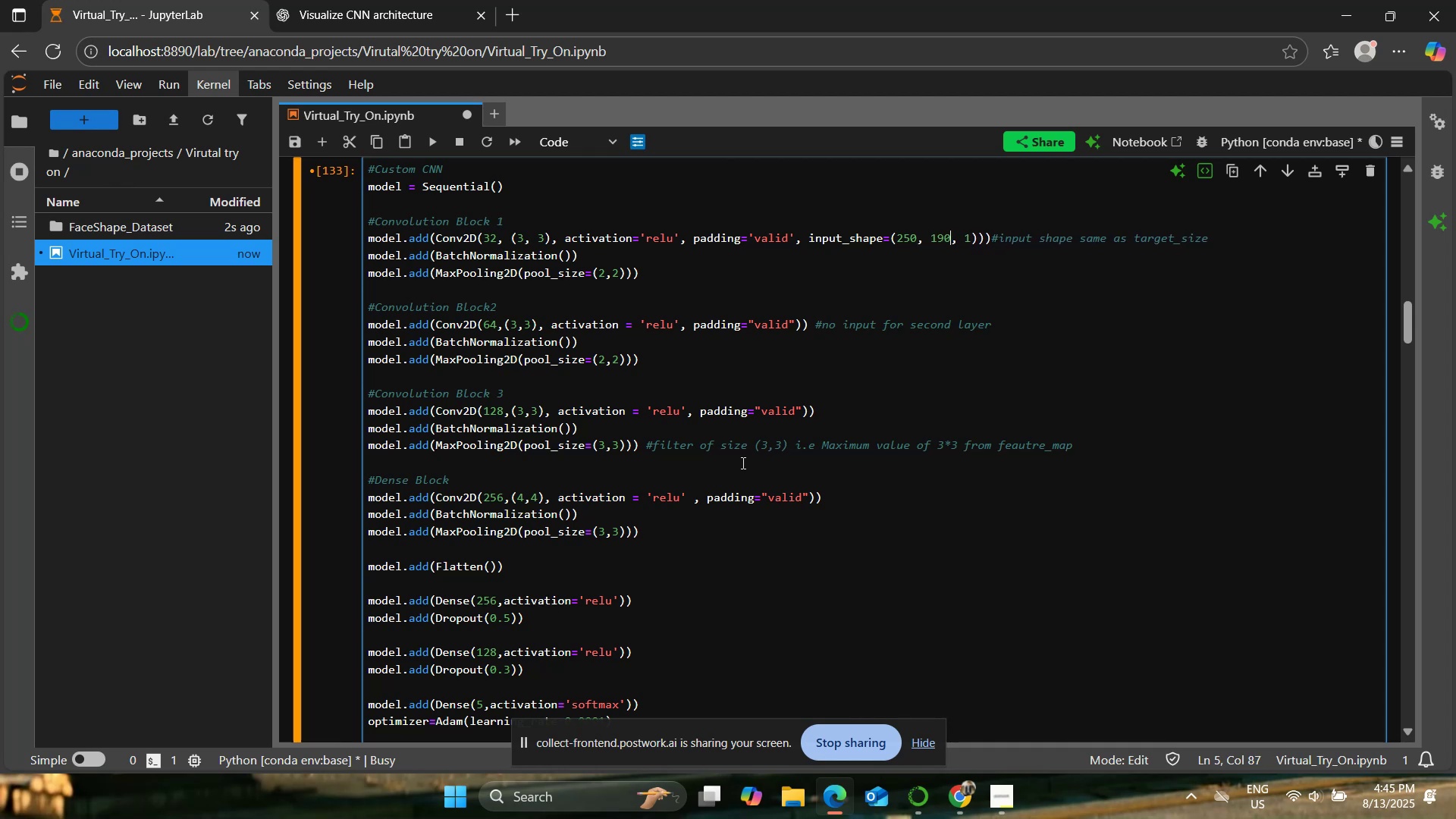 
scroll: coordinate [783, 460], scroll_direction: up, amount: 6.0
 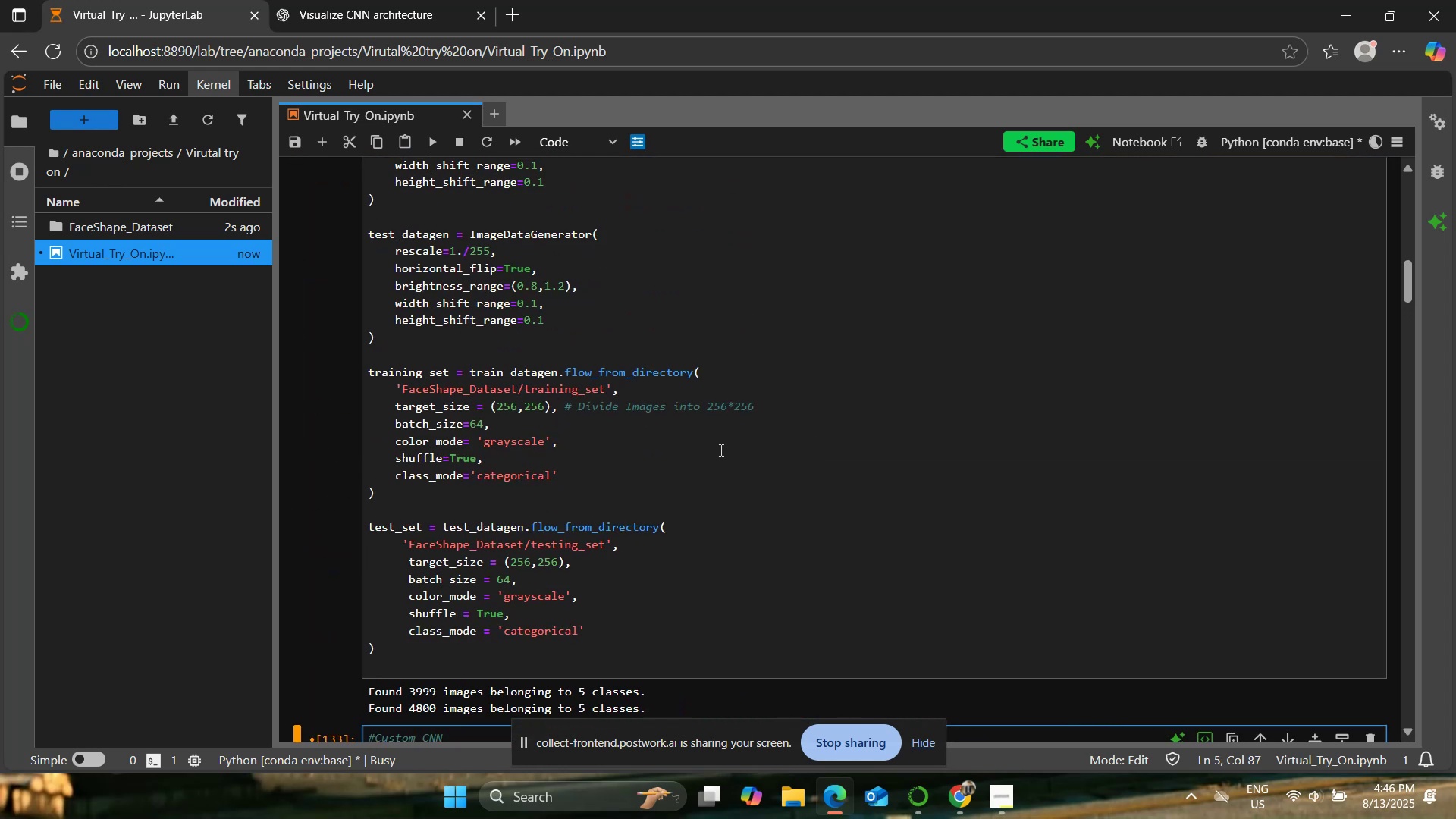 
wait(8.91)
 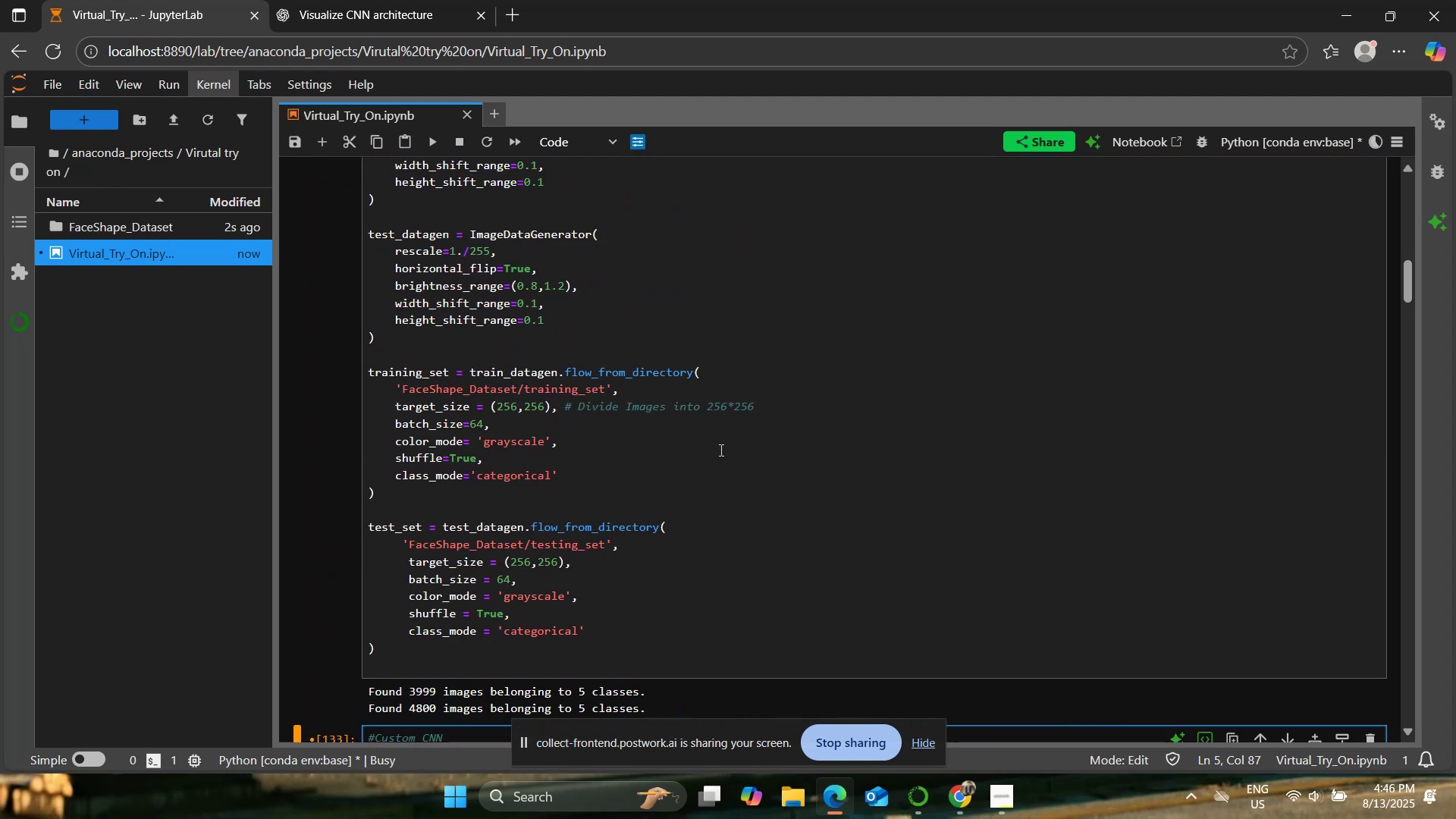 
left_click([516, 410])
 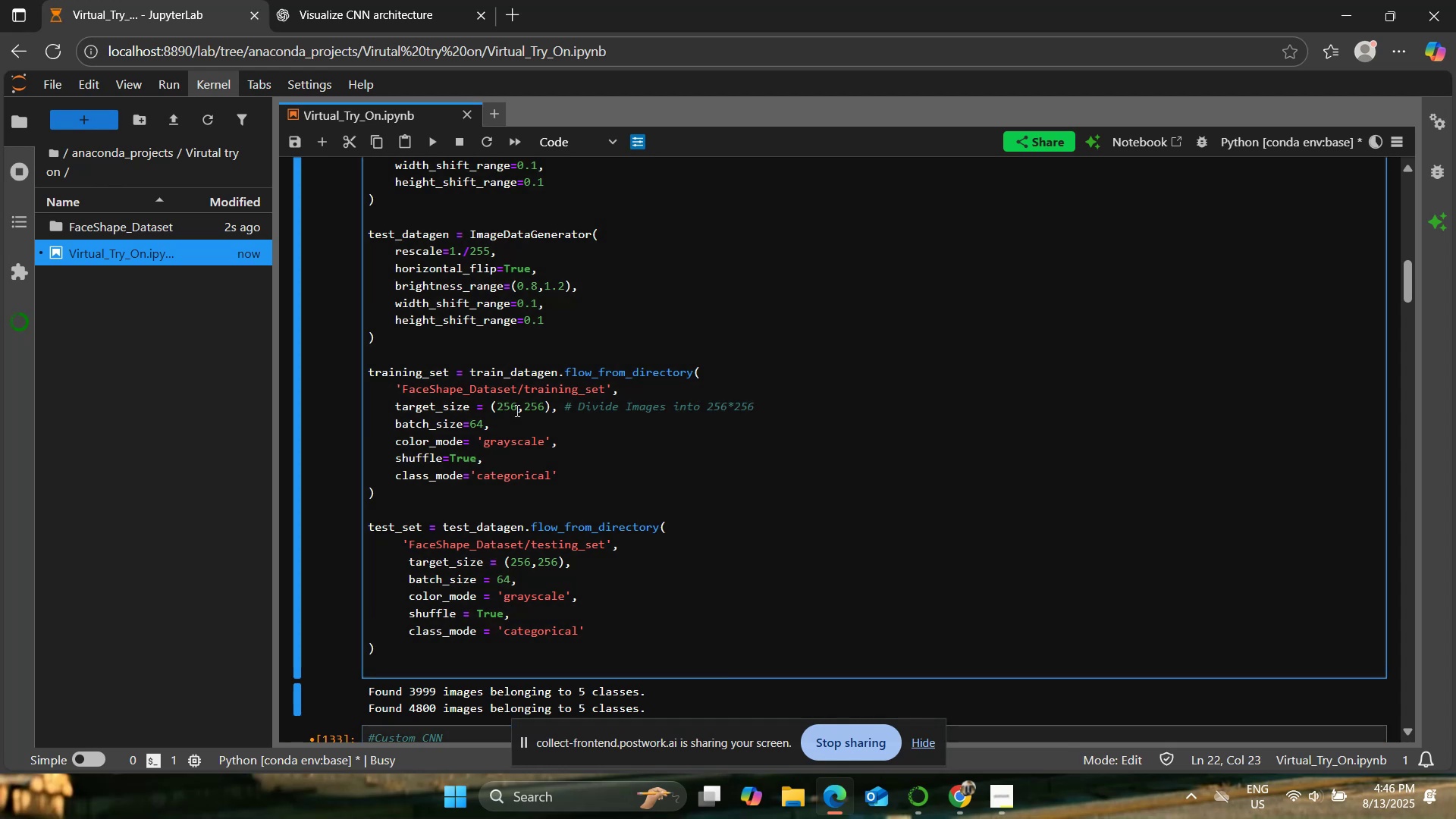 
key(Backspace)
 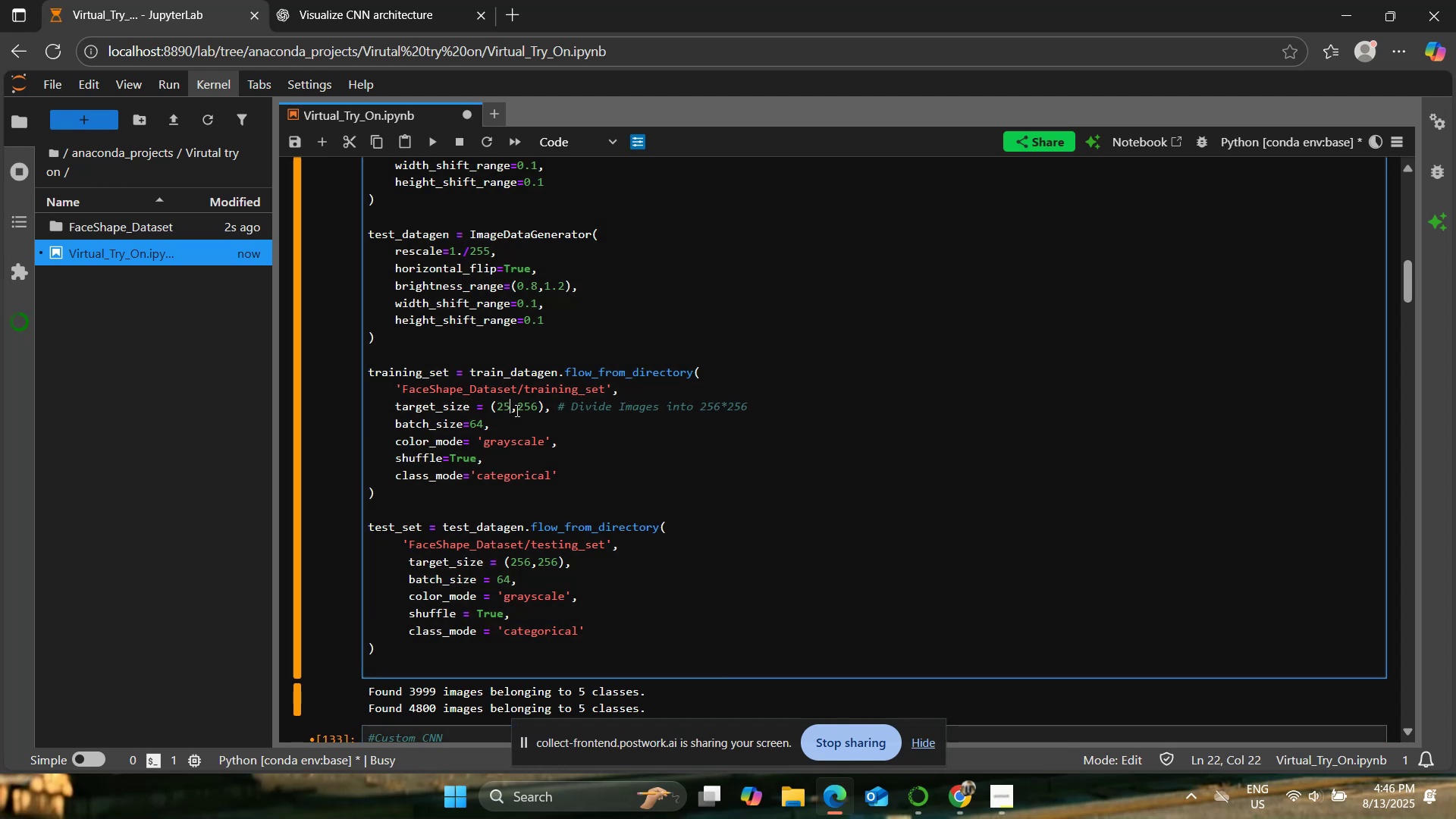 
key(0)
 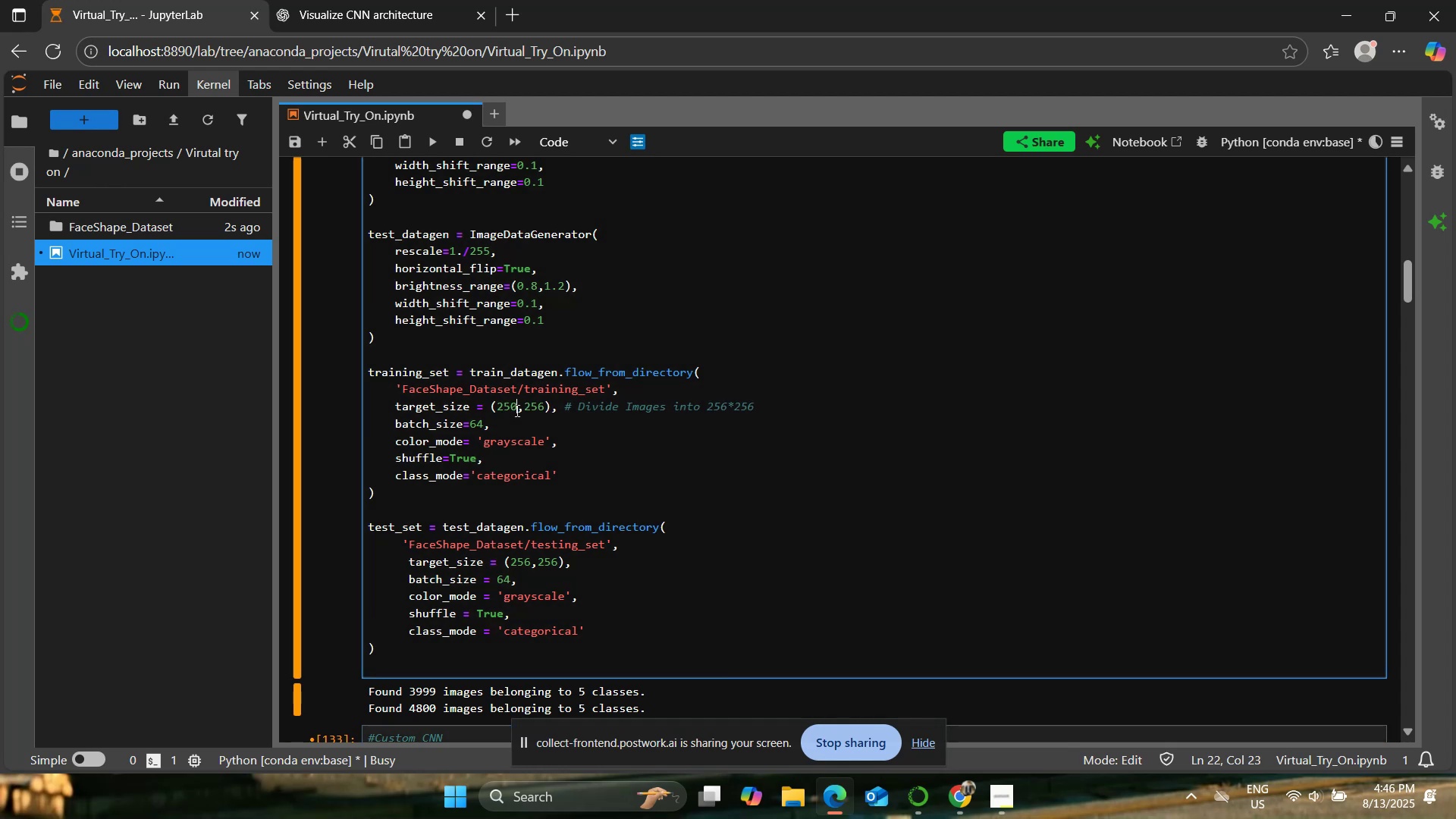 
key(ArrowRight)
 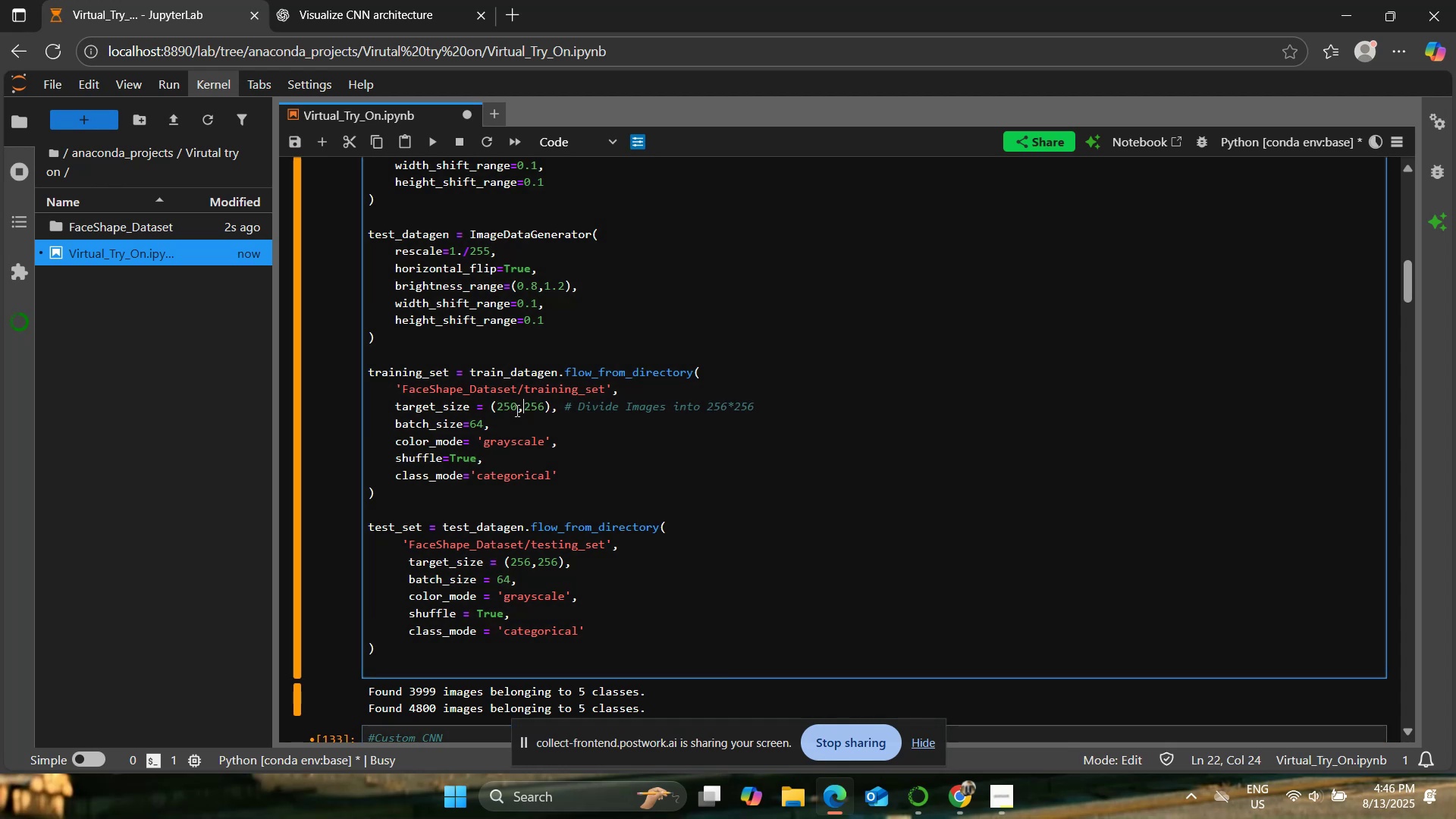 
key(ArrowRight)
 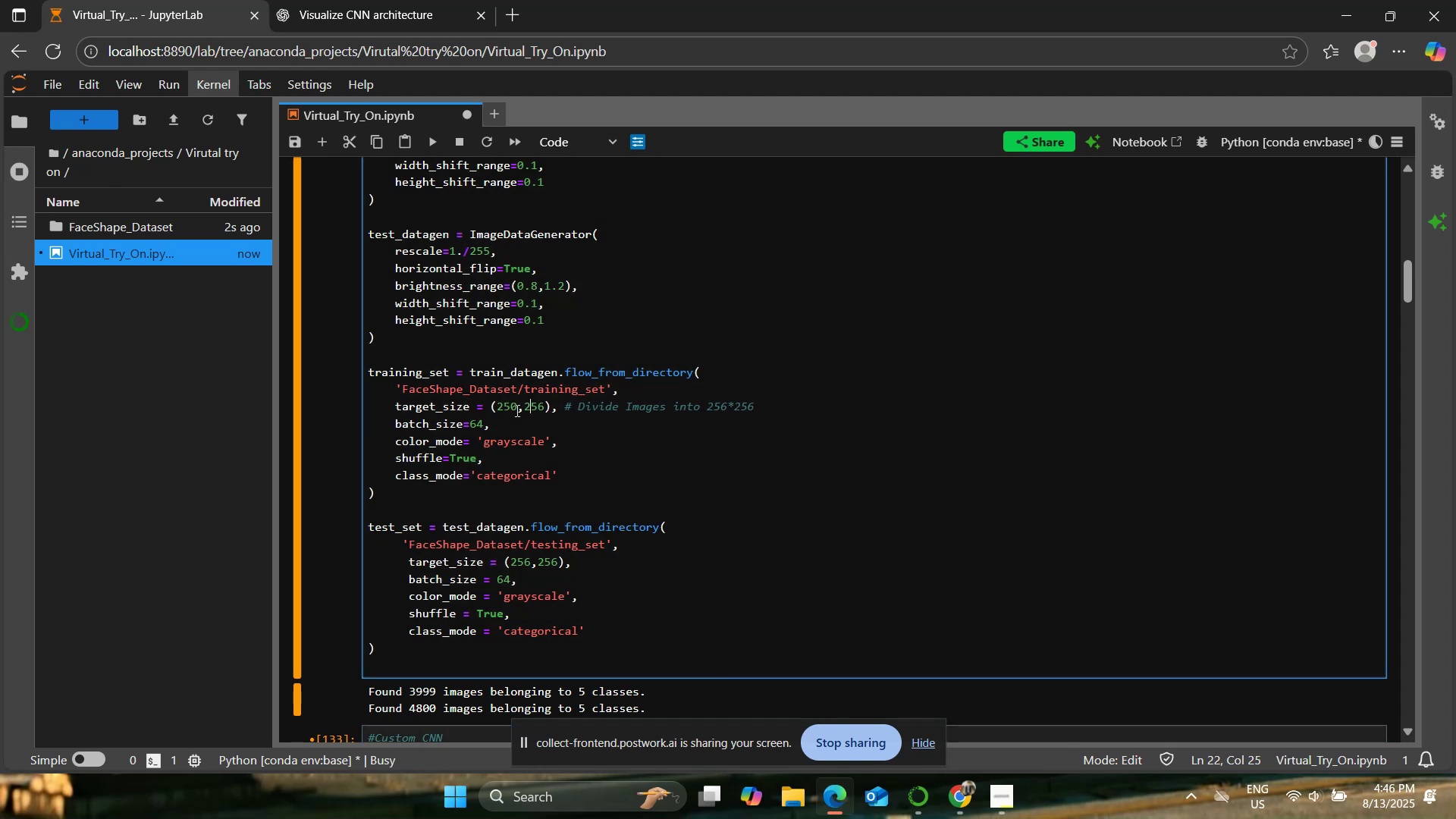 
key(ArrowRight)
 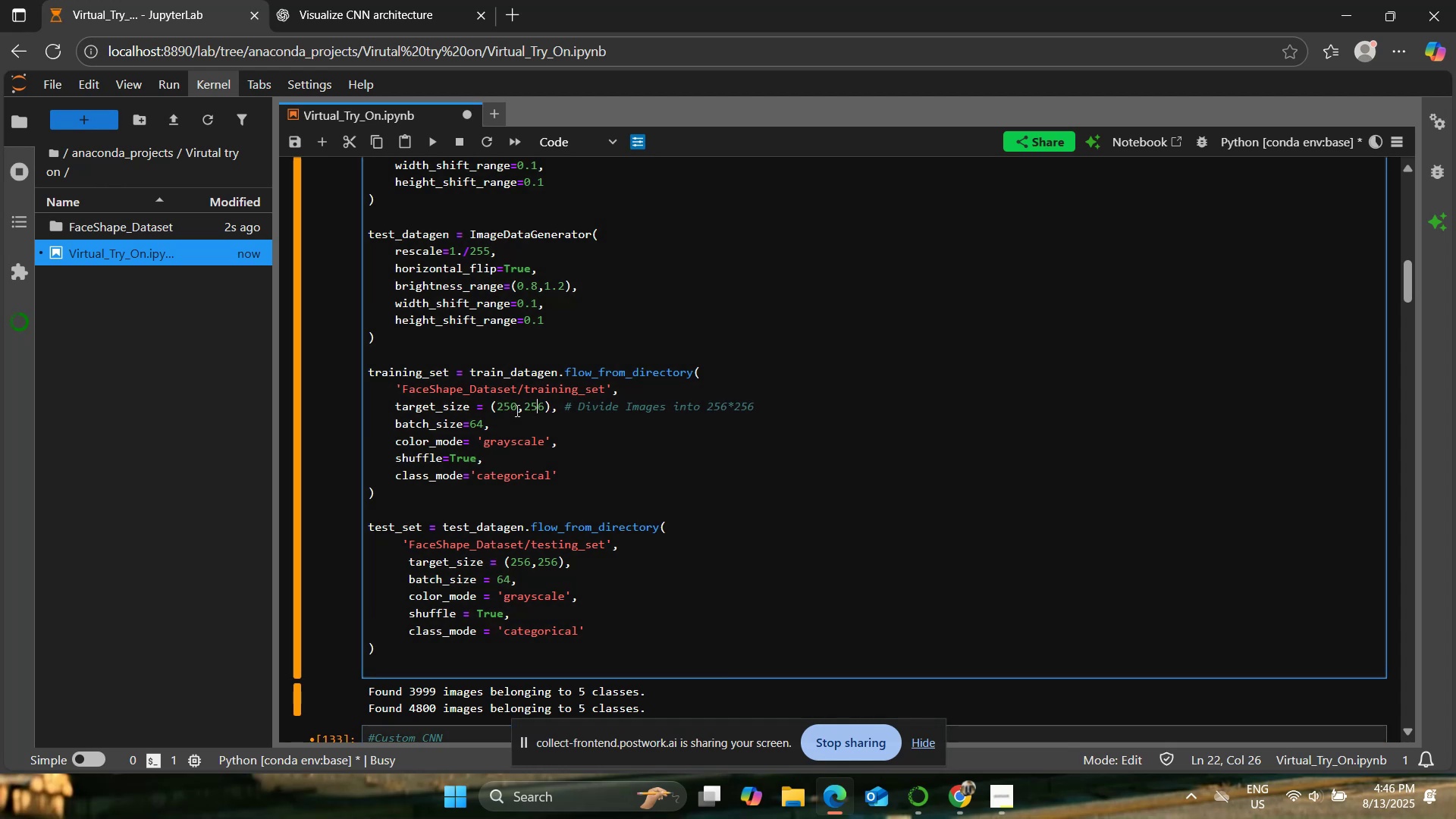 
key(ArrowRight)
 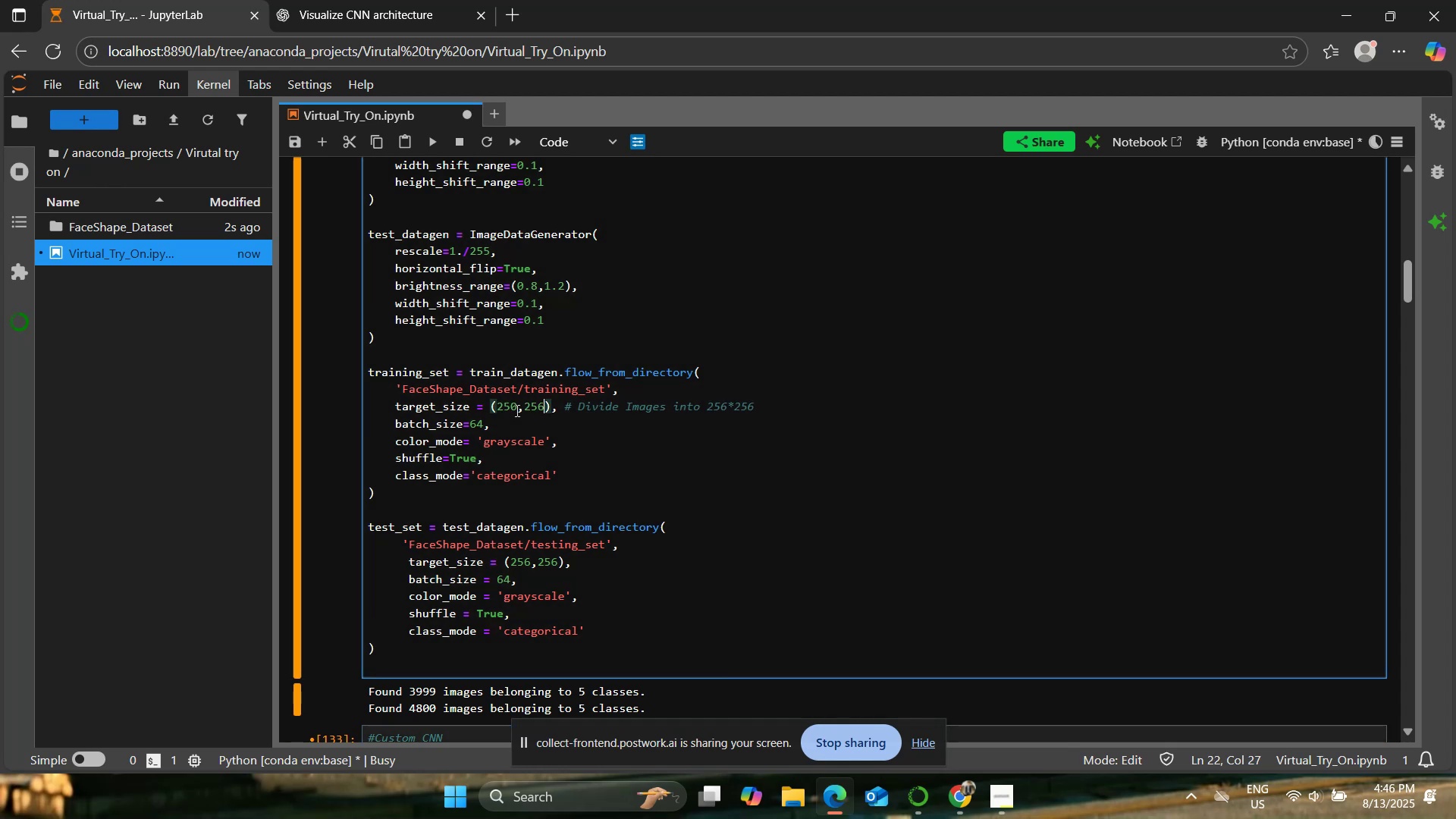 
key(Backspace)
key(Backspace)
key(Backspace)
type(190)
 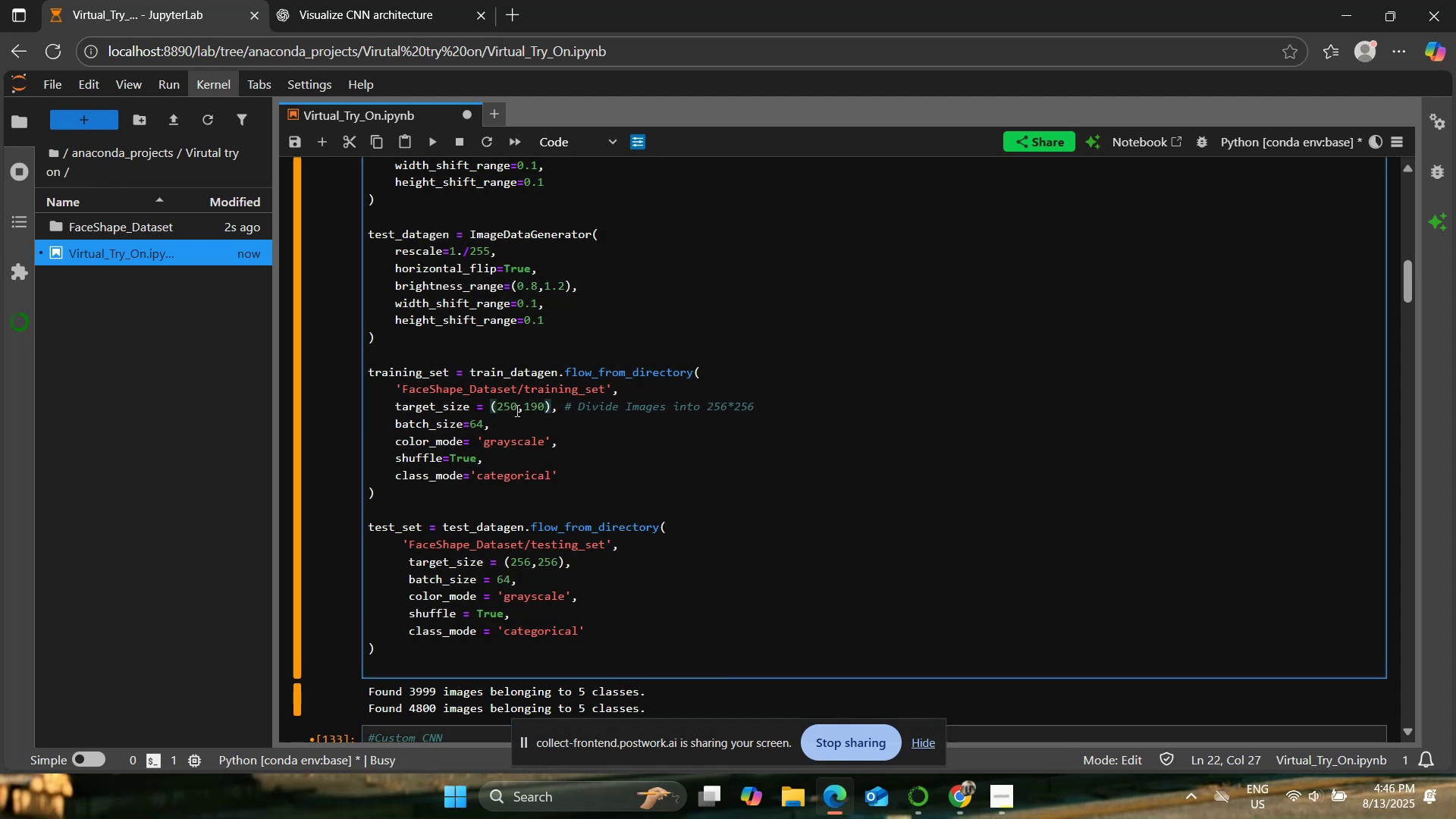 
scroll: coordinate [516, 410], scroll_direction: down, amount: 2.0
 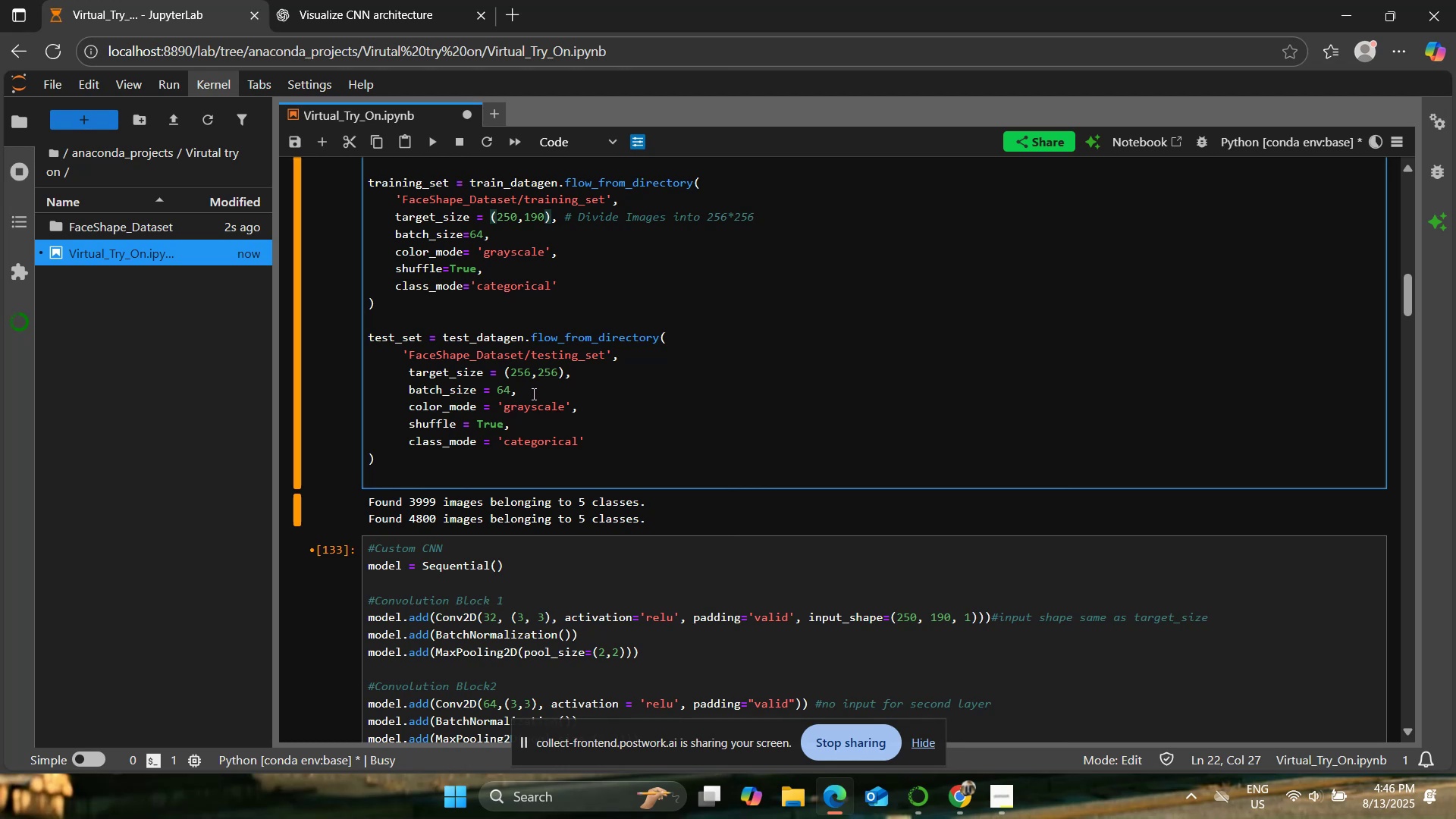 
left_click([536, 382])
 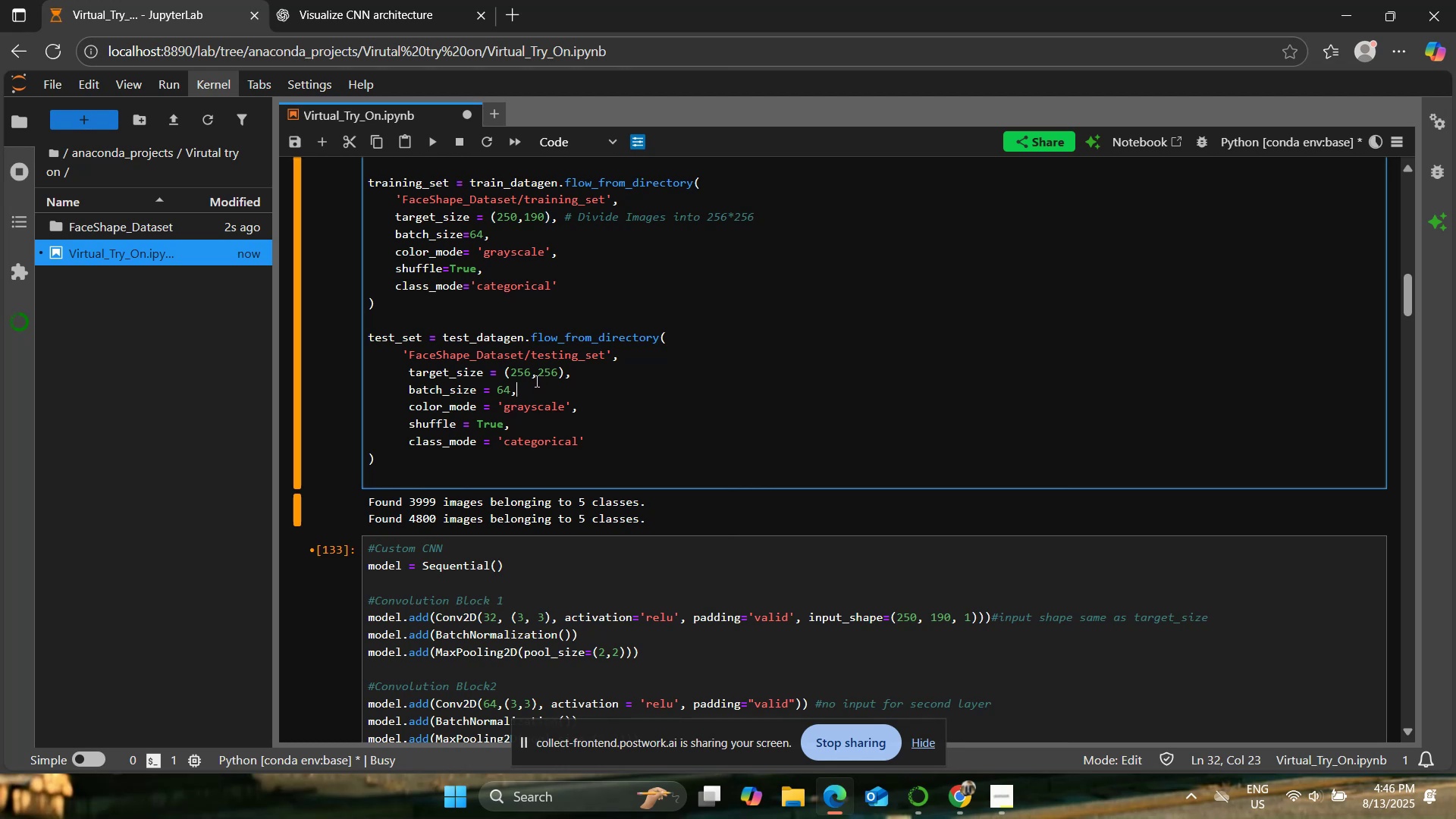 
key(ArrowUp)
 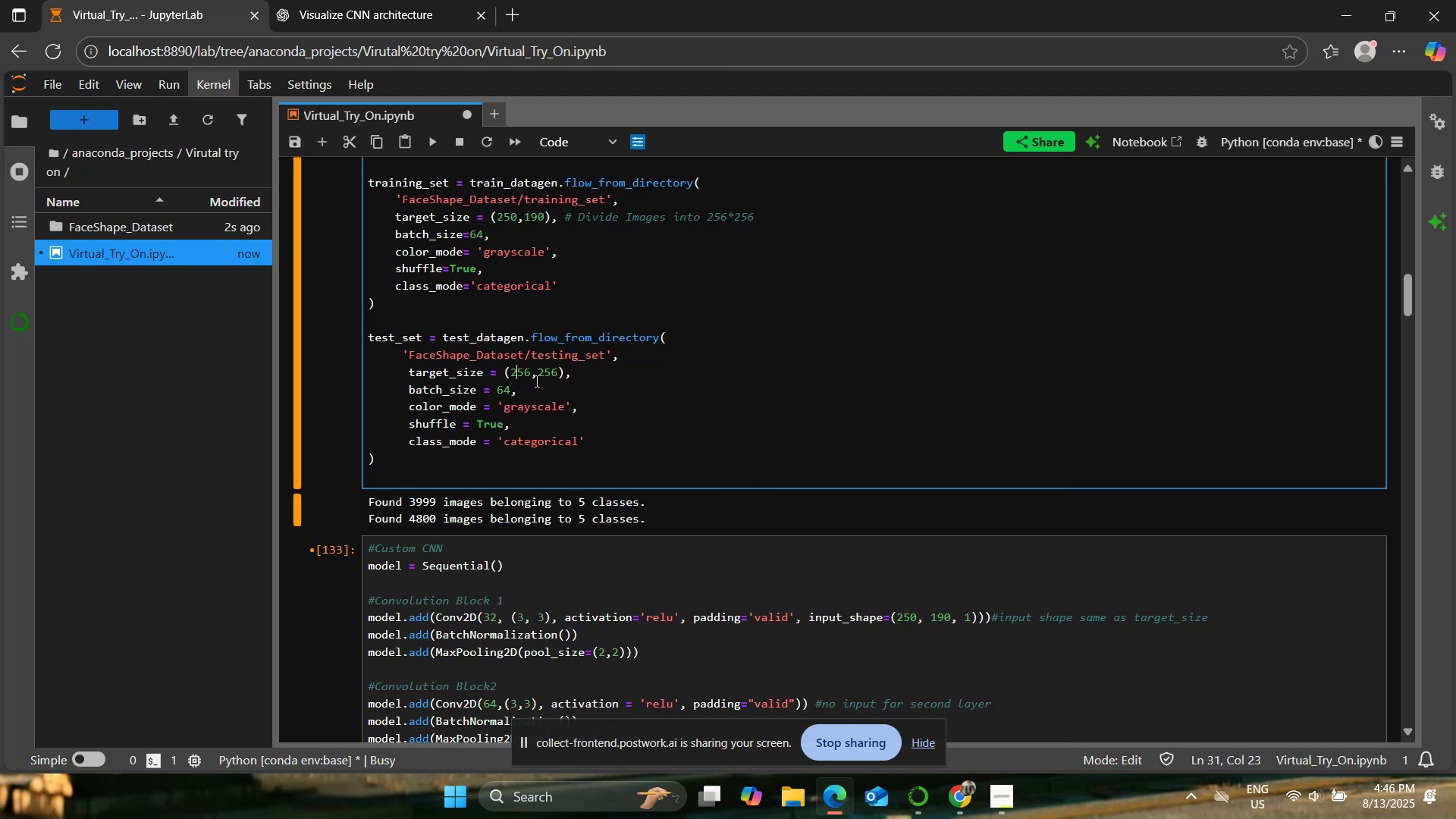 
key(ArrowRight)
 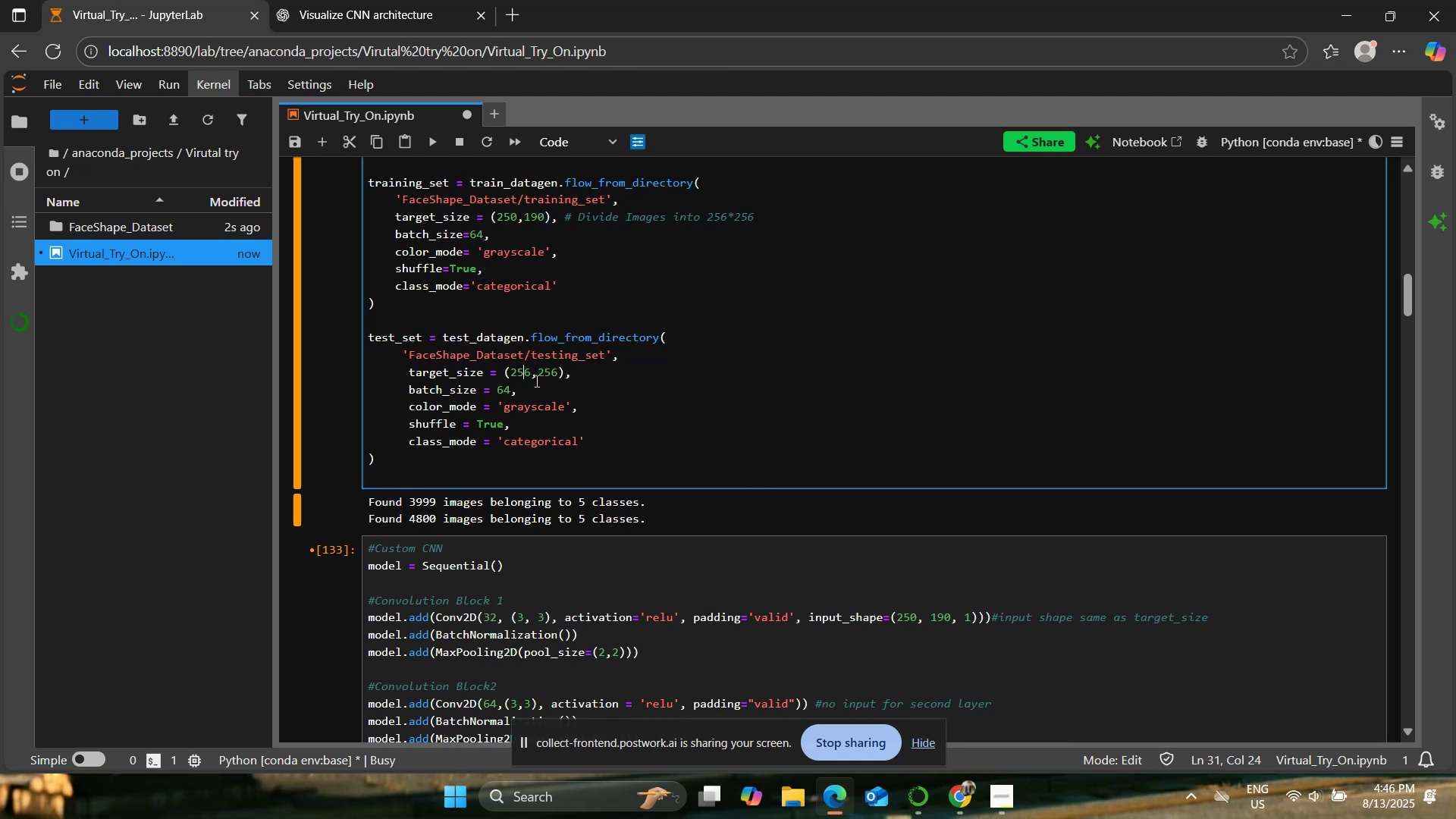 
key(ArrowRight)
 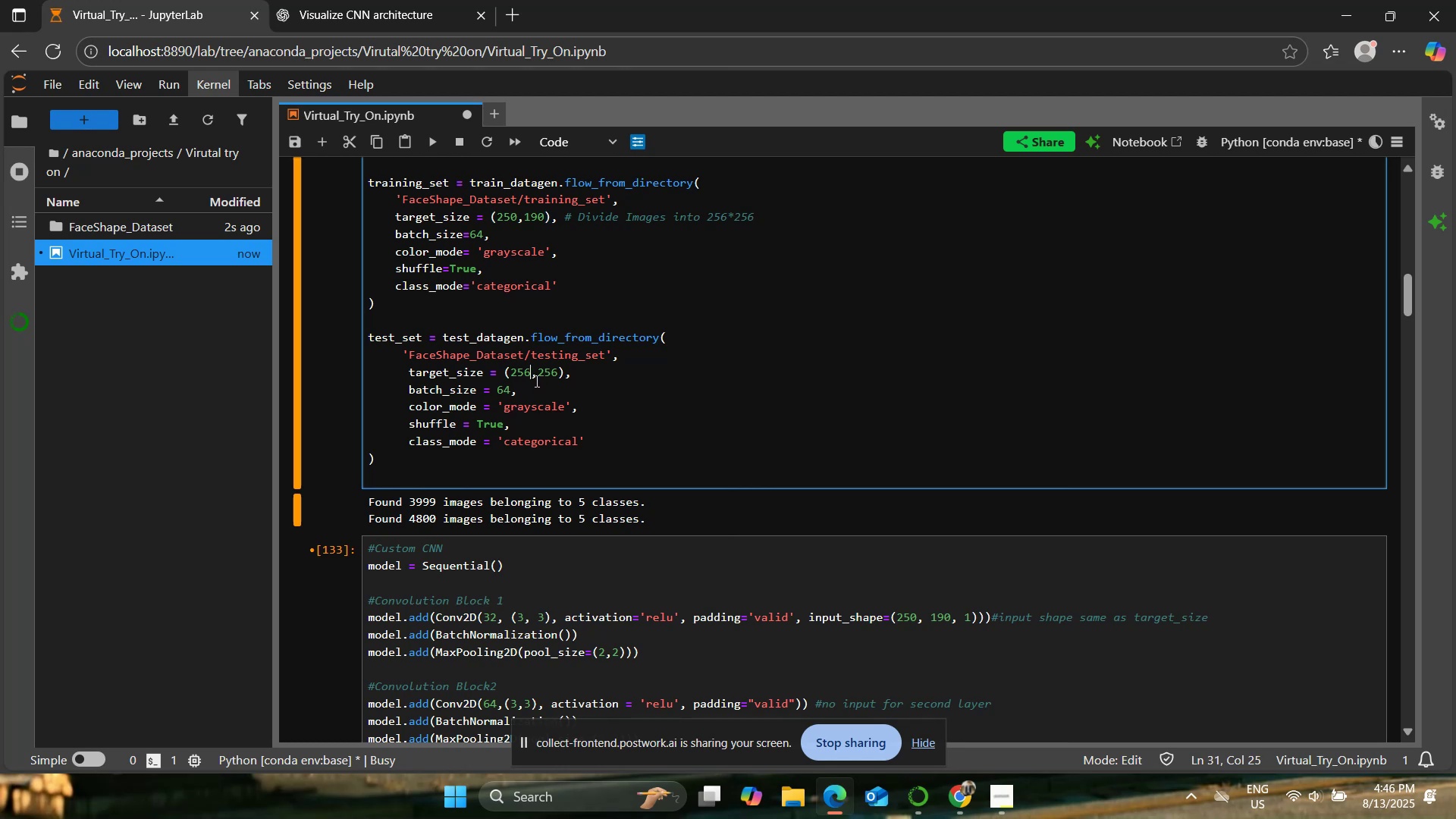 
key(Backspace)
 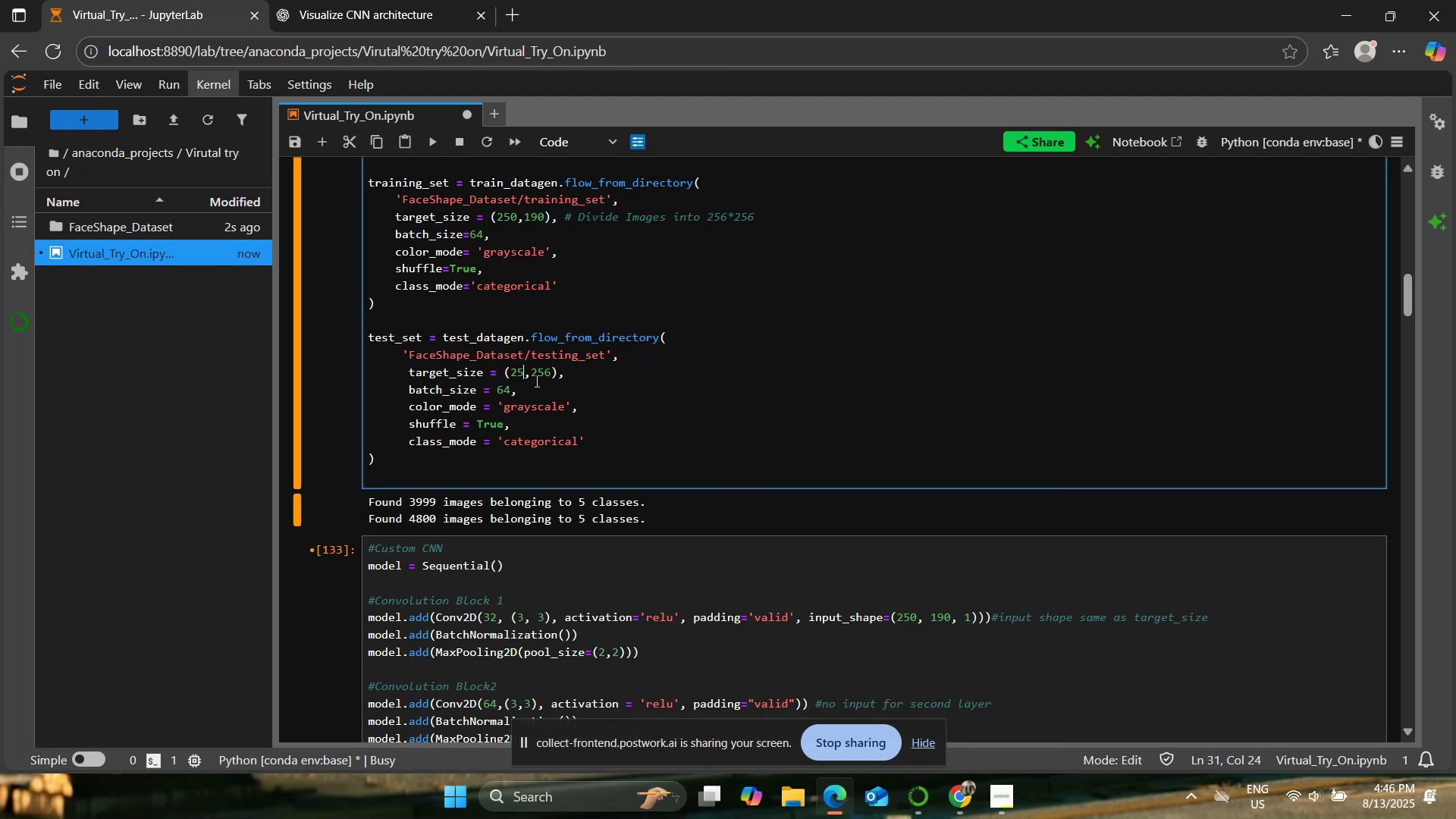 
key(0)
 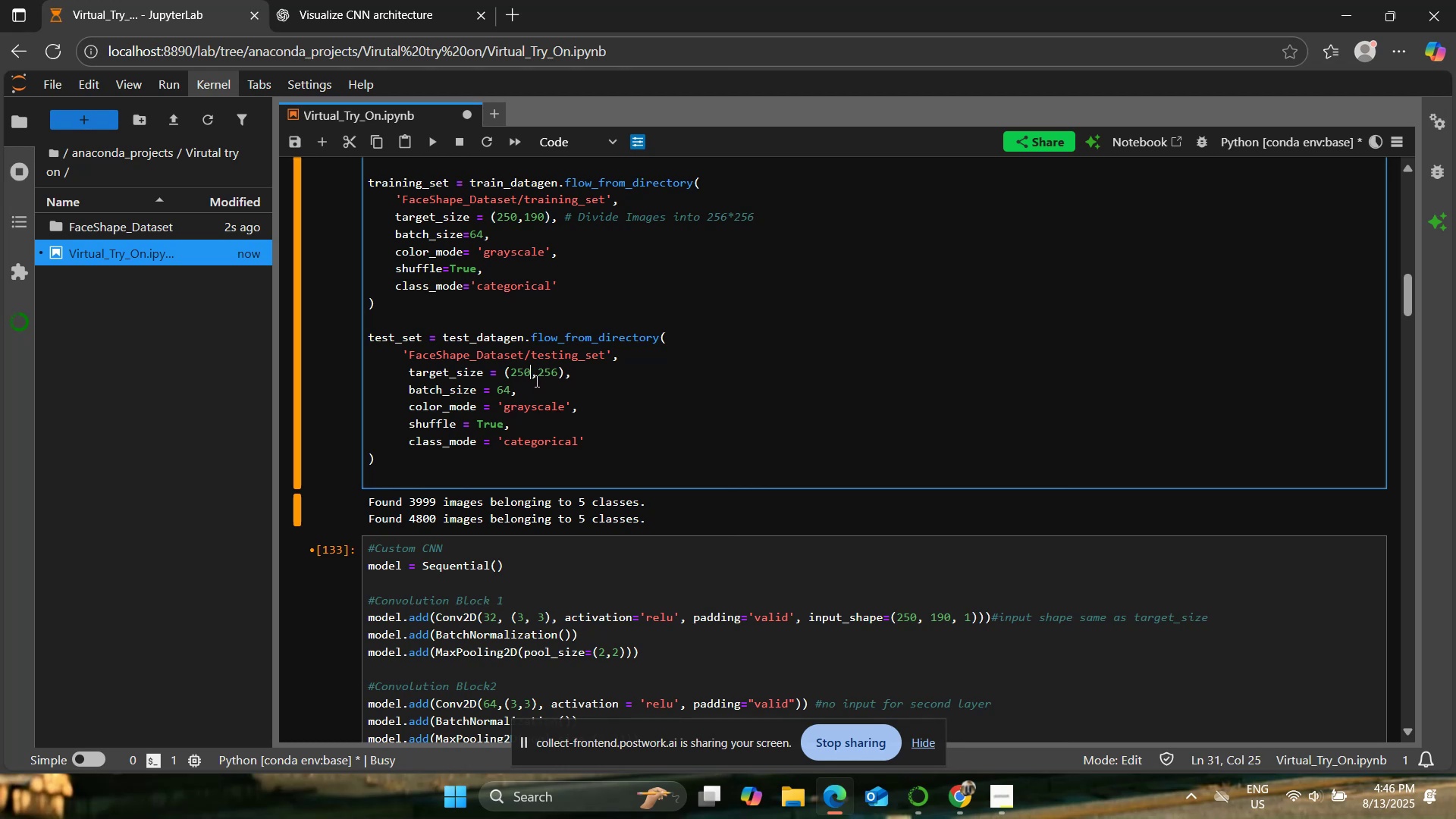 
key(ArrowRight)
 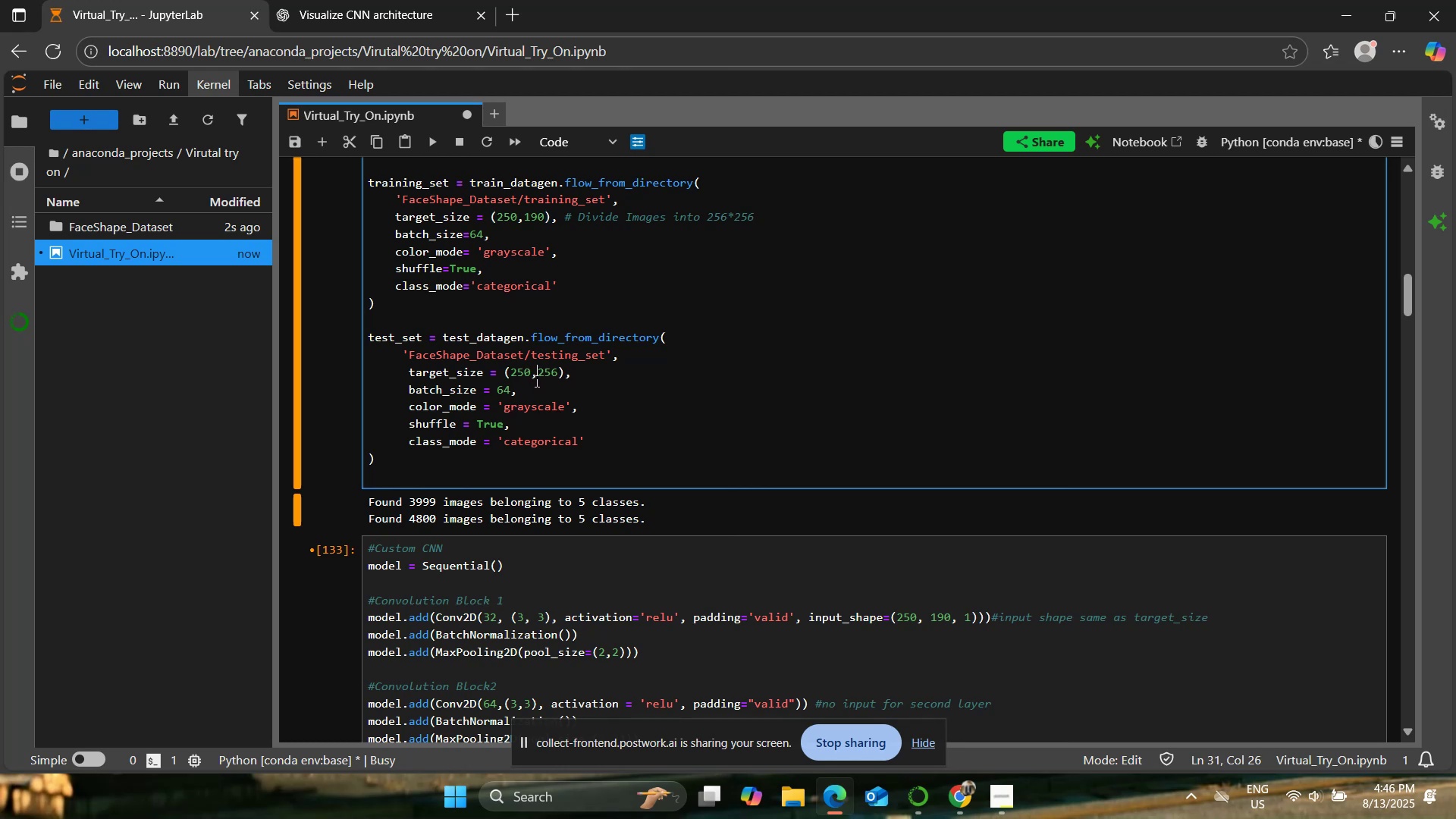 
key(ArrowRight)
 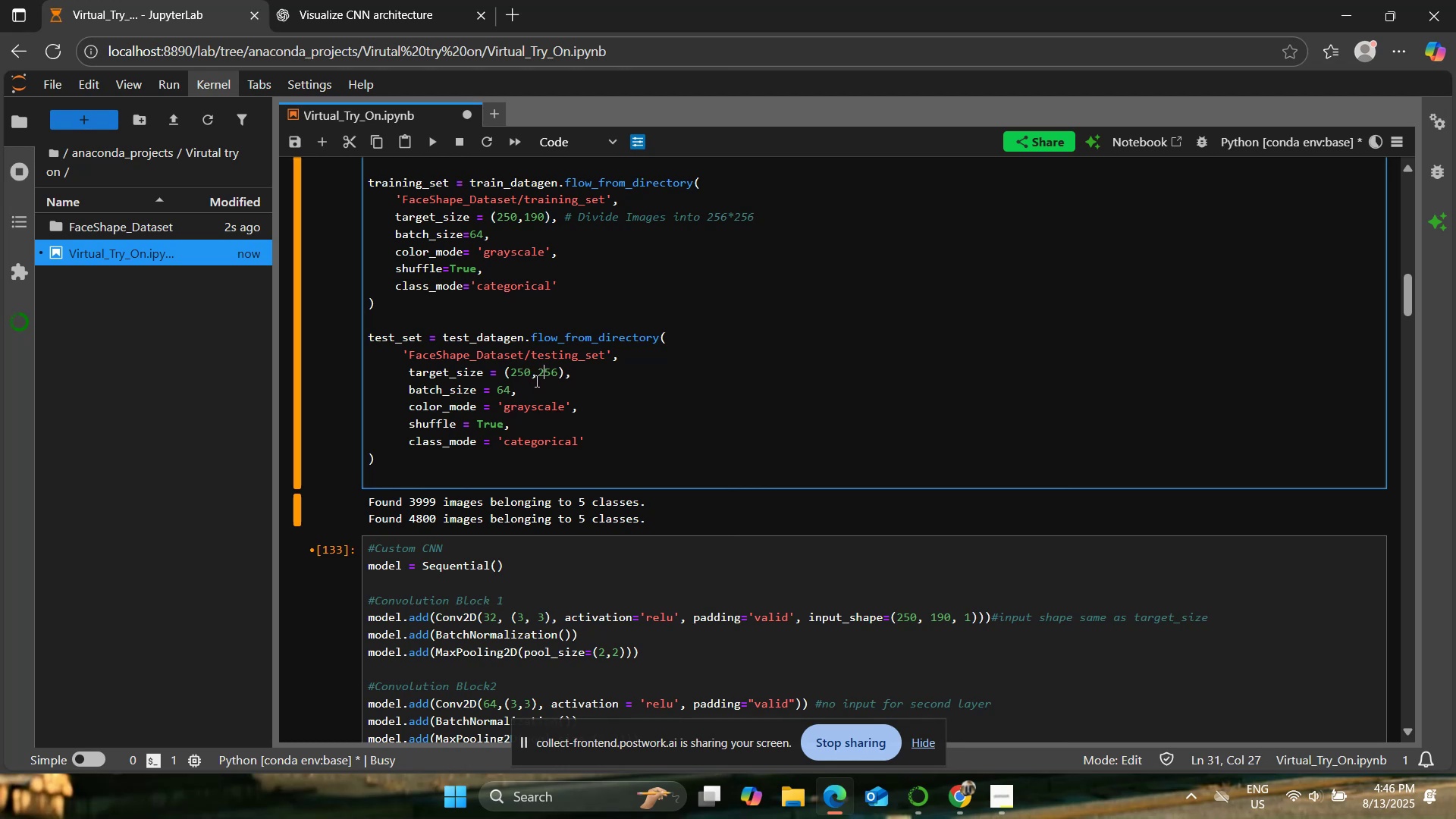 
key(ArrowRight)
 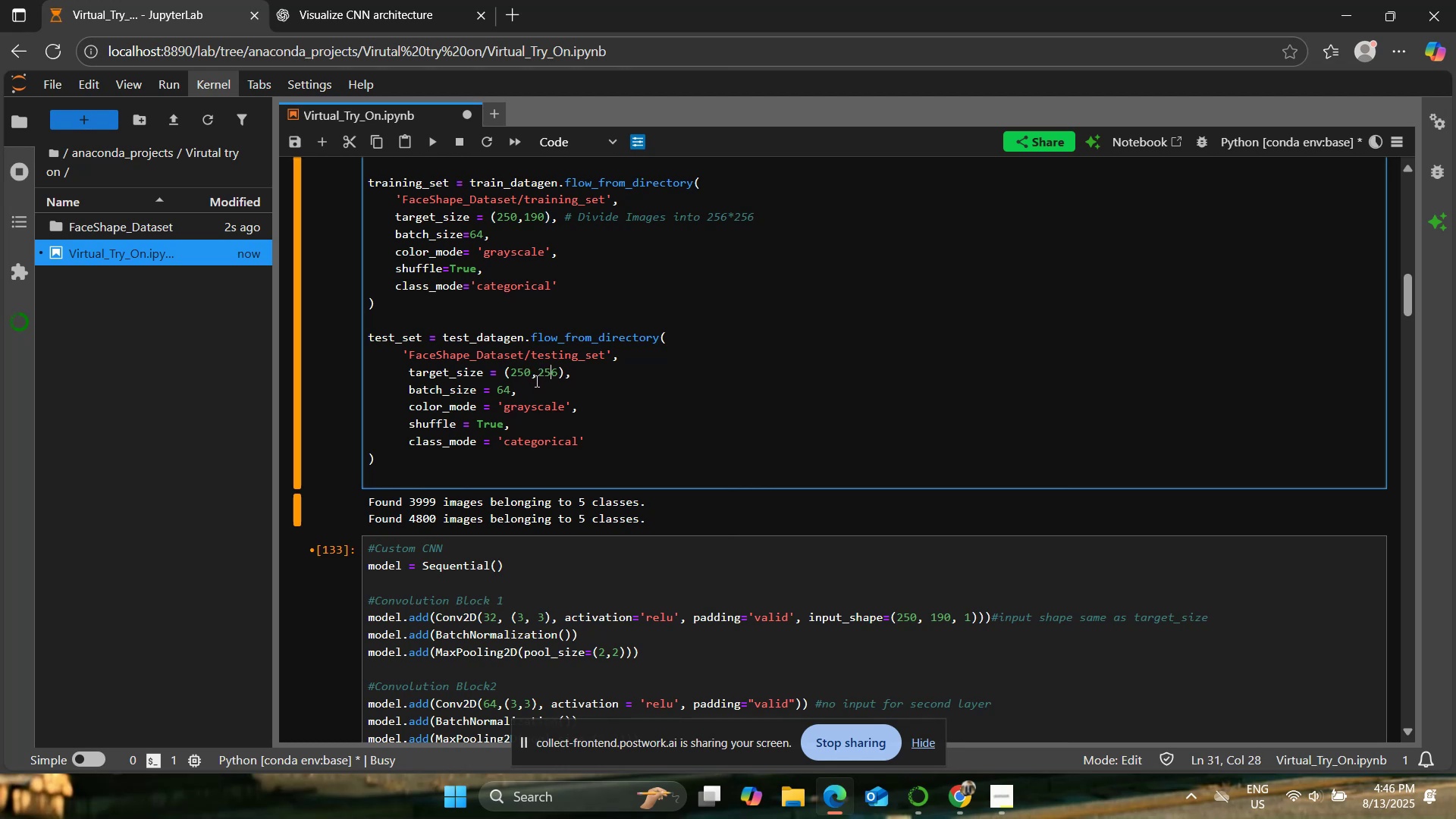 
key(ArrowRight)
 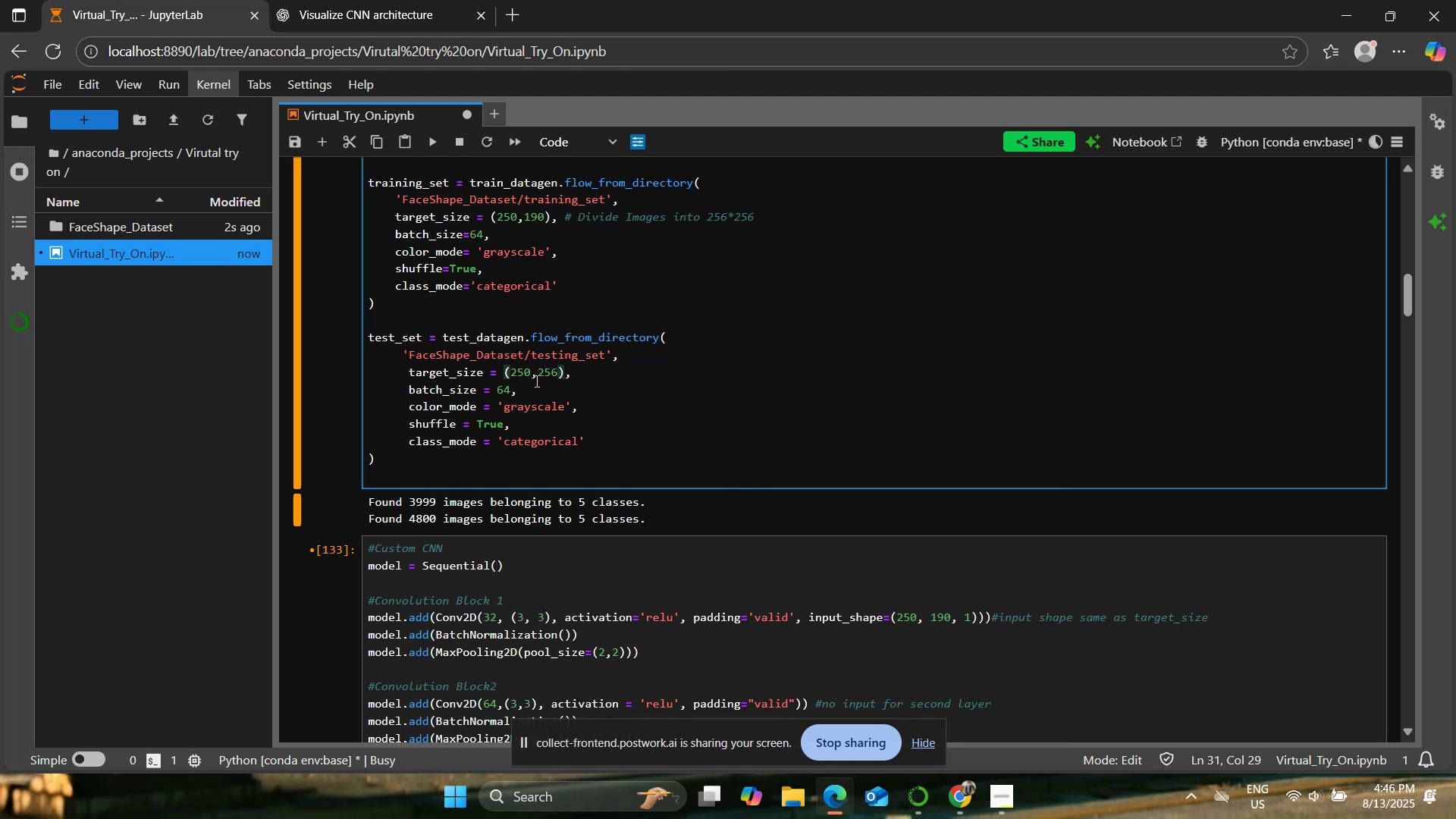 
key(Backspace)
key(Backspace)
key(Backspace)
type(190)
 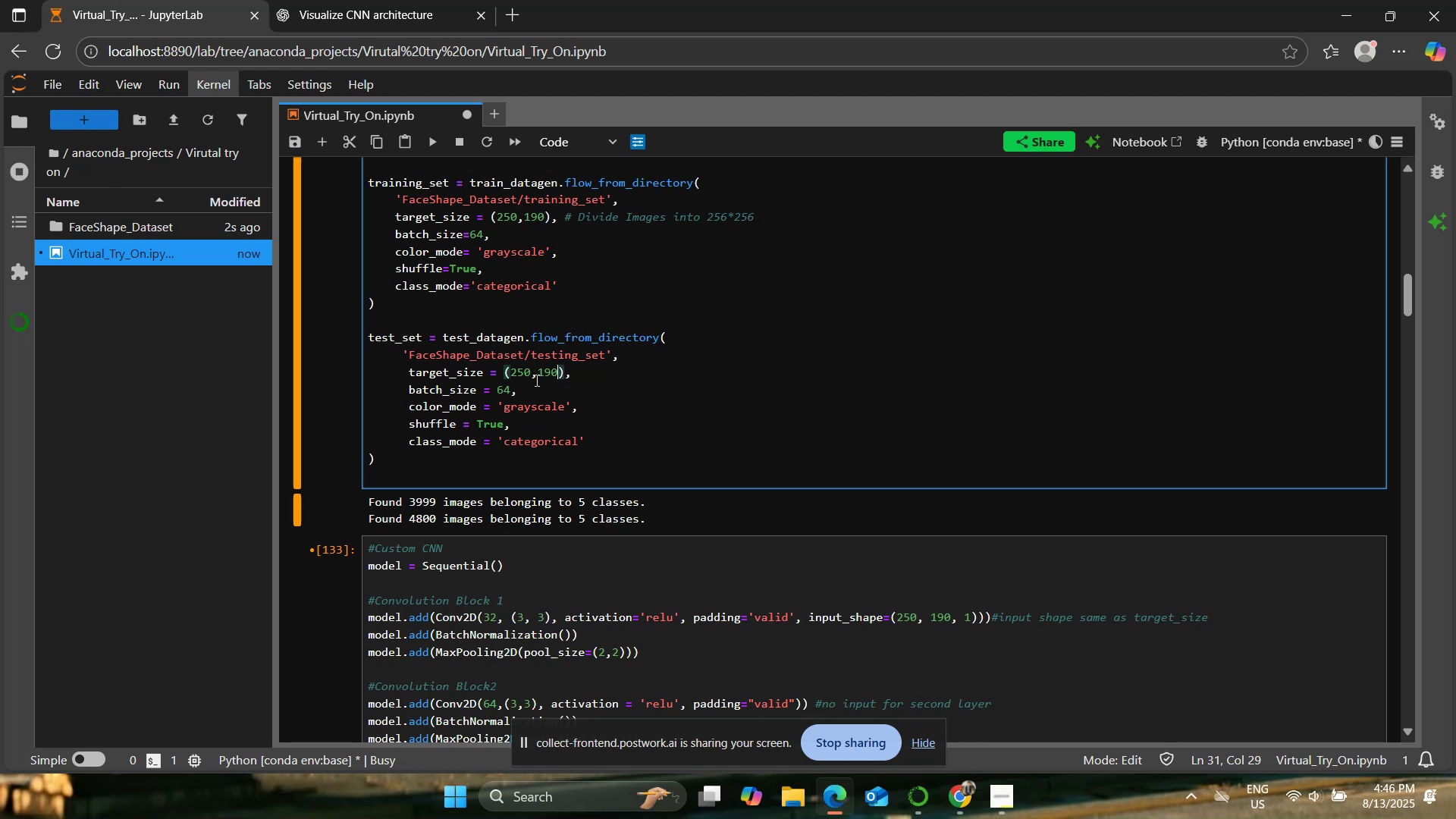 
left_click([536, 380])
 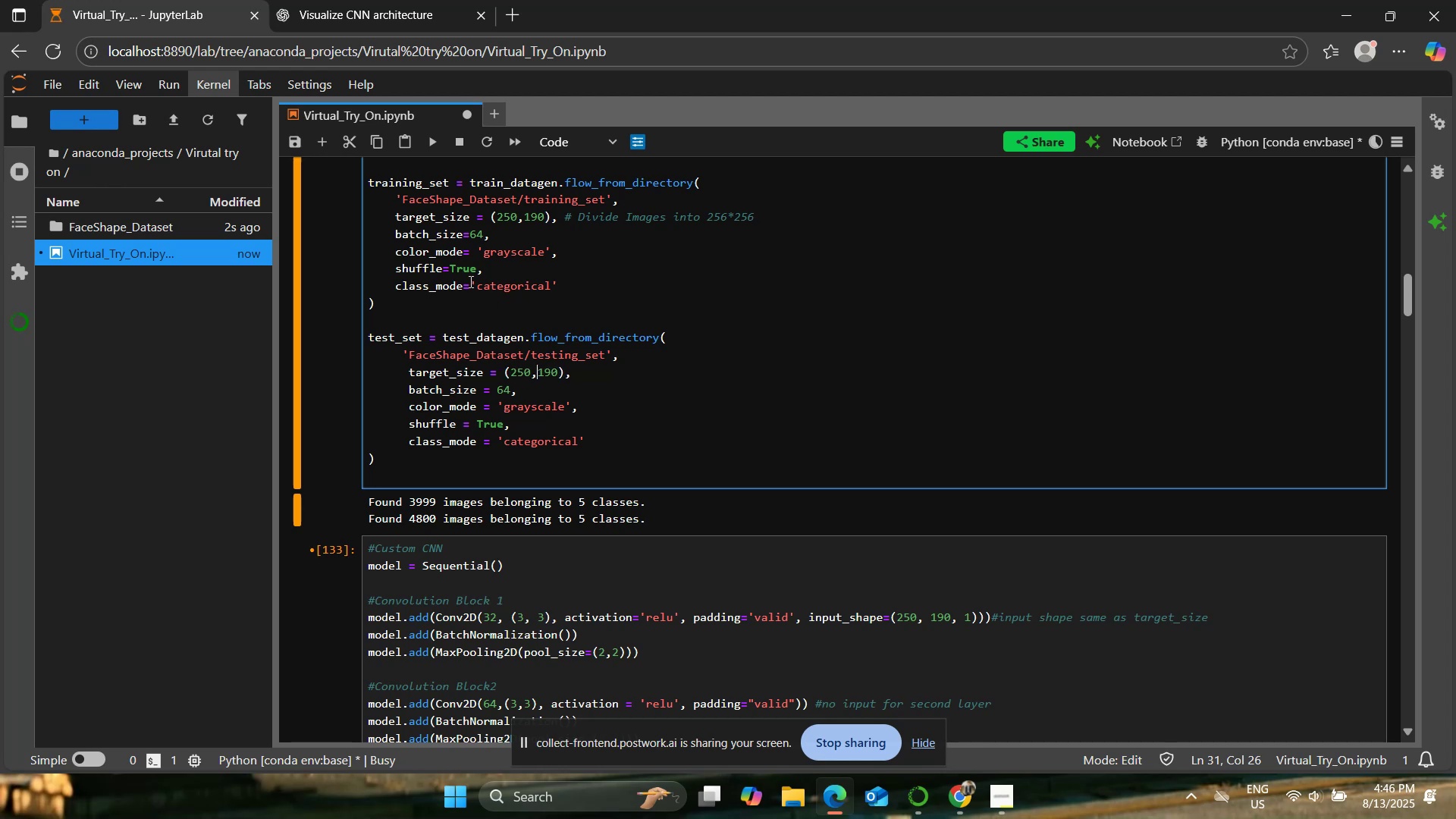 
wait(5.08)
 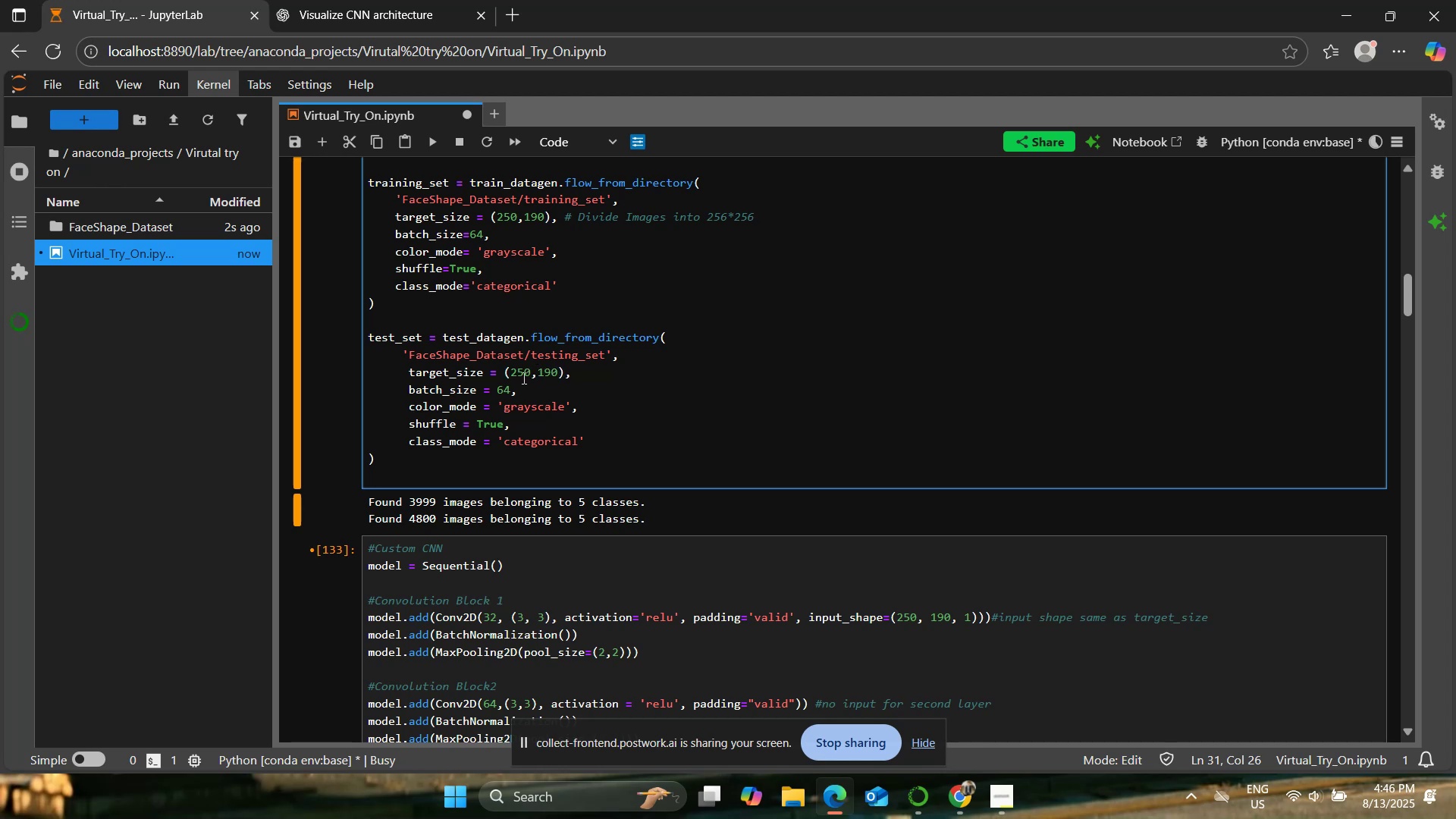 
left_click([431, 143])
 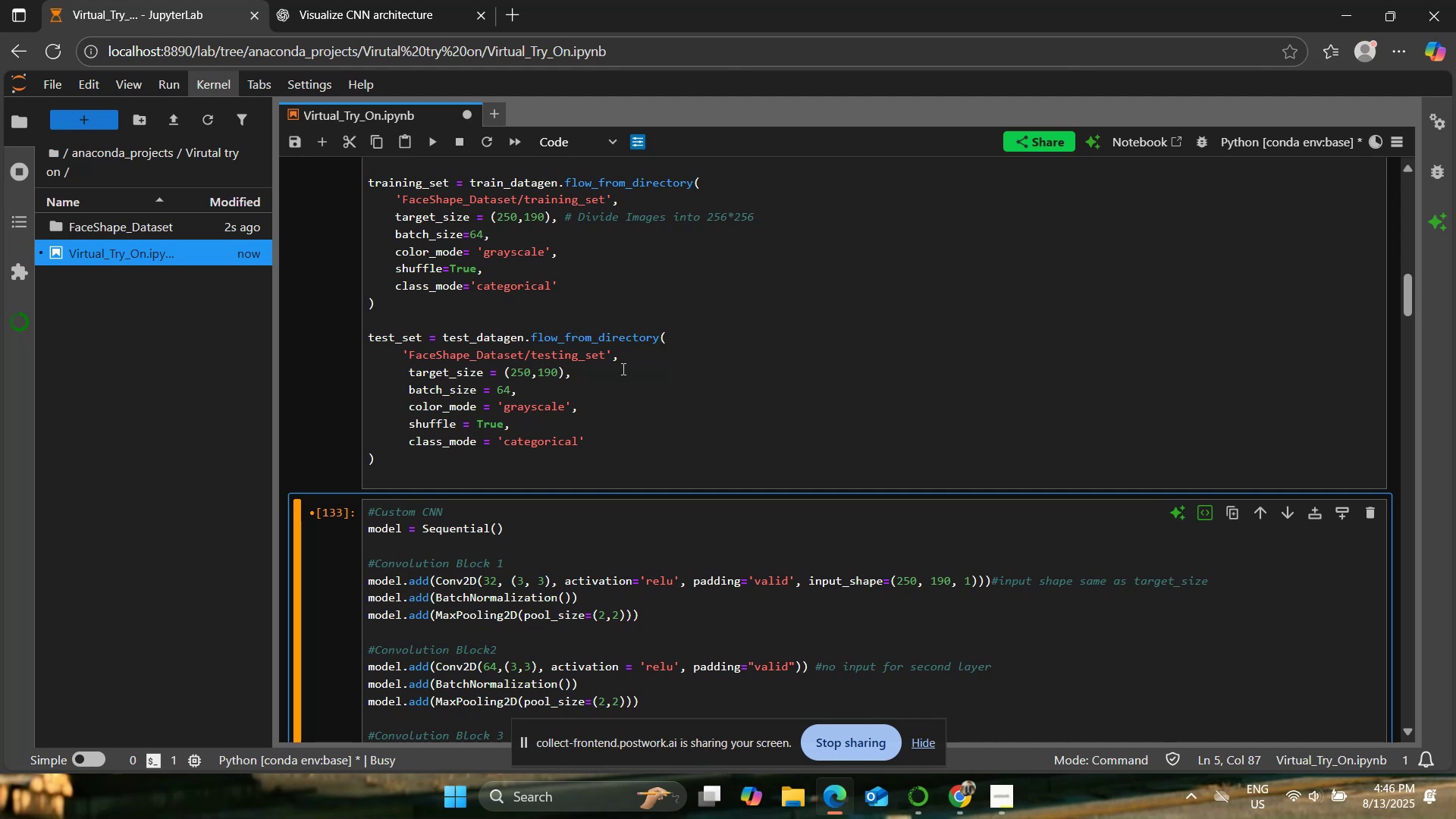 
scroll: coordinate [630, 381], scroll_direction: down, amount: 2.0
 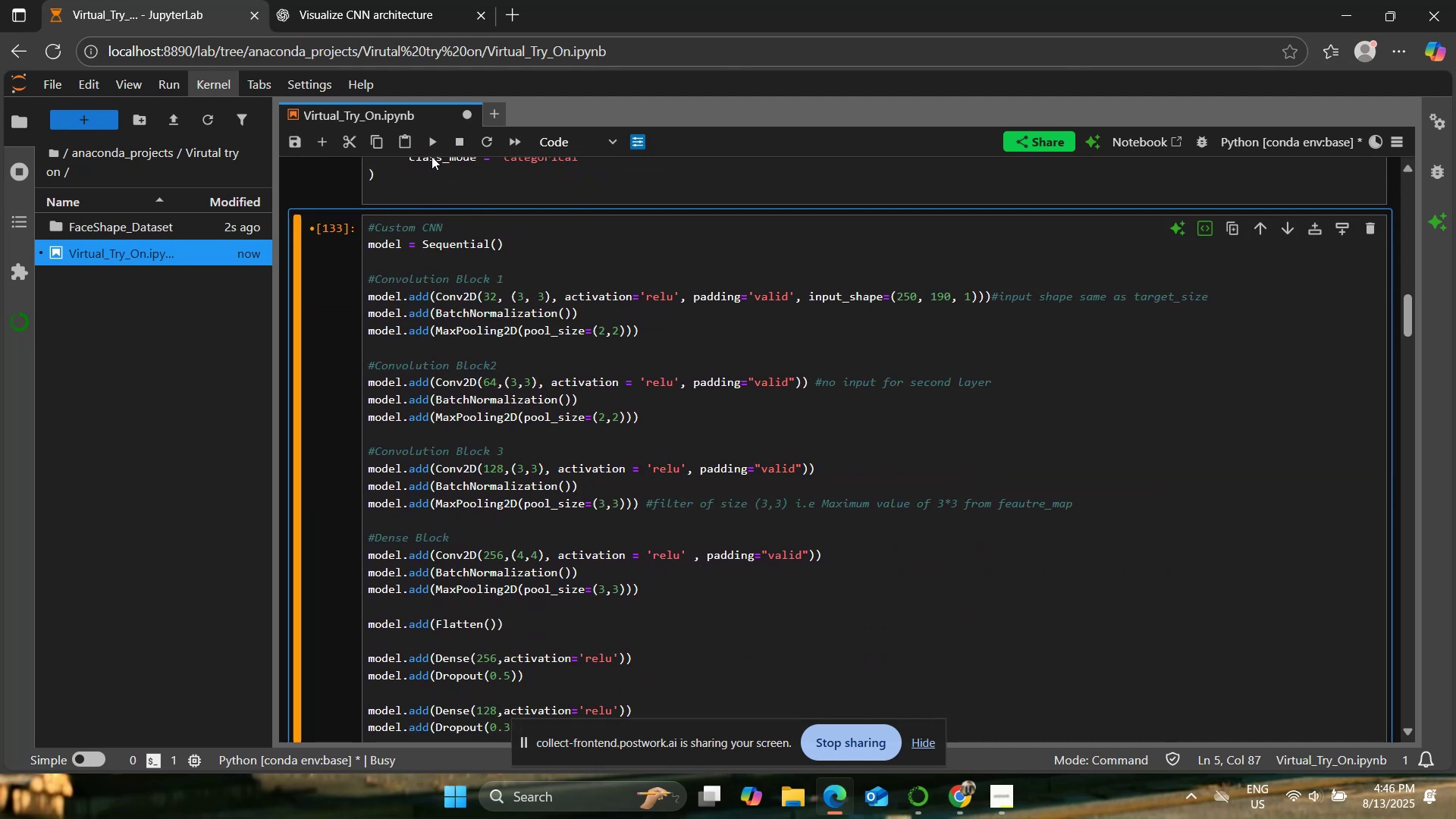 
left_click([429, 143])
 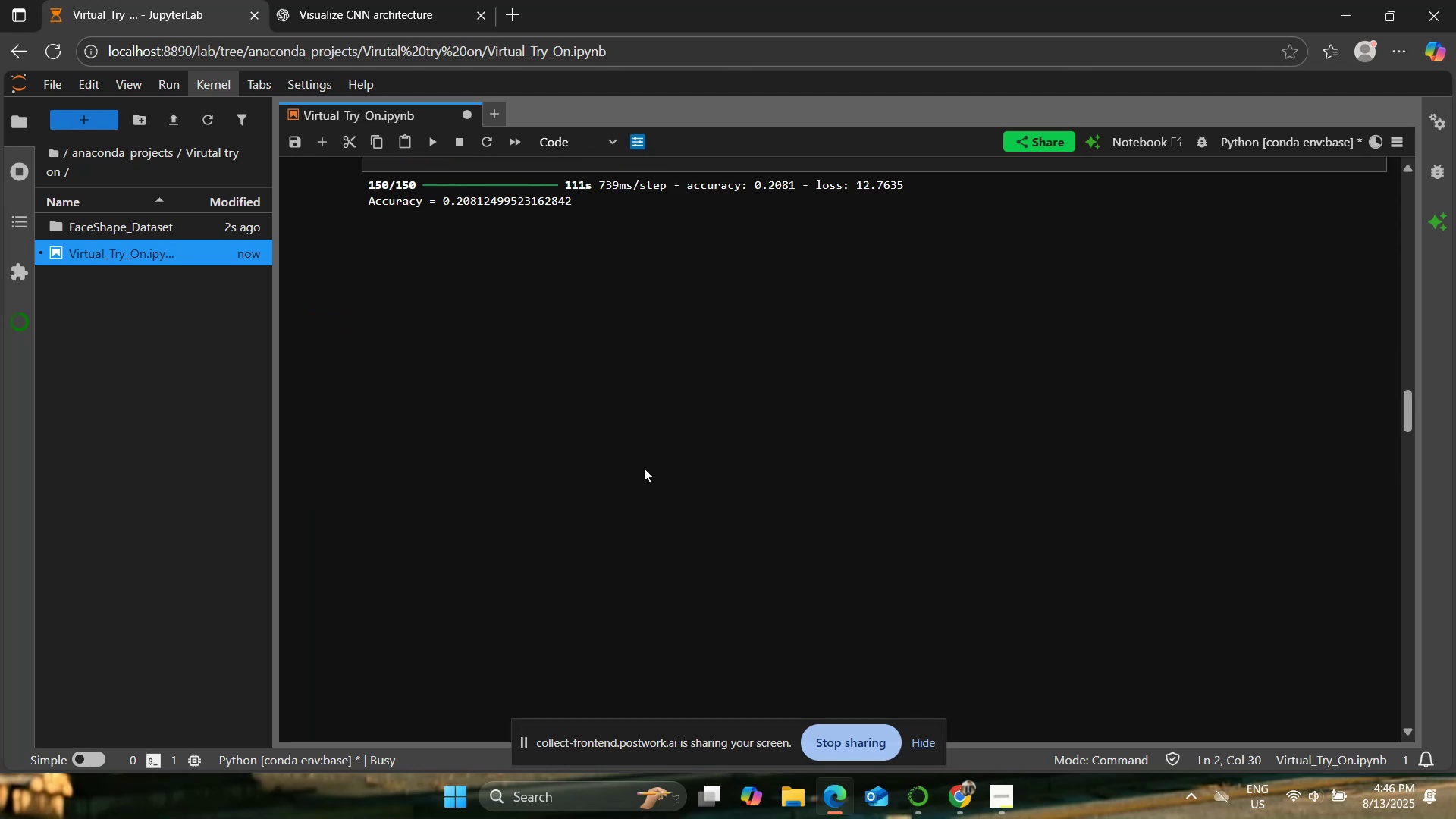 
scroll: coordinate [645, 468], scroll_direction: up, amount: 4.0
 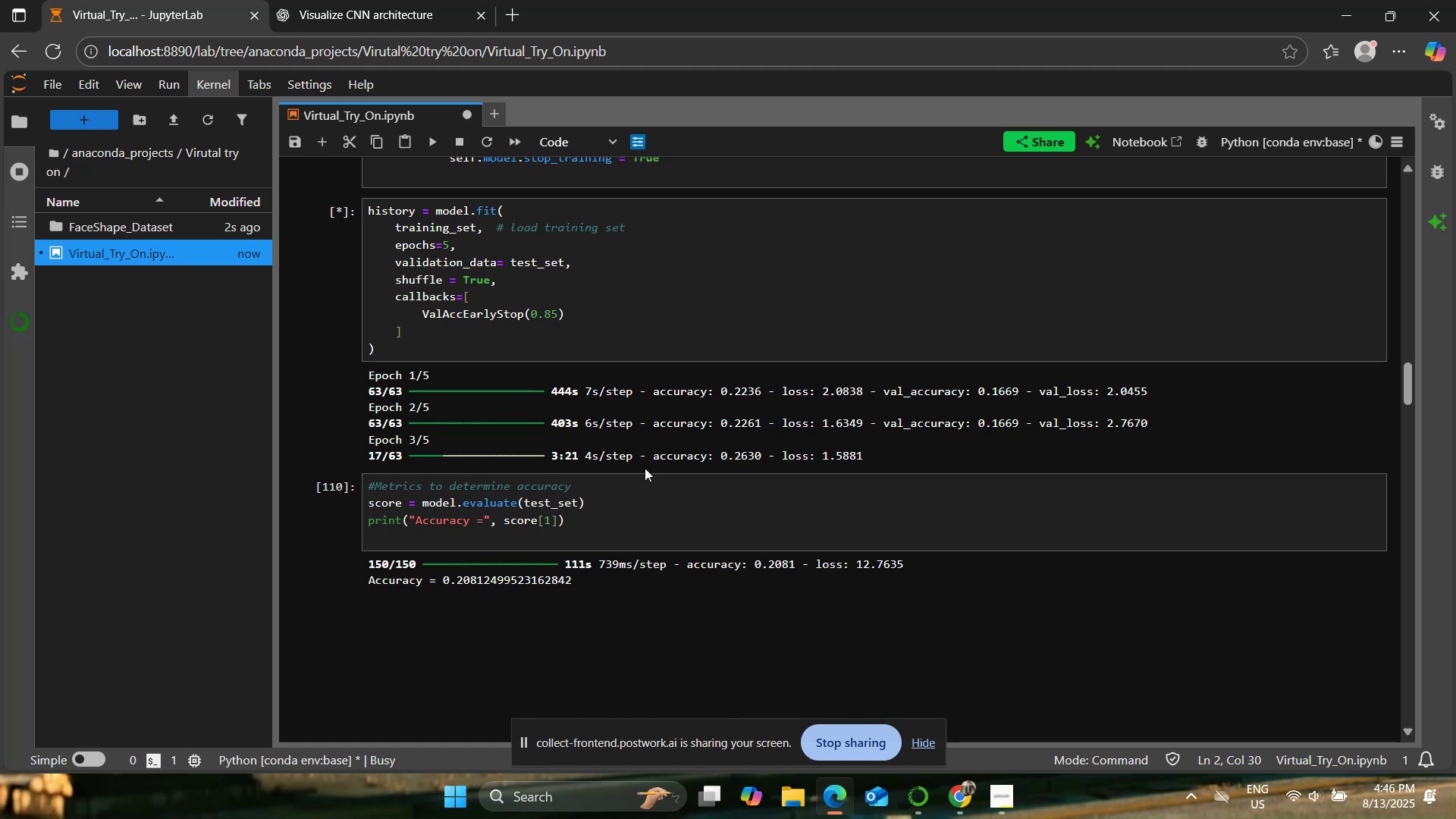 
wait(8.13)
 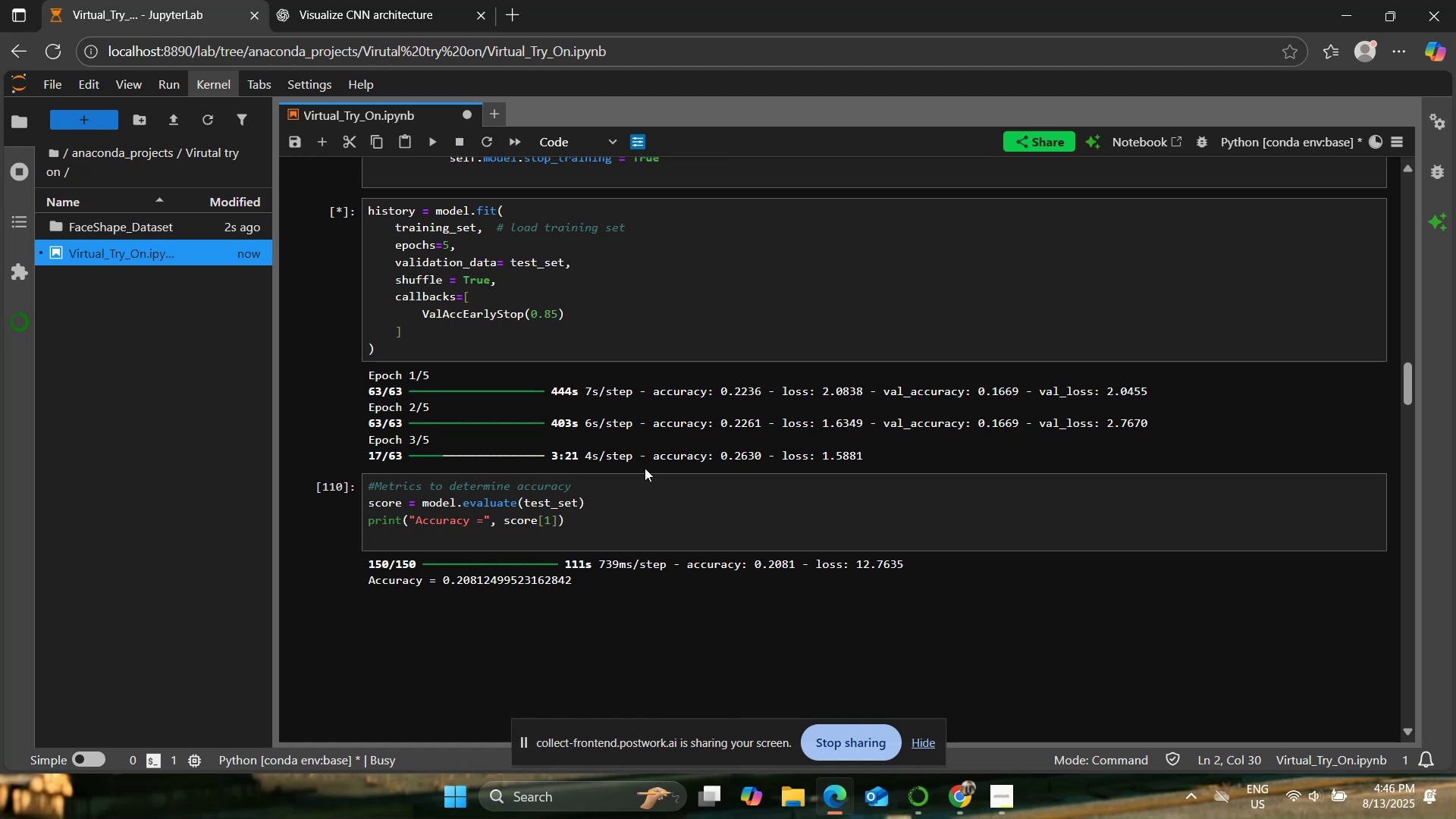 
scroll: coordinate [645, 468], scroll_direction: up, amount: 1.0
 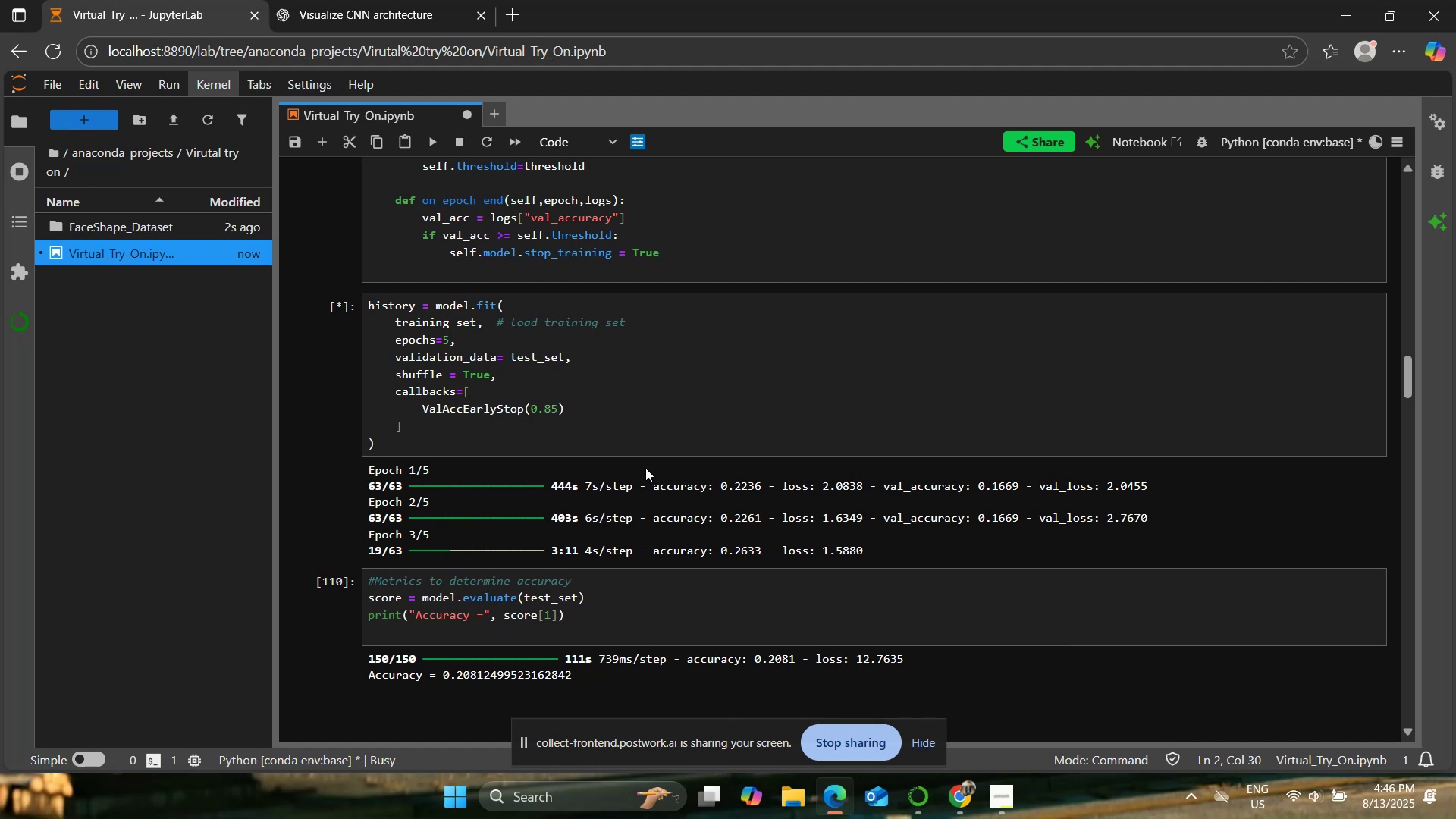 
wait(10.16)
 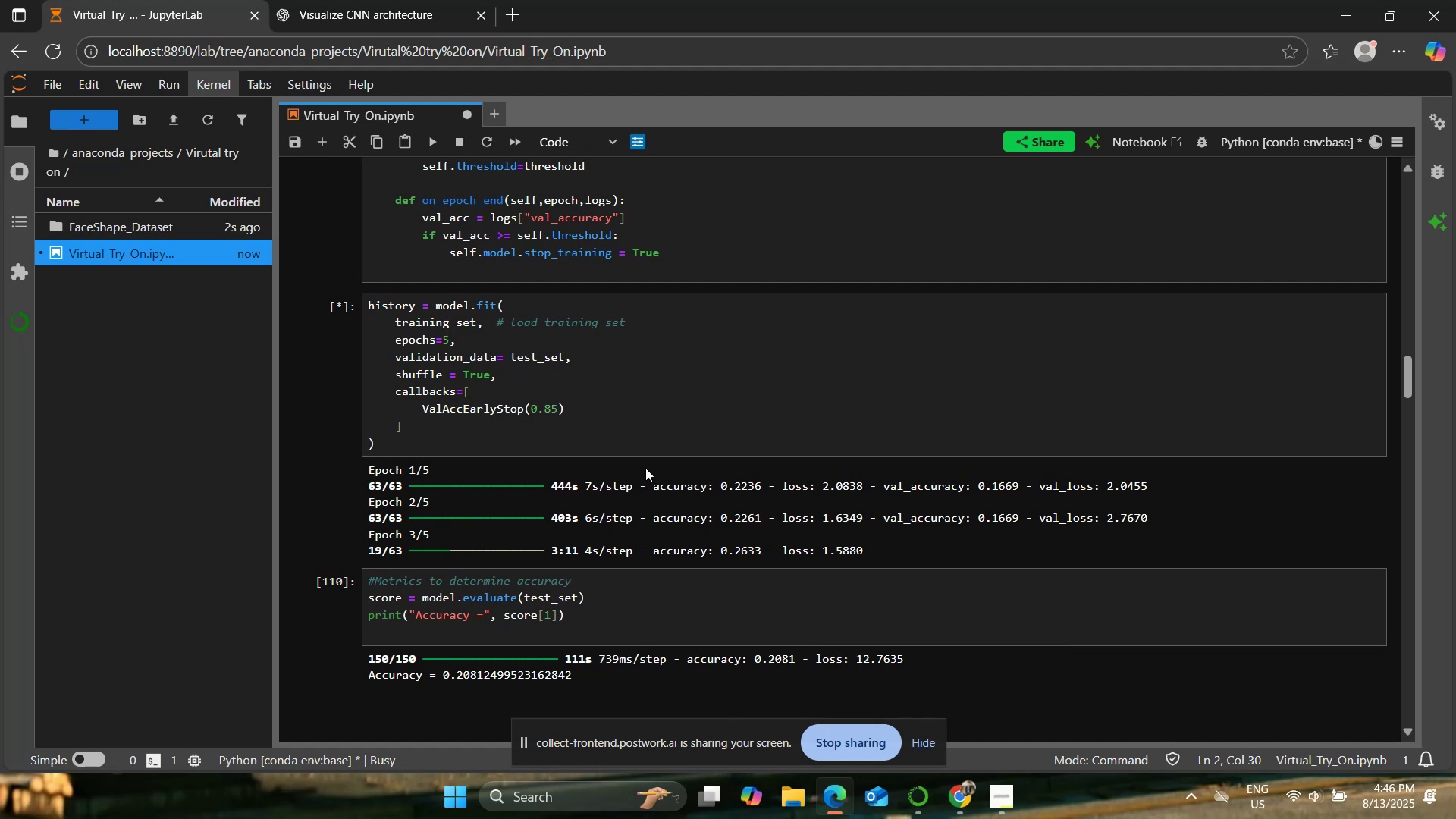 
scroll: coordinate [672, 445], scroll_direction: up, amount: 1.0
 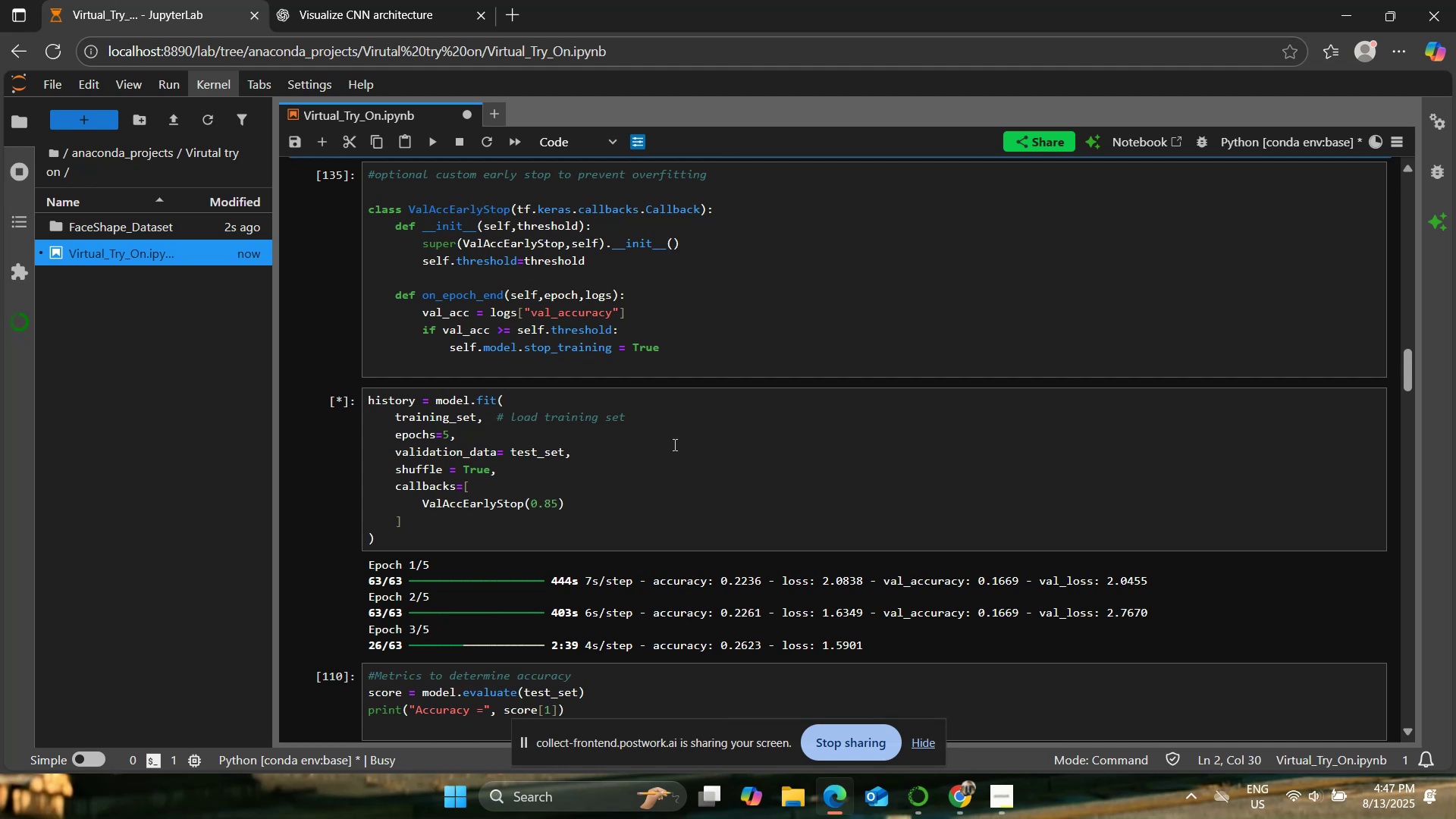 
wait(30.65)
 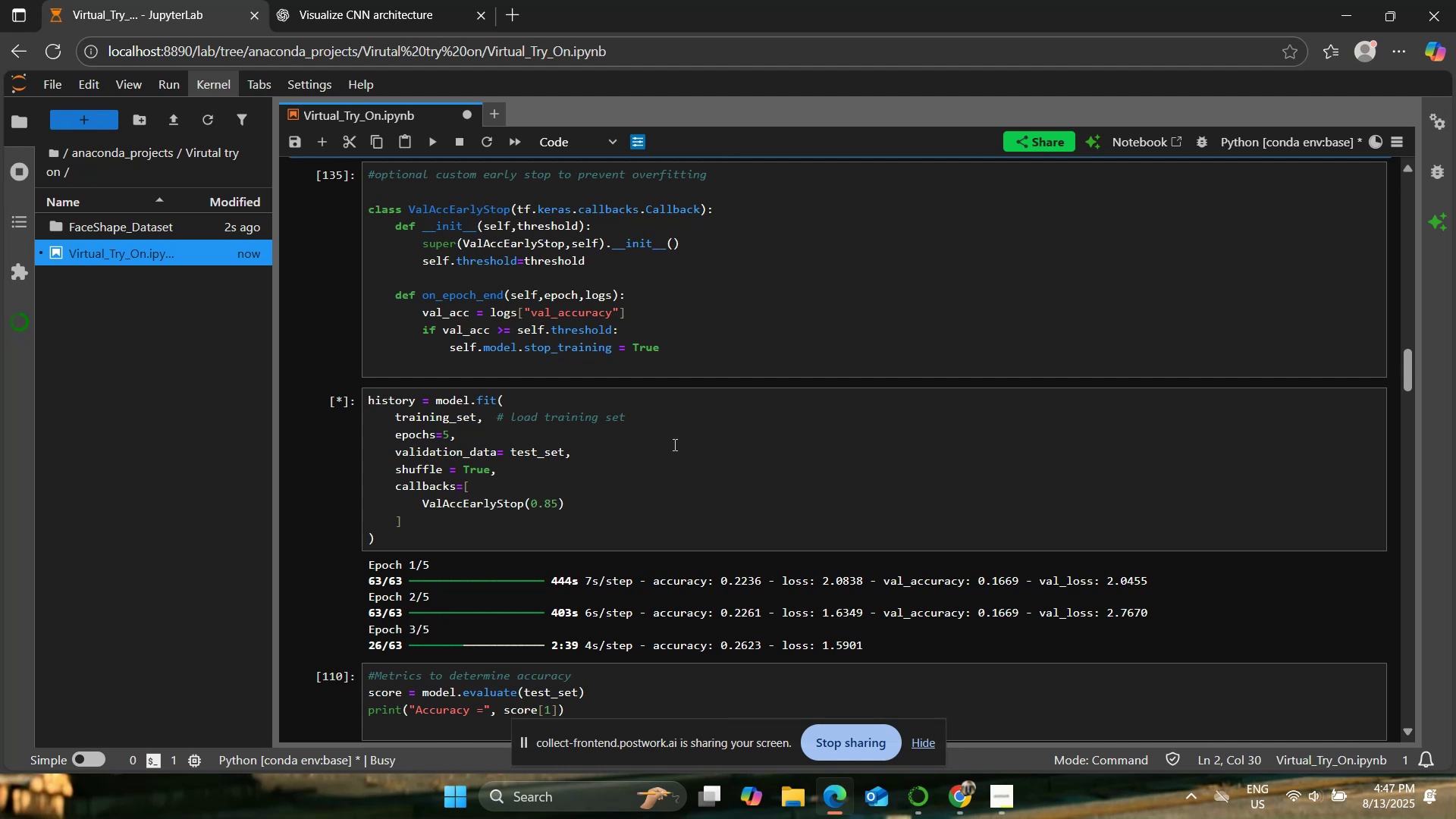 
scroll: coordinate [694, 467], scroll_direction: down, amount: 2.0
 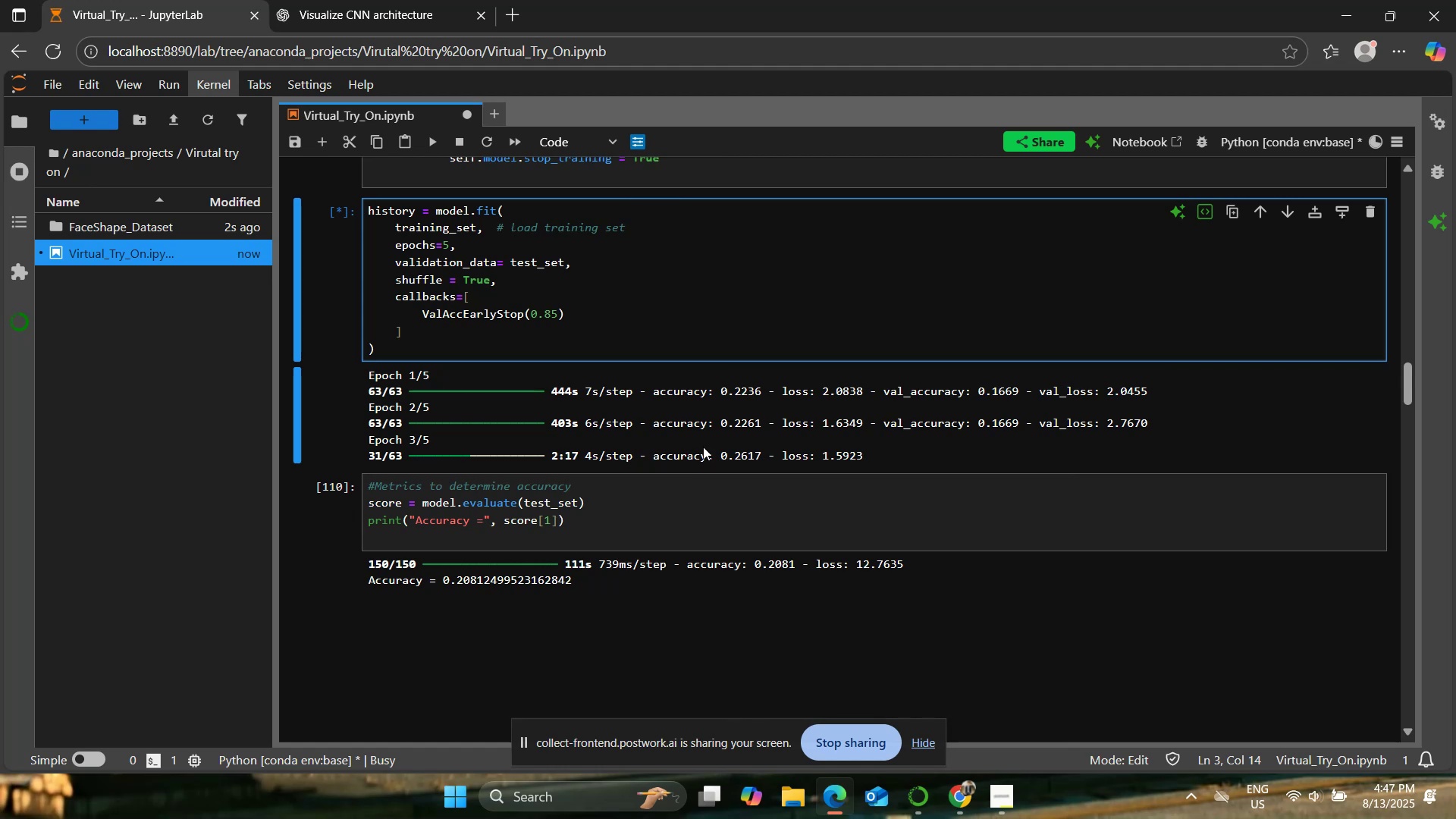 
wait(18.49)
 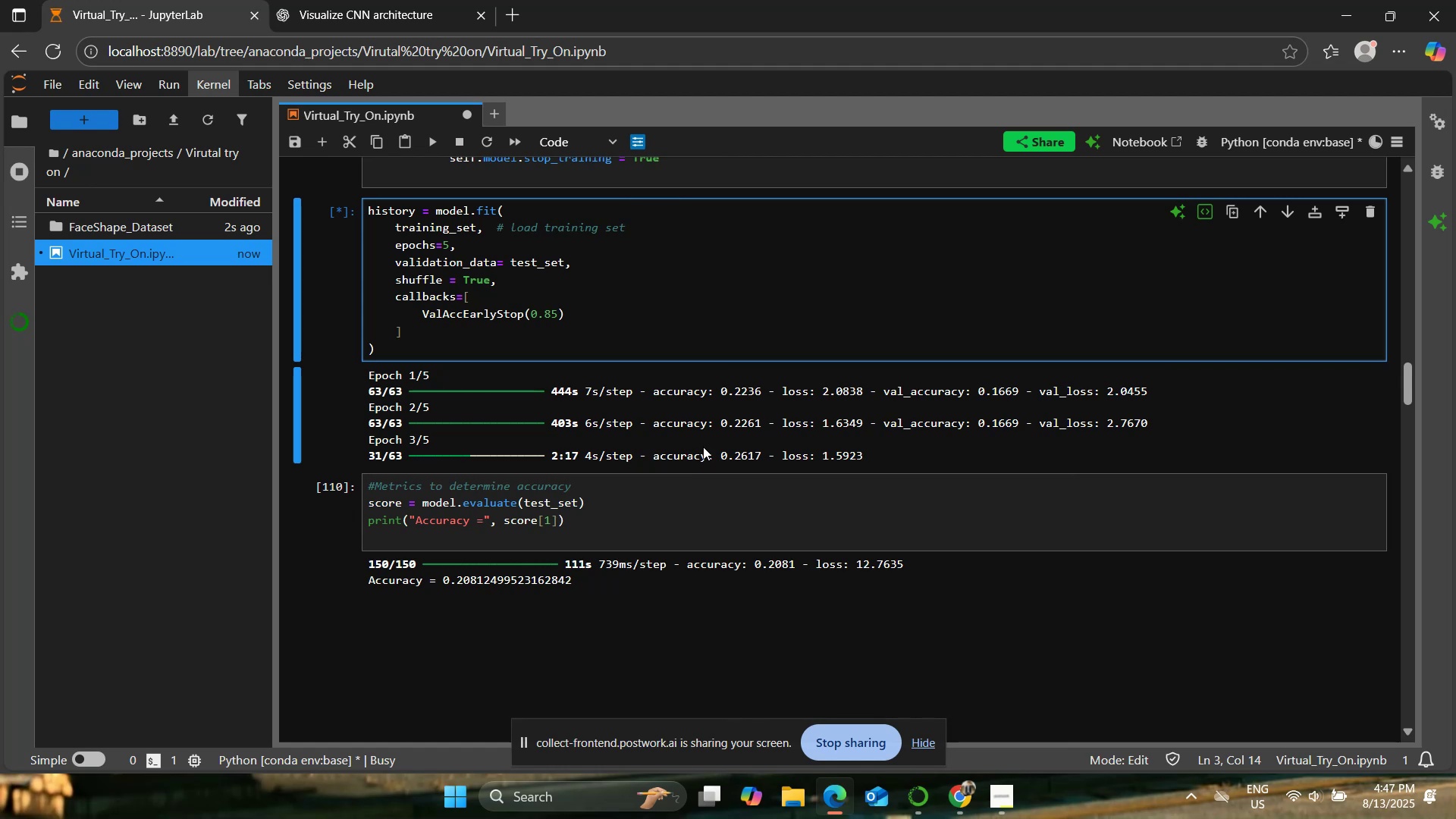 
scroll: coordinate [703, 447], scroll_direction: up, amount: 1.0
 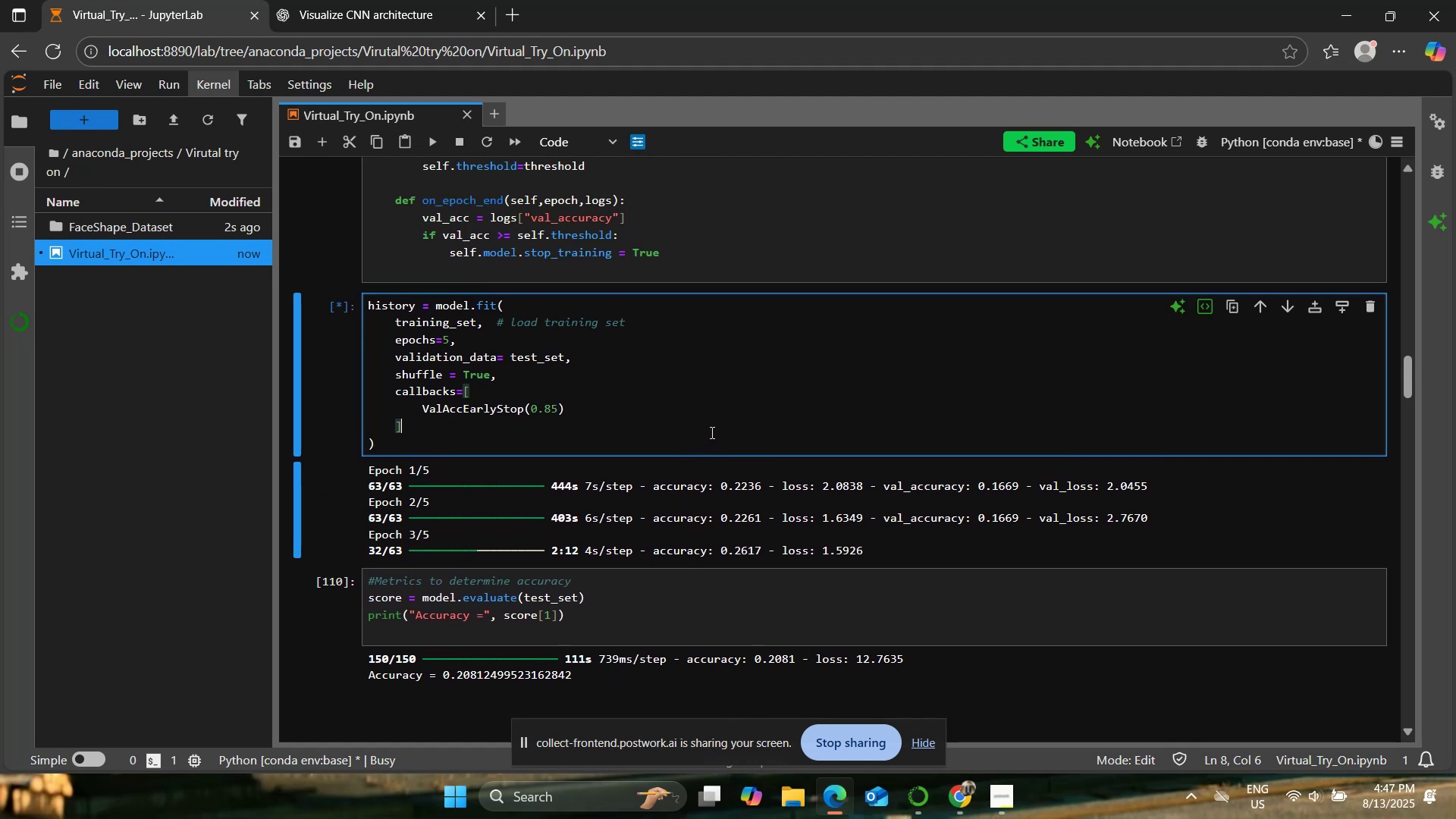 
left_click([719, 445])
 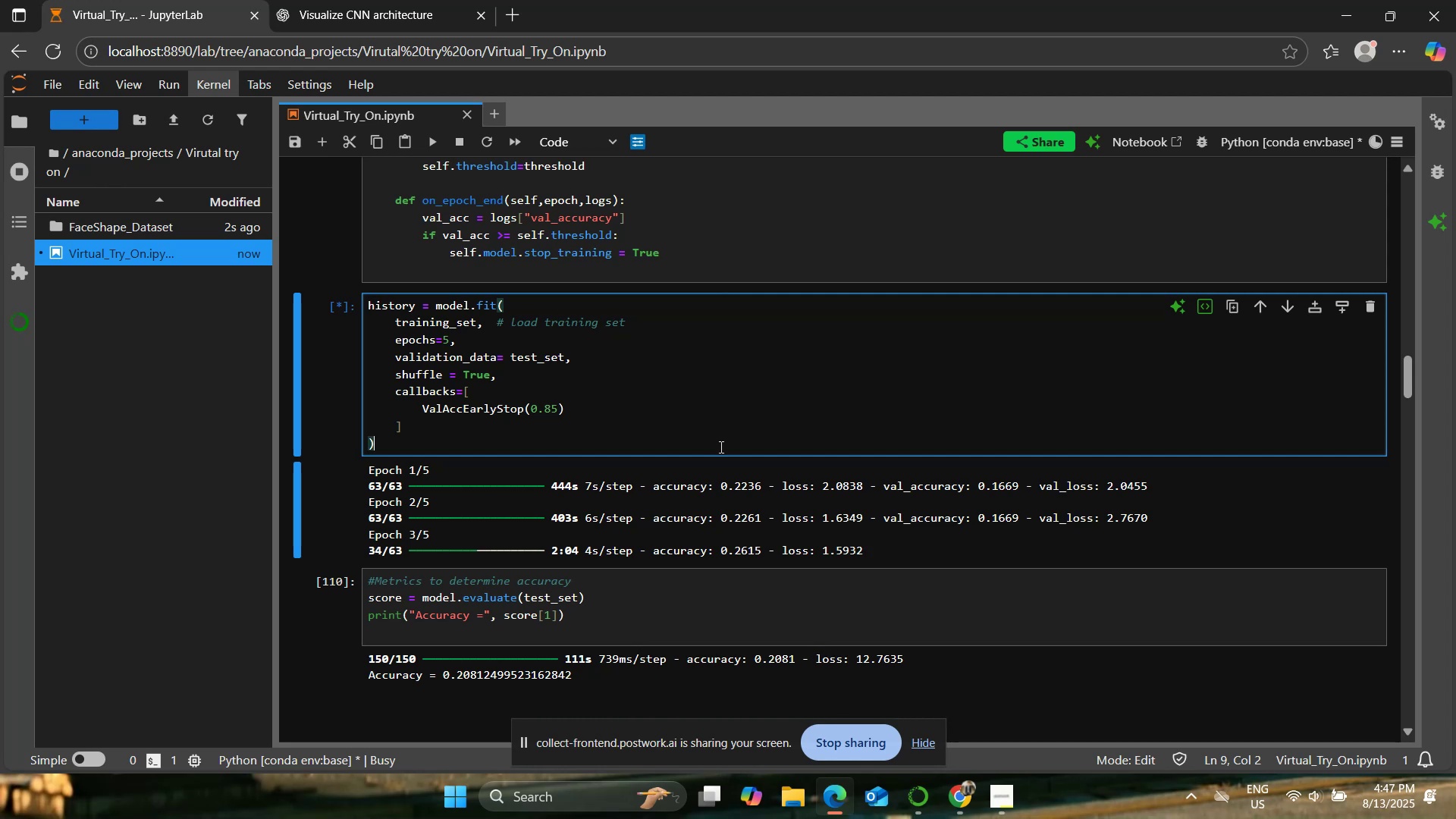 
wait(10.12)
 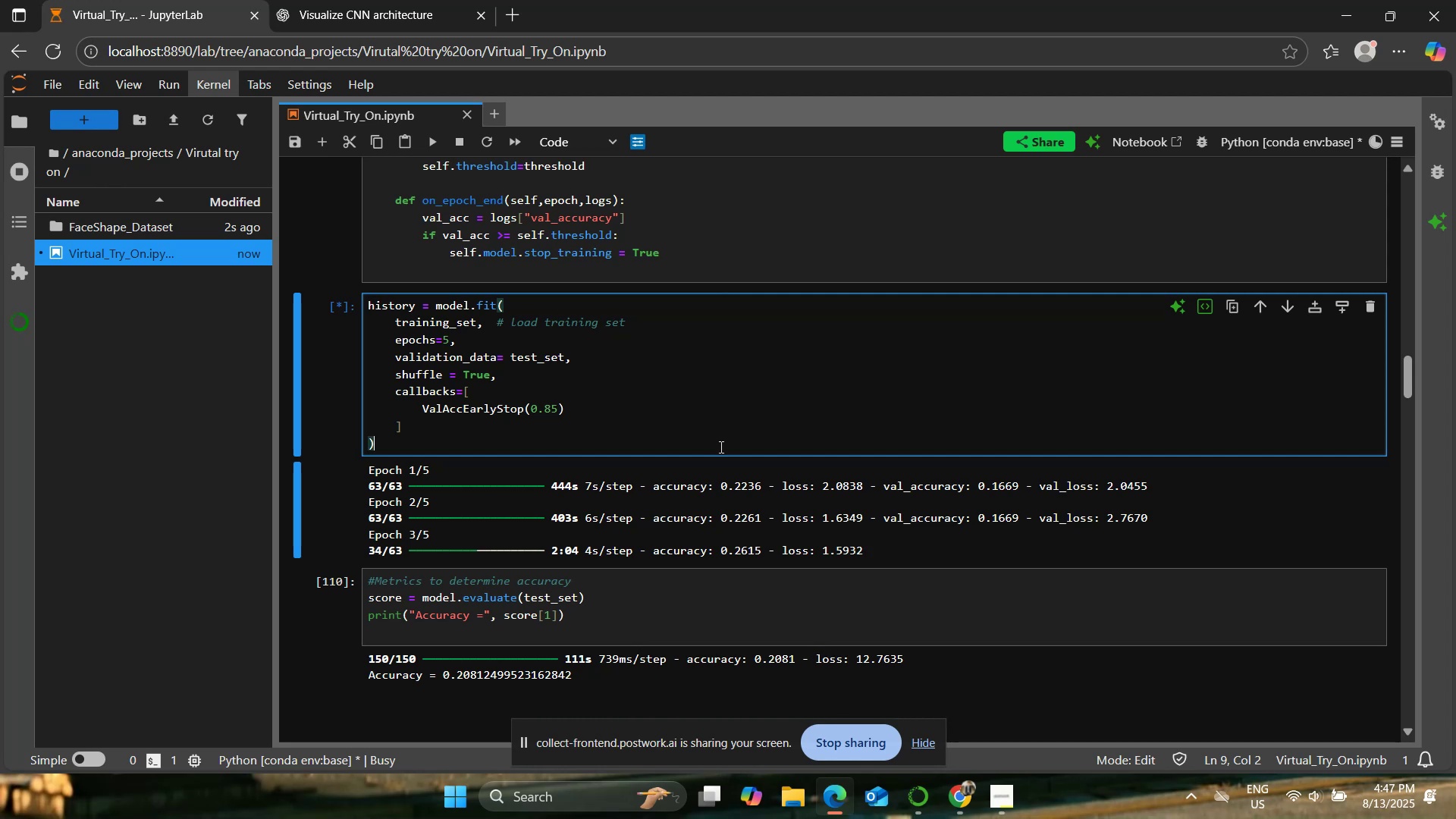 
left_click([720, 447])
 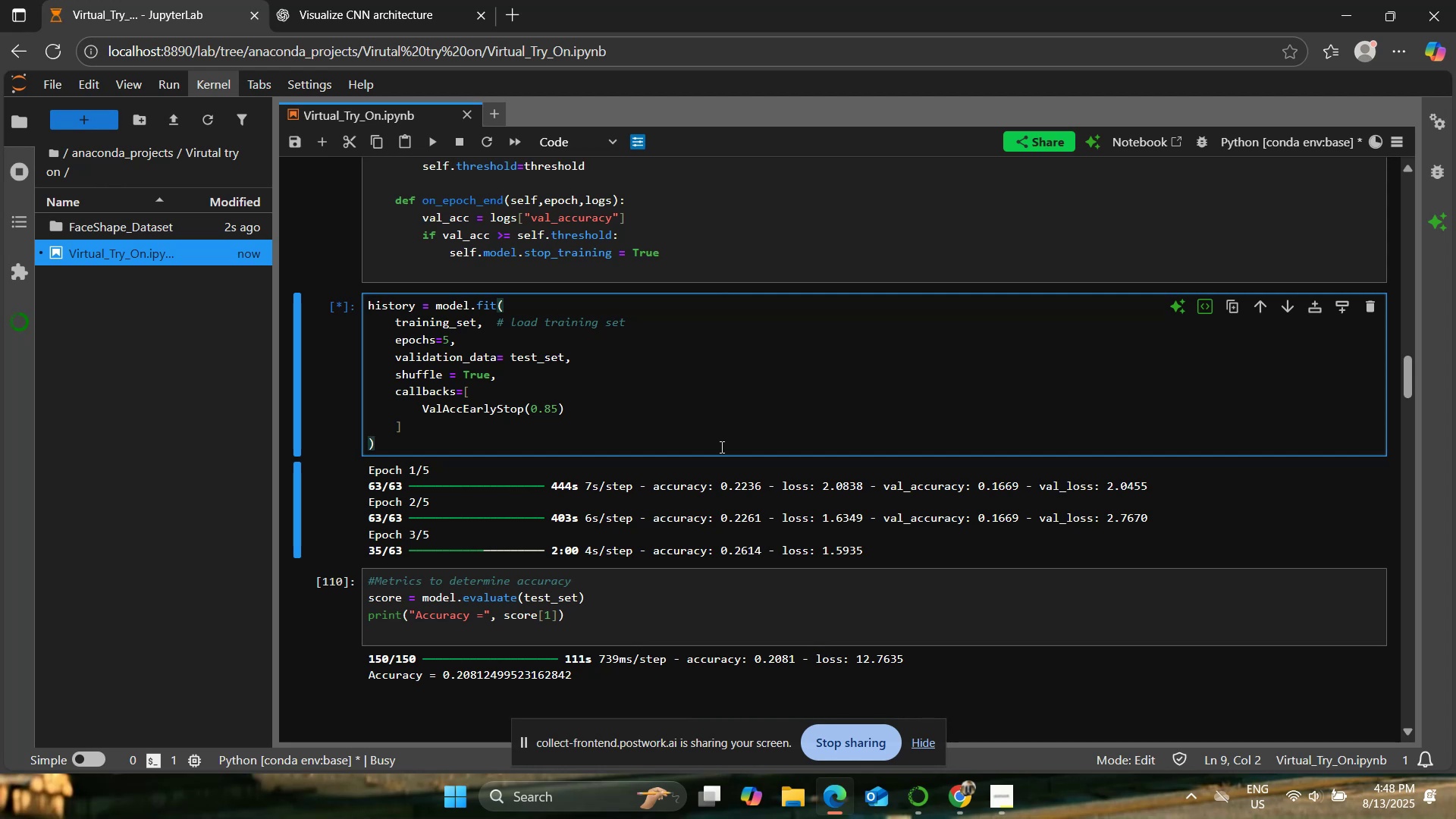 
scroll: coordinate [720, 447], scroll_direction: up, amount: 1.0
 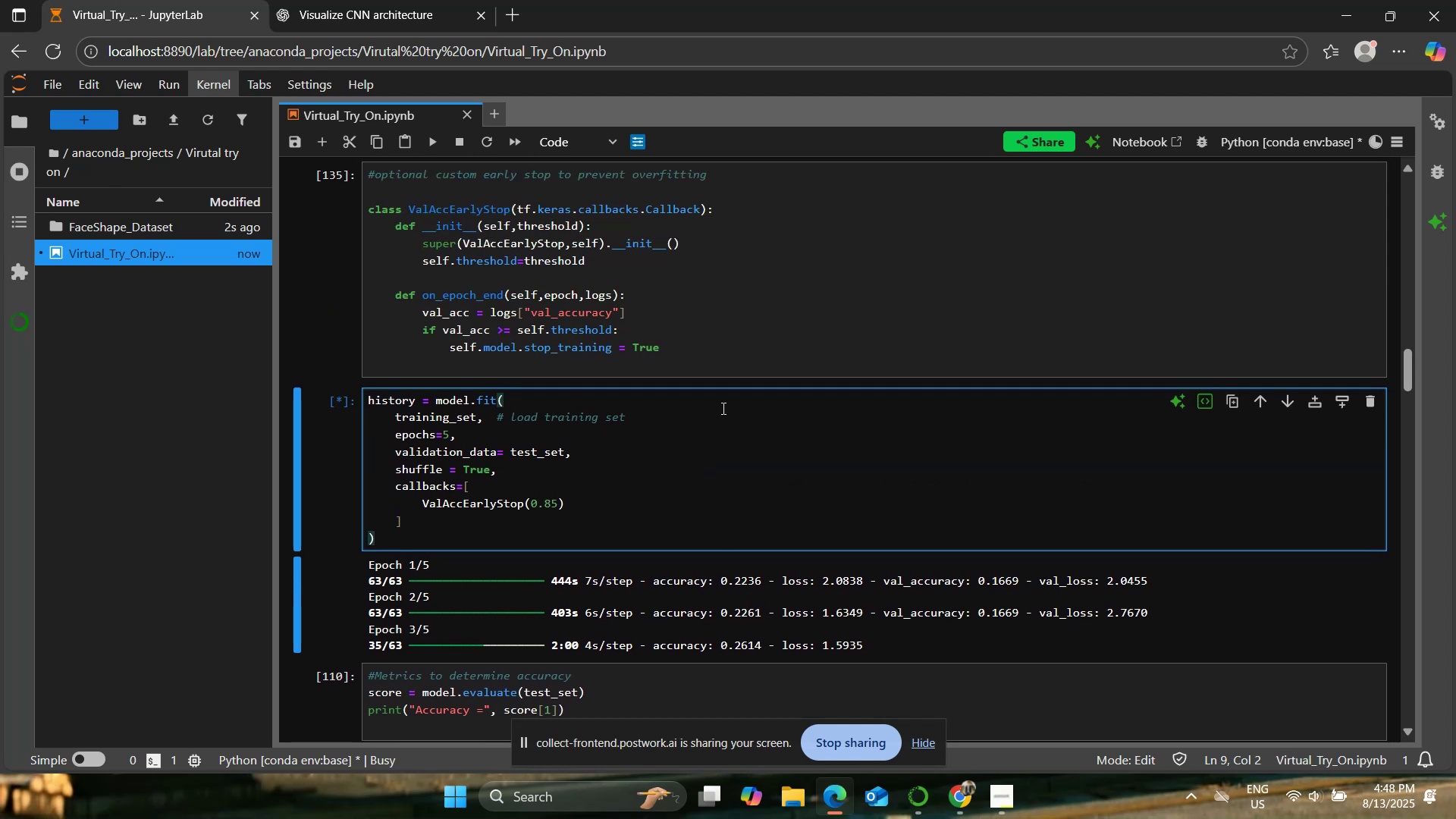 
left_click([729, 356])
 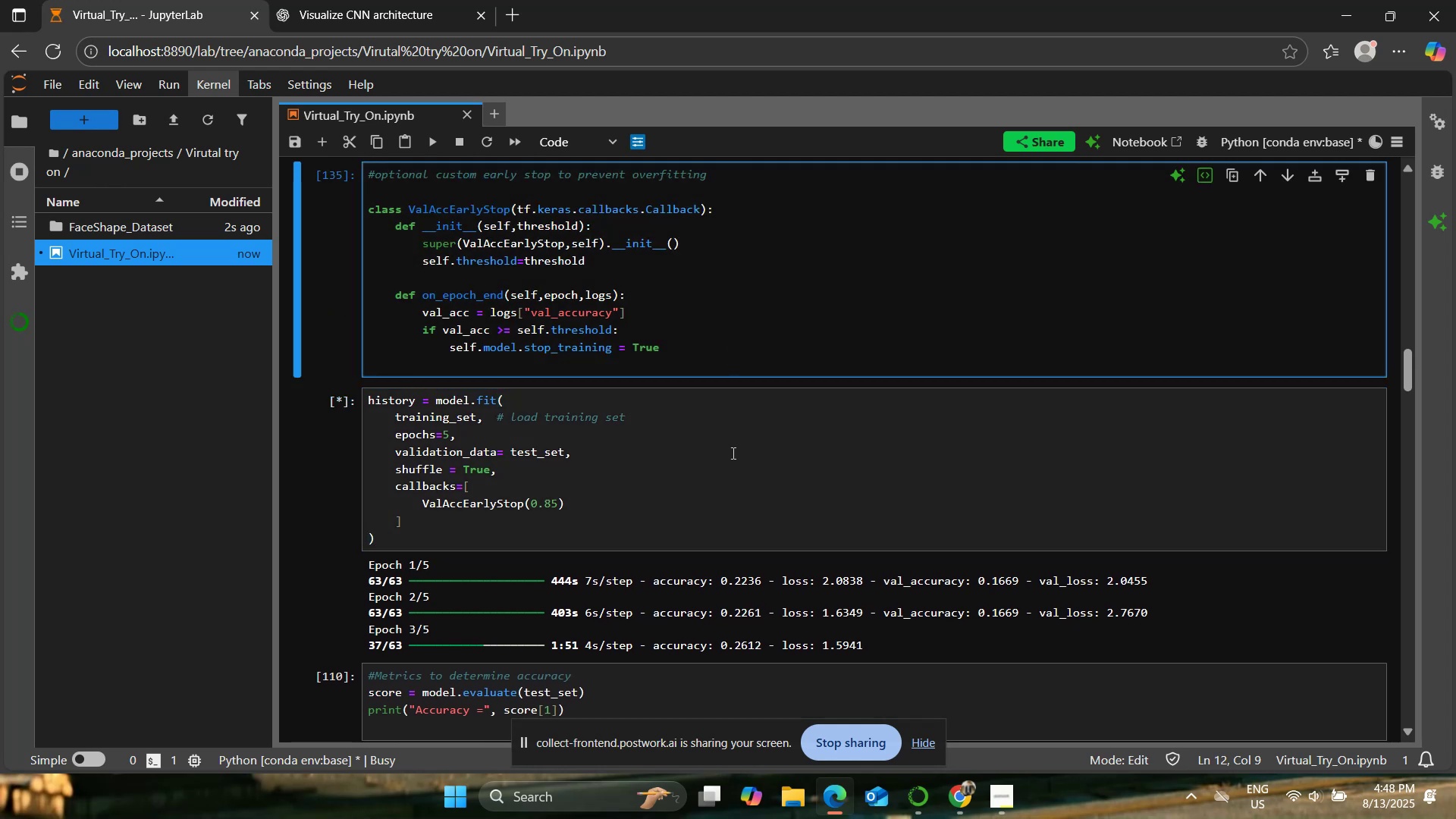 
wait(13.17)
 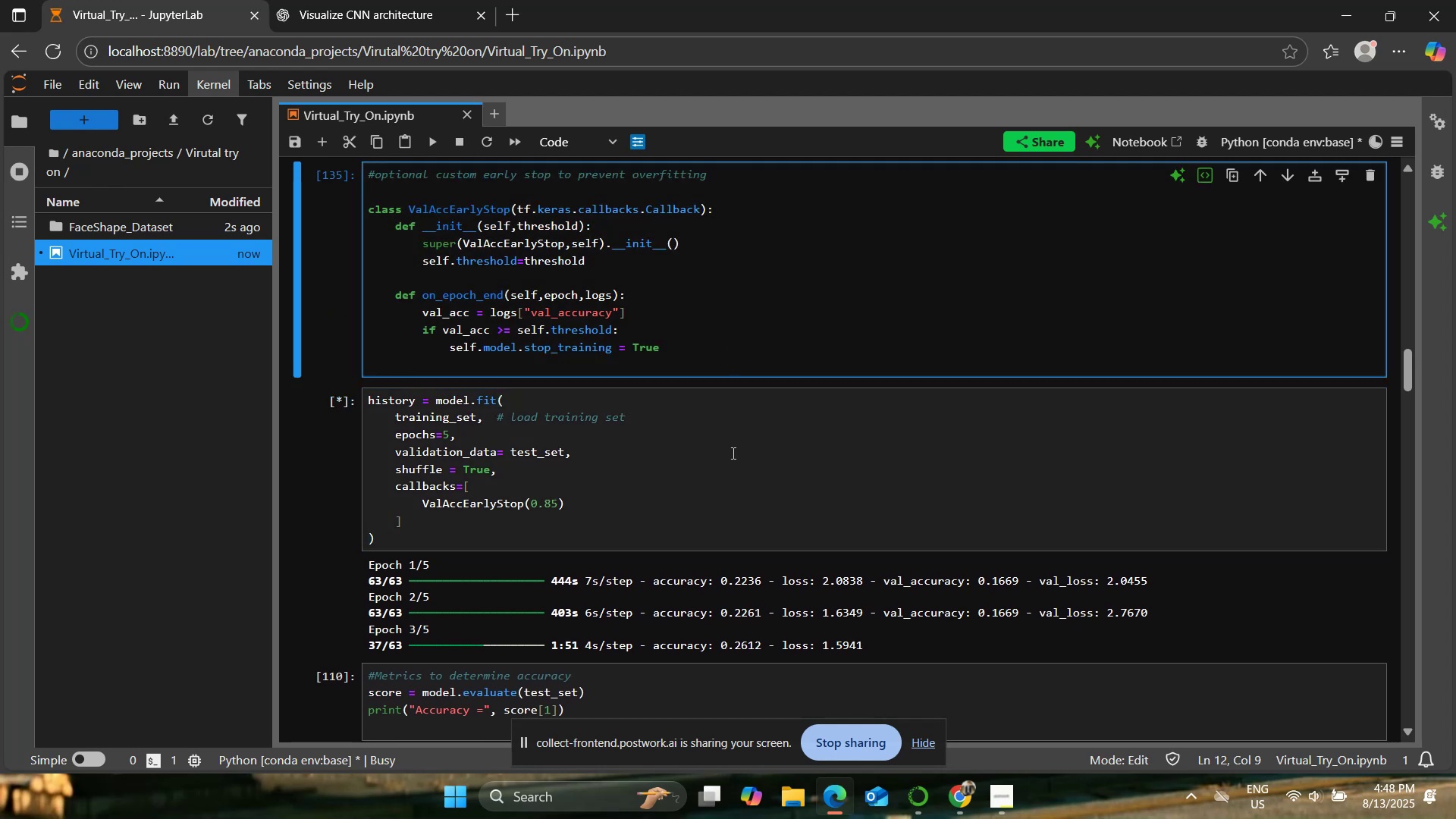 
scroll: coordinate [732, 453], scroll_direction: up, amount: 1.0
 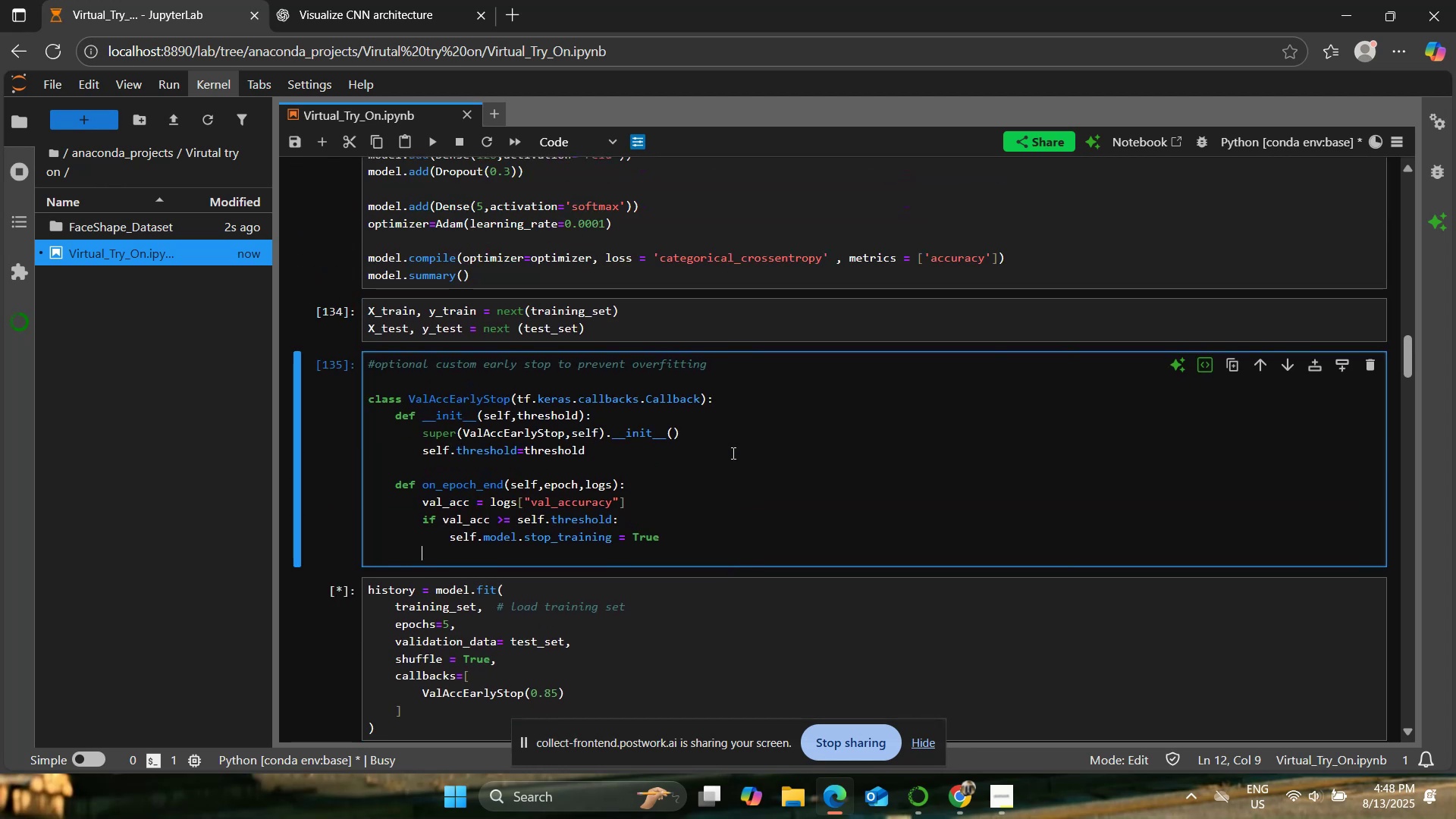 
scroll: coordinate [731, 459], scroll_direction: down, amount: 3.0
 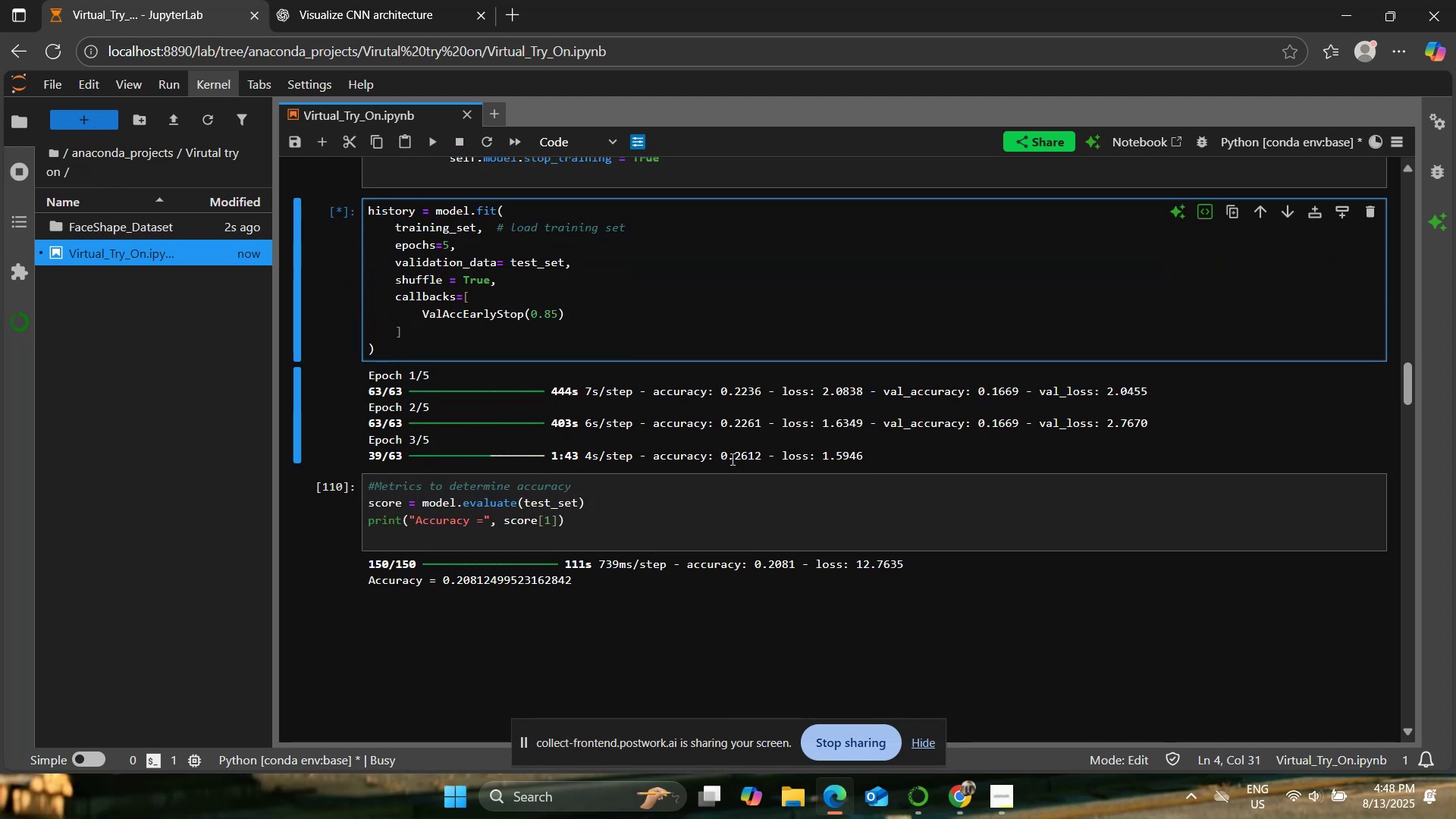 
scroll: coordinate [731, 459], scroll_direction: up, amount: 2.0
 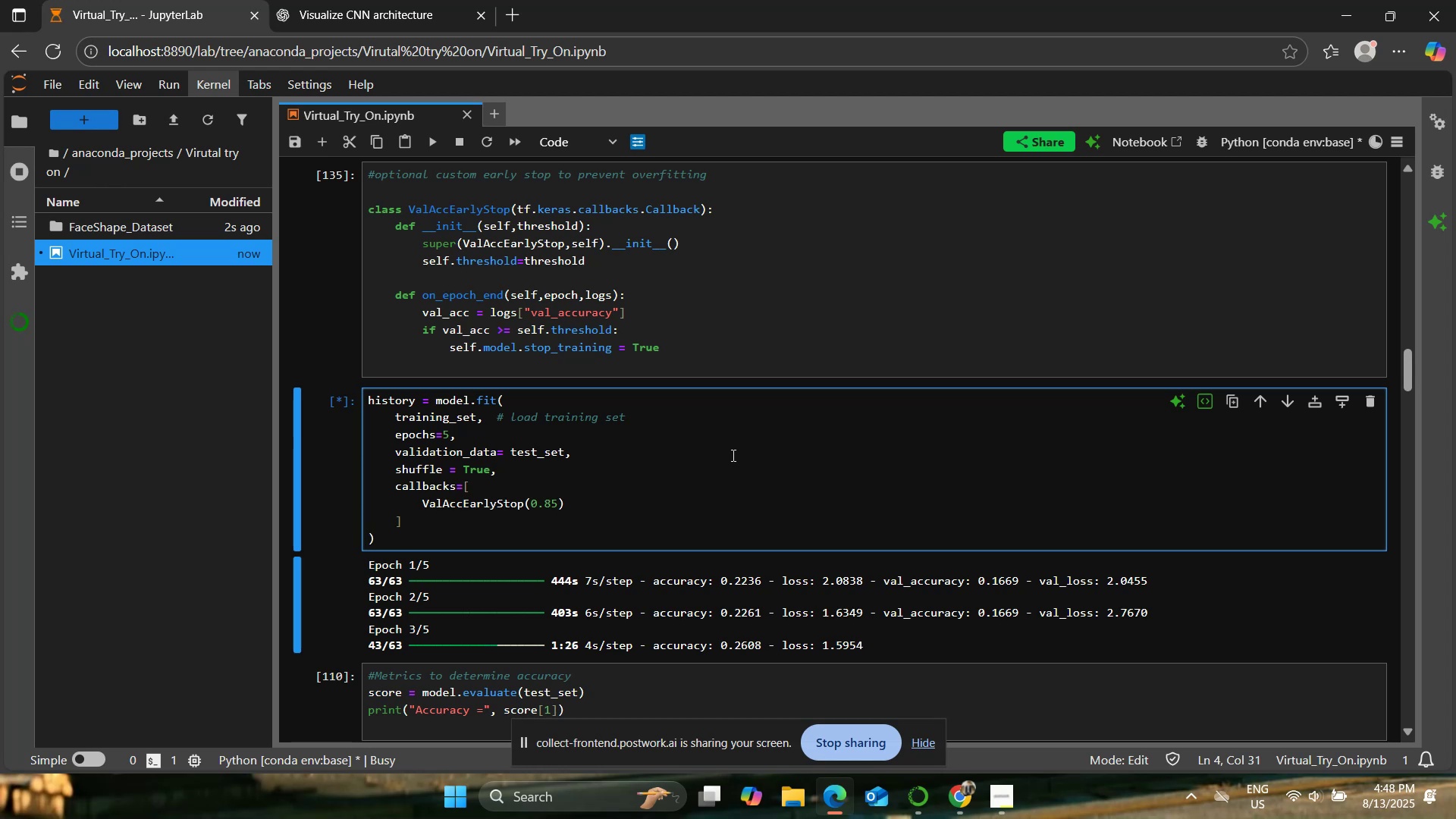 
wait(20.84)
 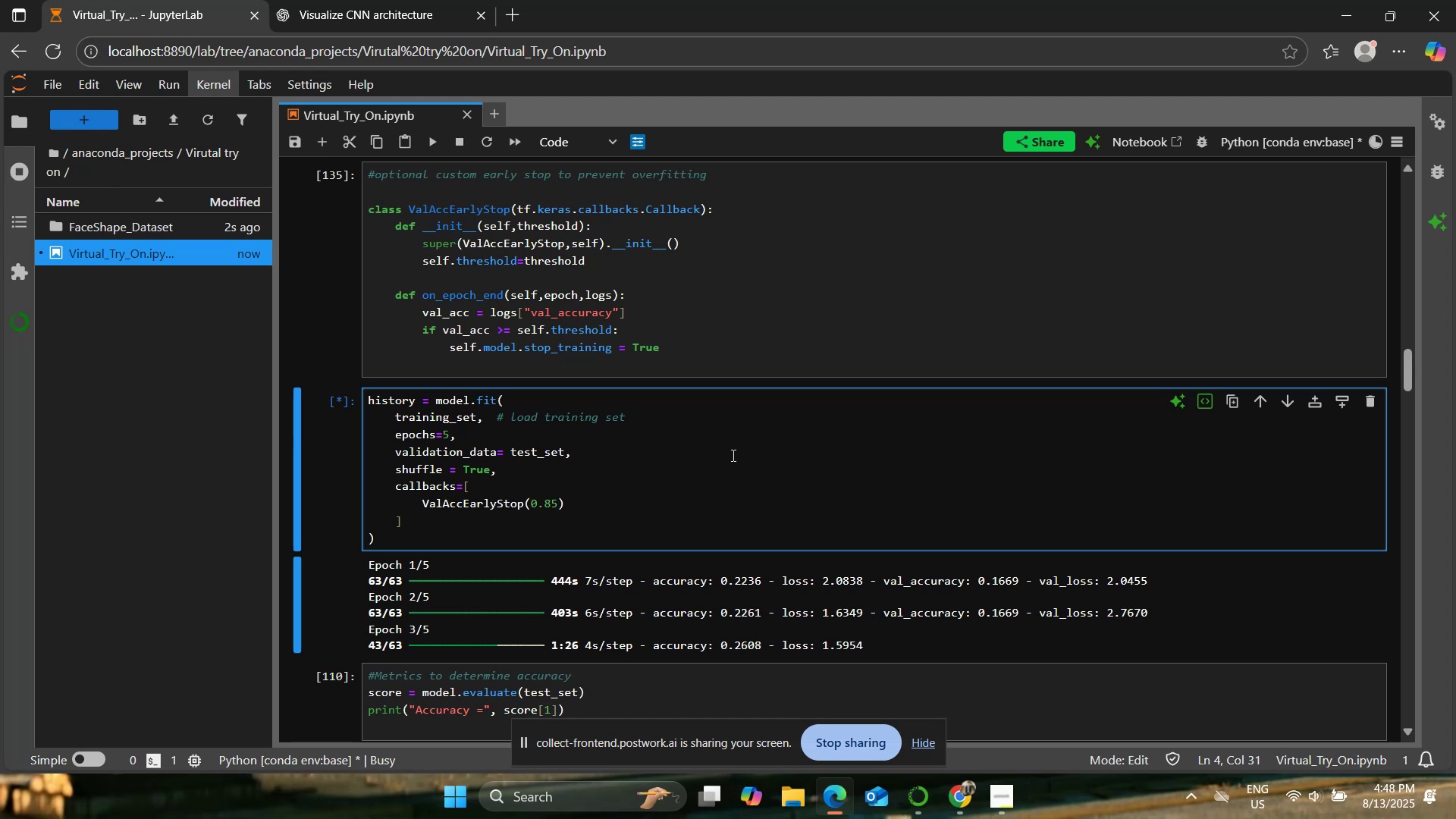 
scroll: coordinate [713, 482], scroll_direction: down, amount: 1.0
 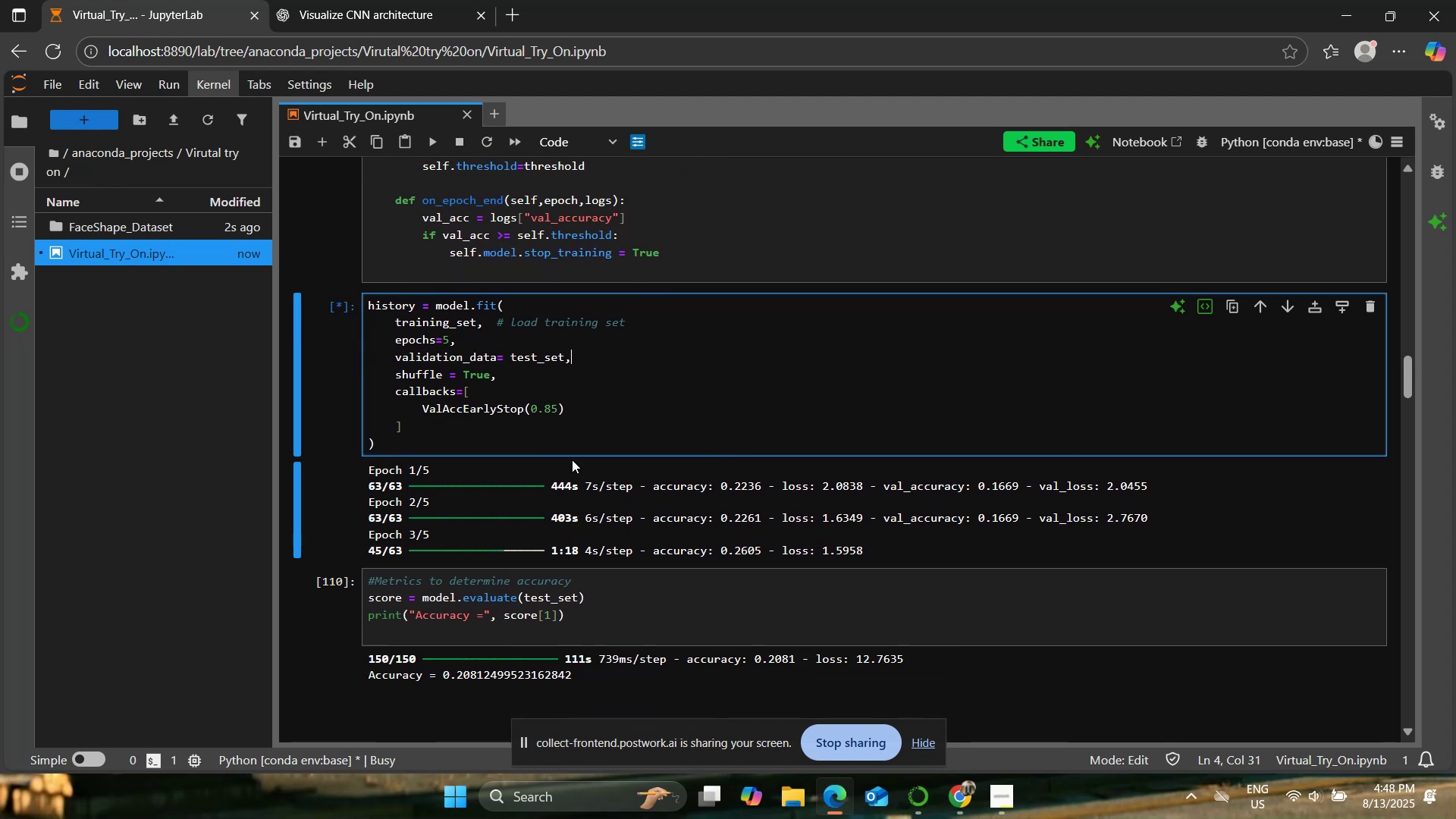 
scroll: coordinate [572, 460], scroll_direction: up, amount: 1.0
 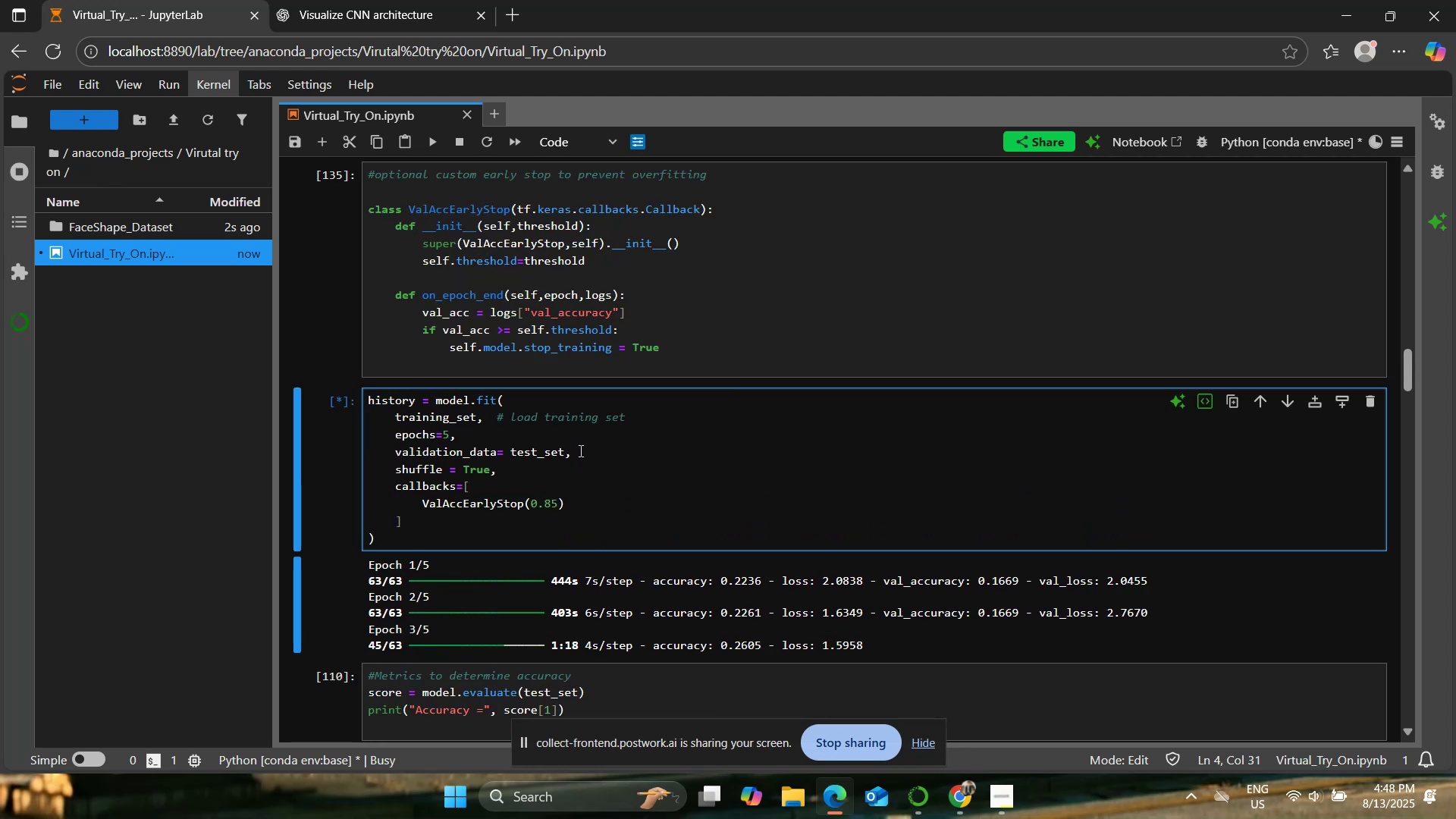 
left_click([587, 441])
 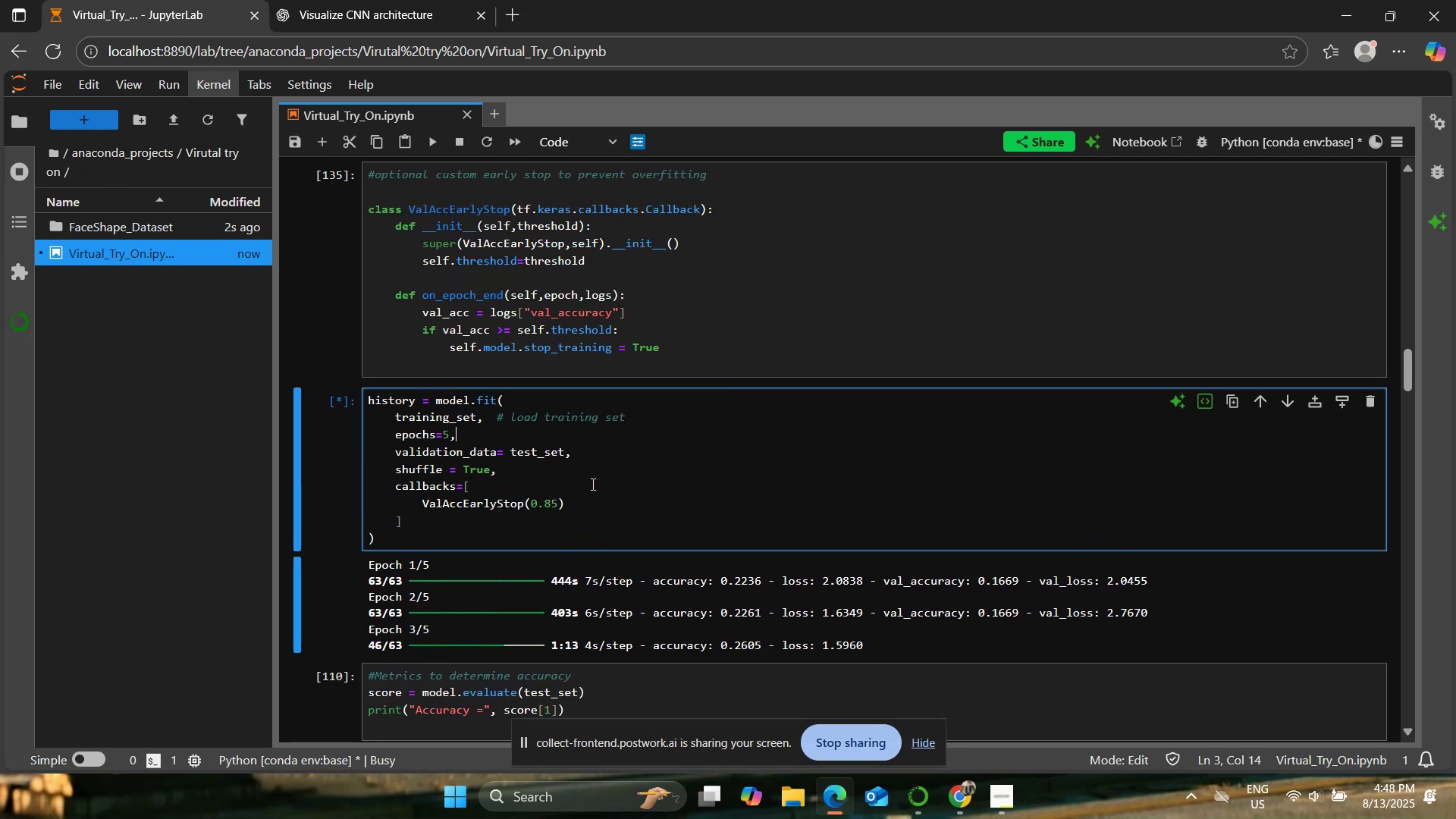 
left_click([592, 477])
 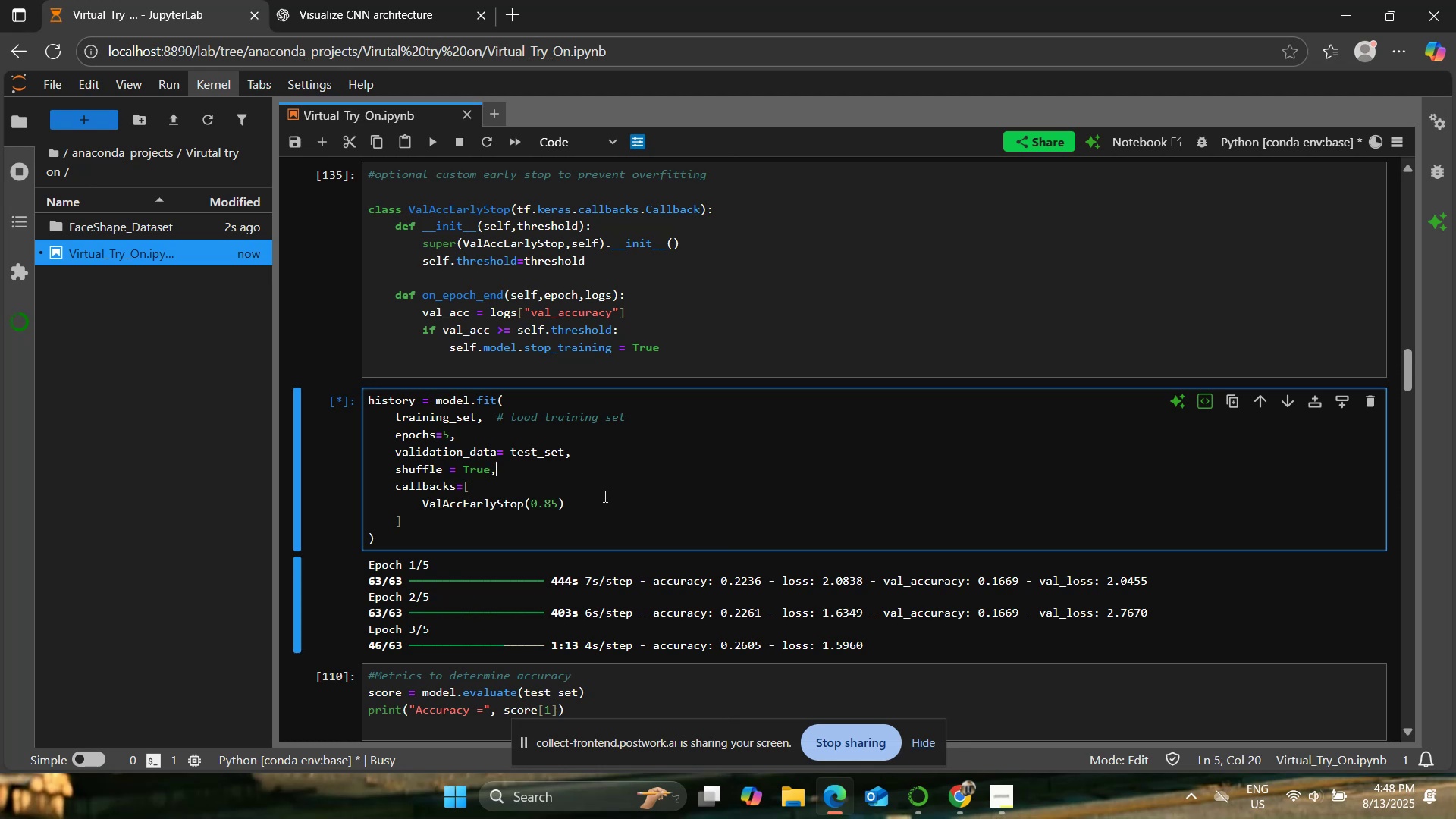 
scroll: coordinate [600, 499], scroll_direction: down, amount: 1.0
 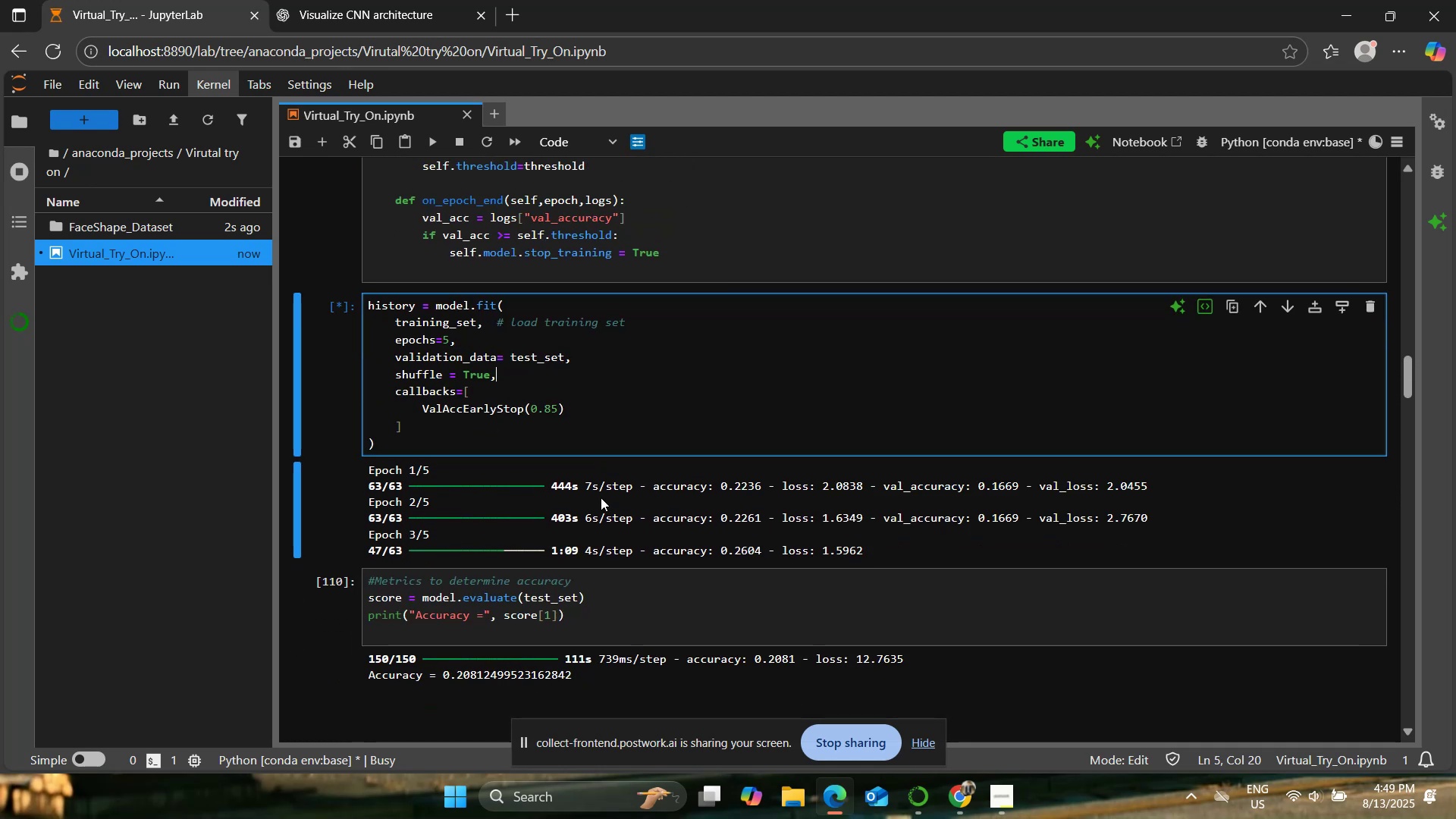 
wait(9.4)
 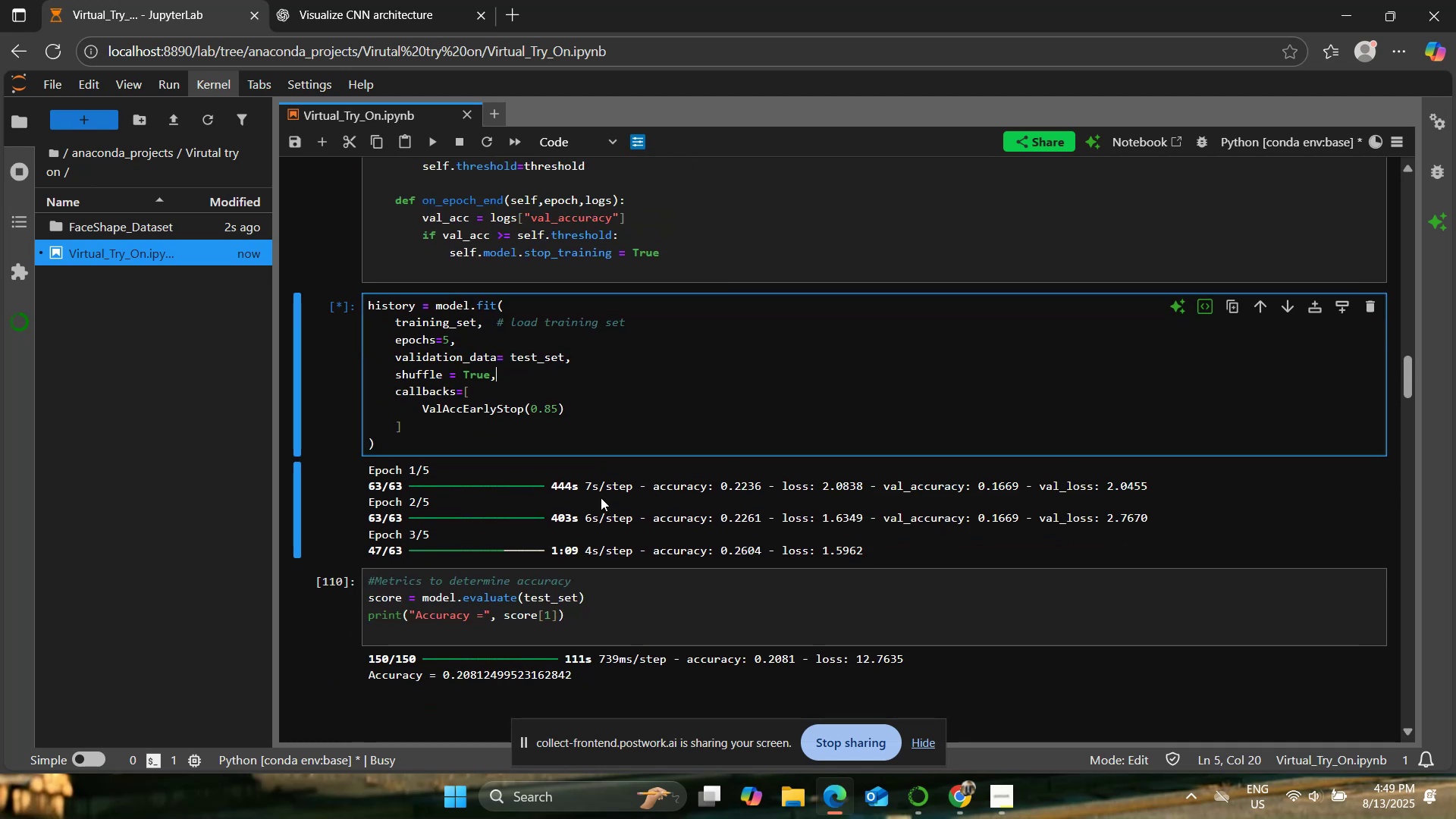 
scroll: coordinate [601, 497], scroll_direction: up, amount: 1.0
 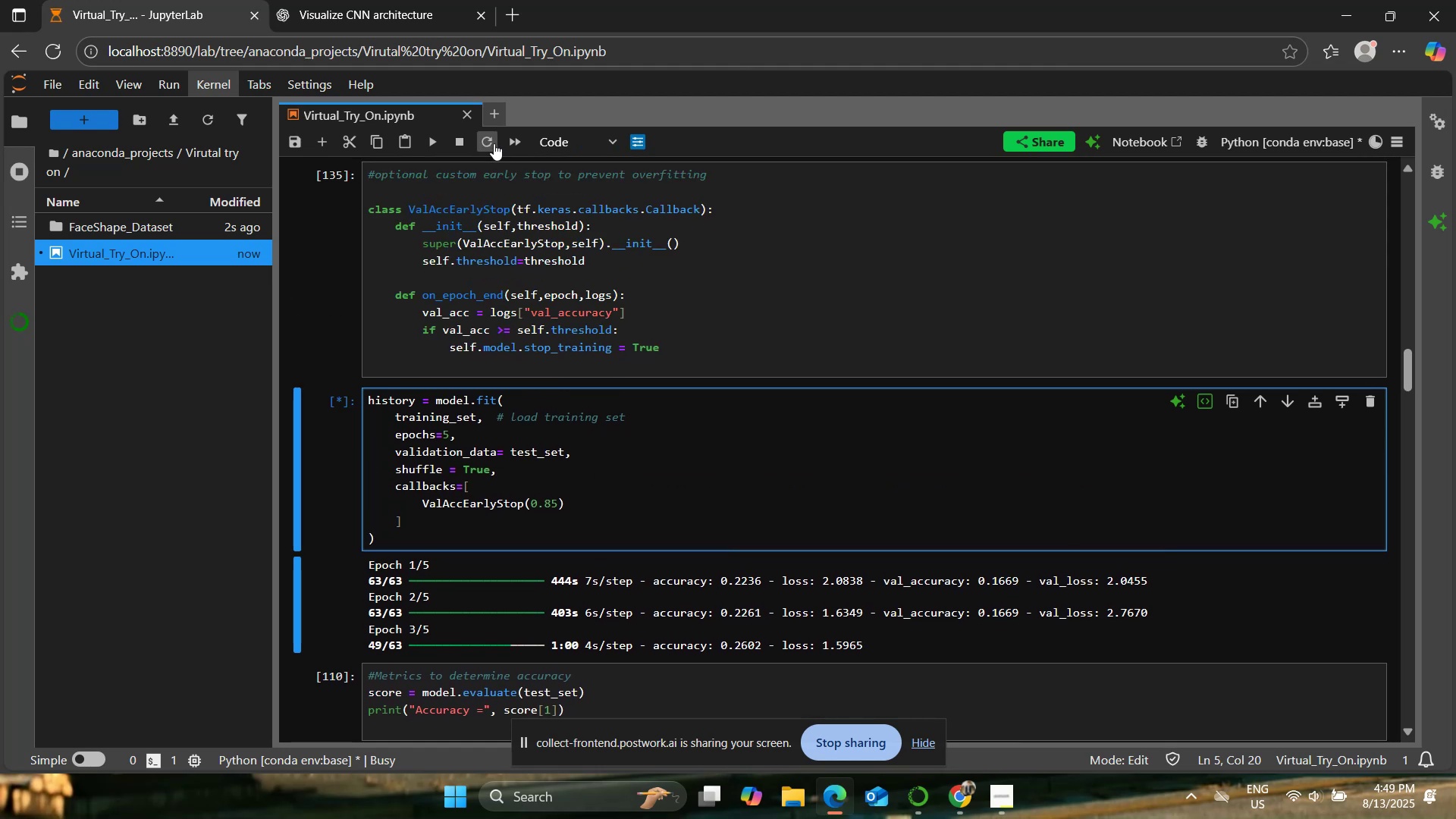 
left_click([419, 0])
 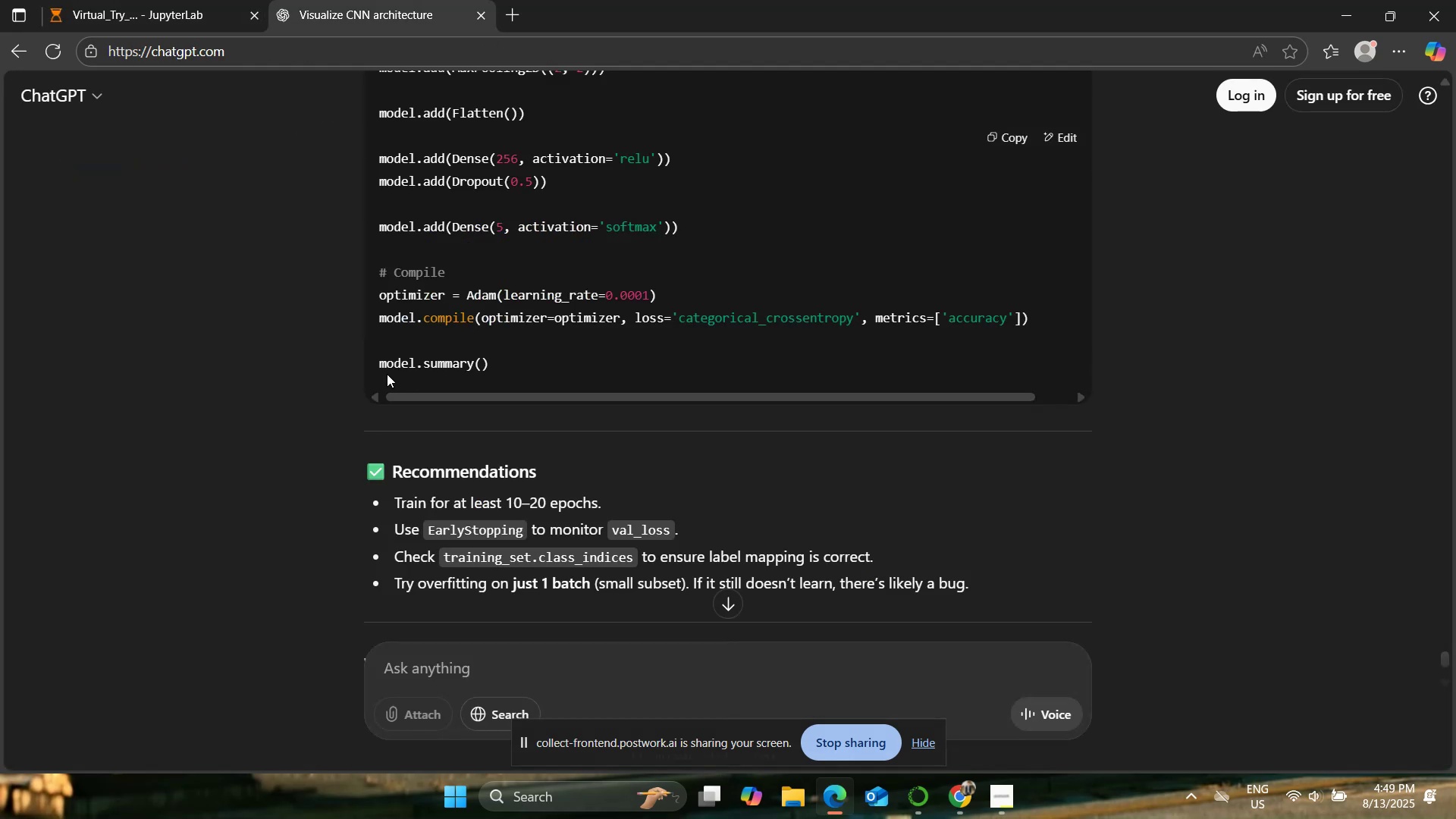 
scroll: coordinate [312, 388], scroll_direction: down, amount: 2.0
 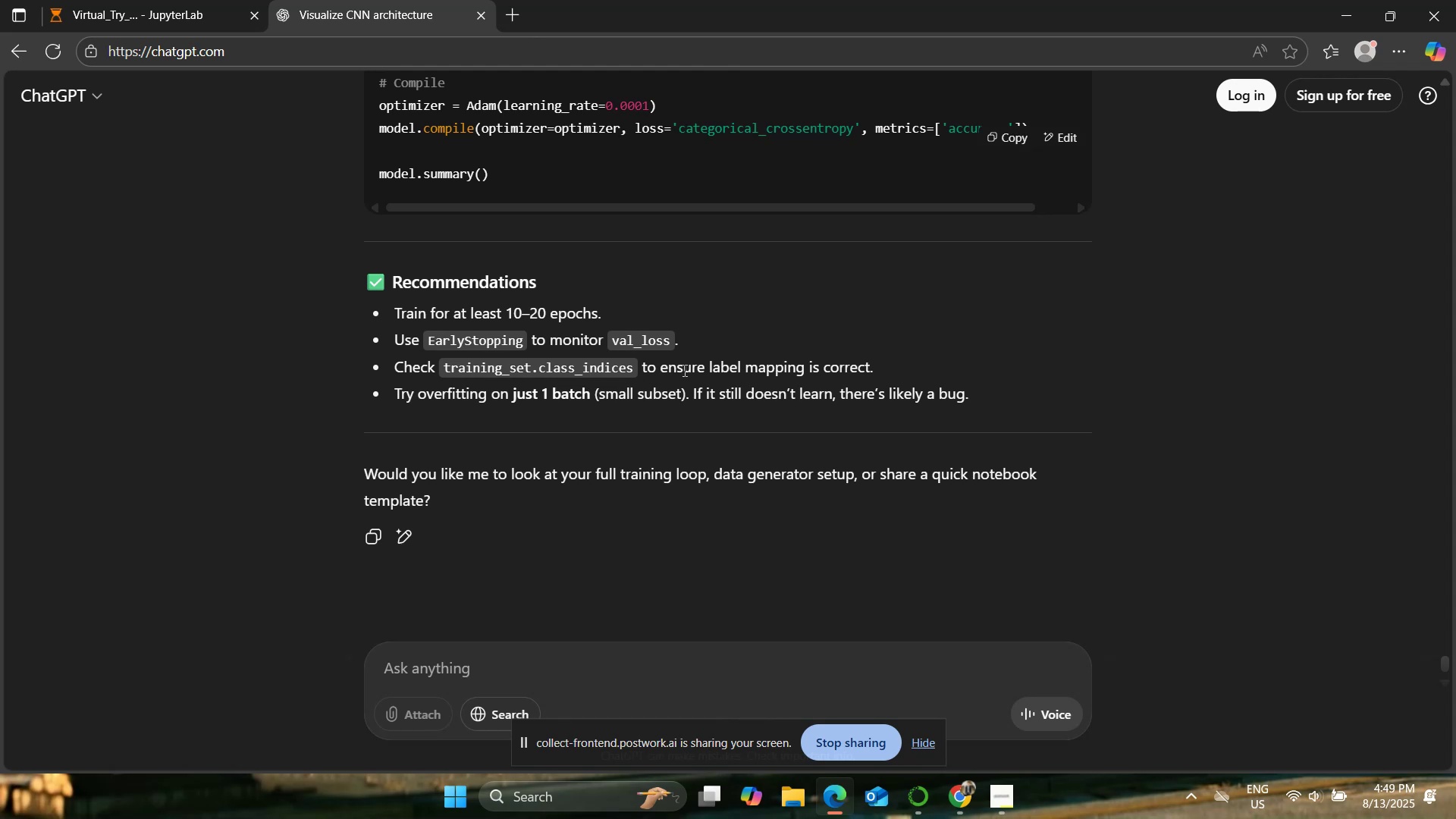 
wait(12.82)
 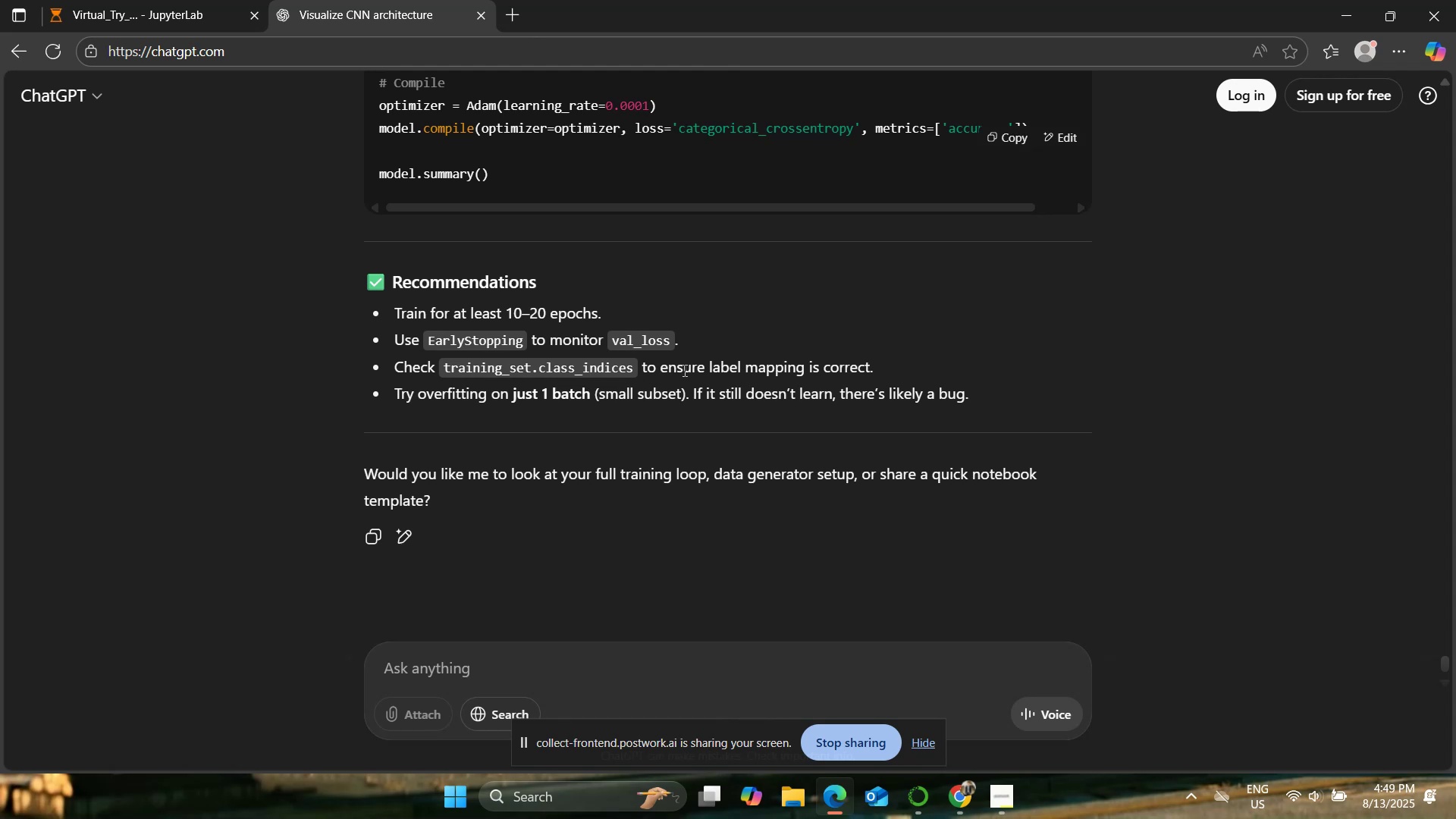 
left_click([180, 0])
 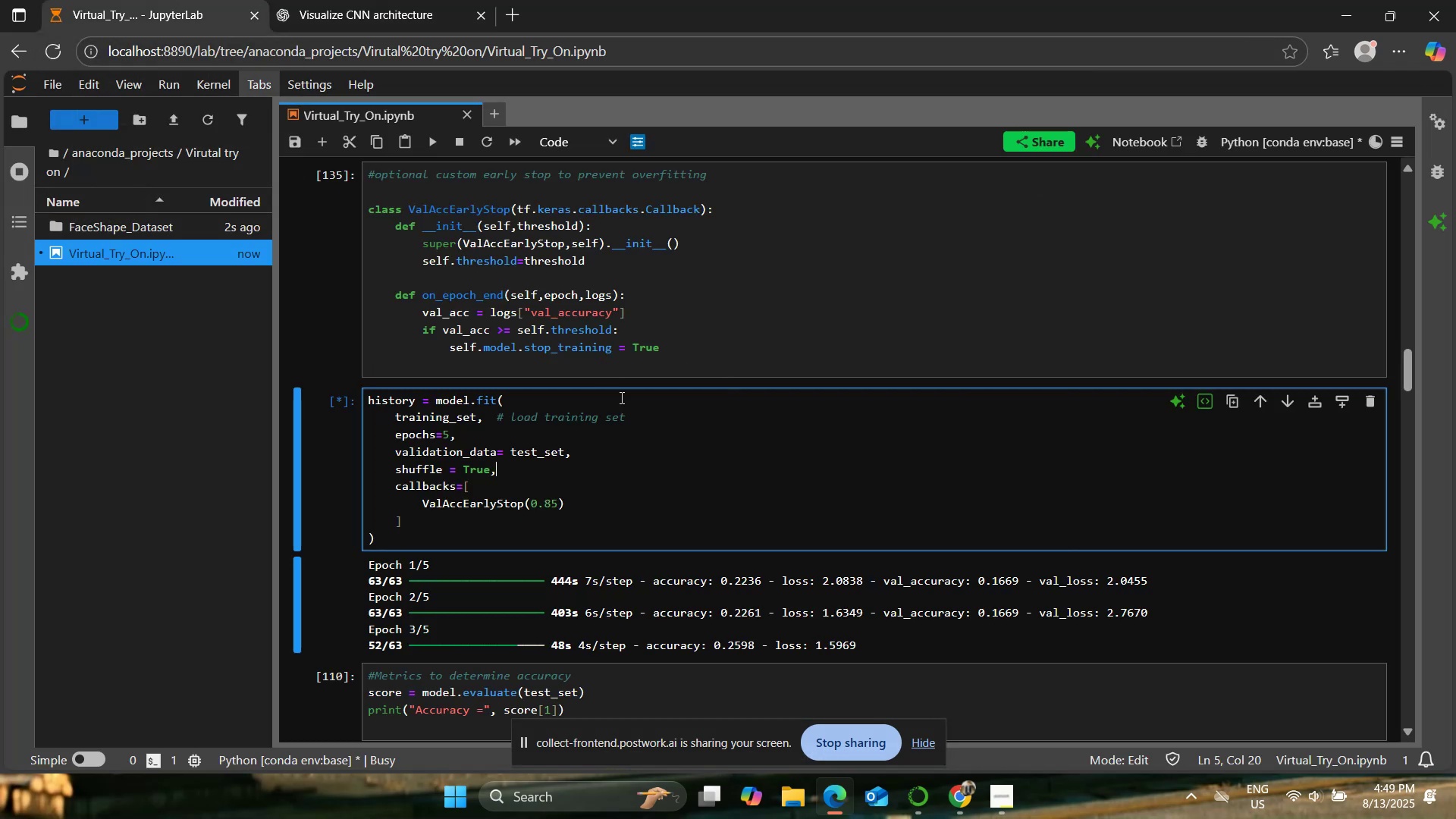 
scroll: coordinate [643, 455], scroll_direction: up, amount: 5.0
 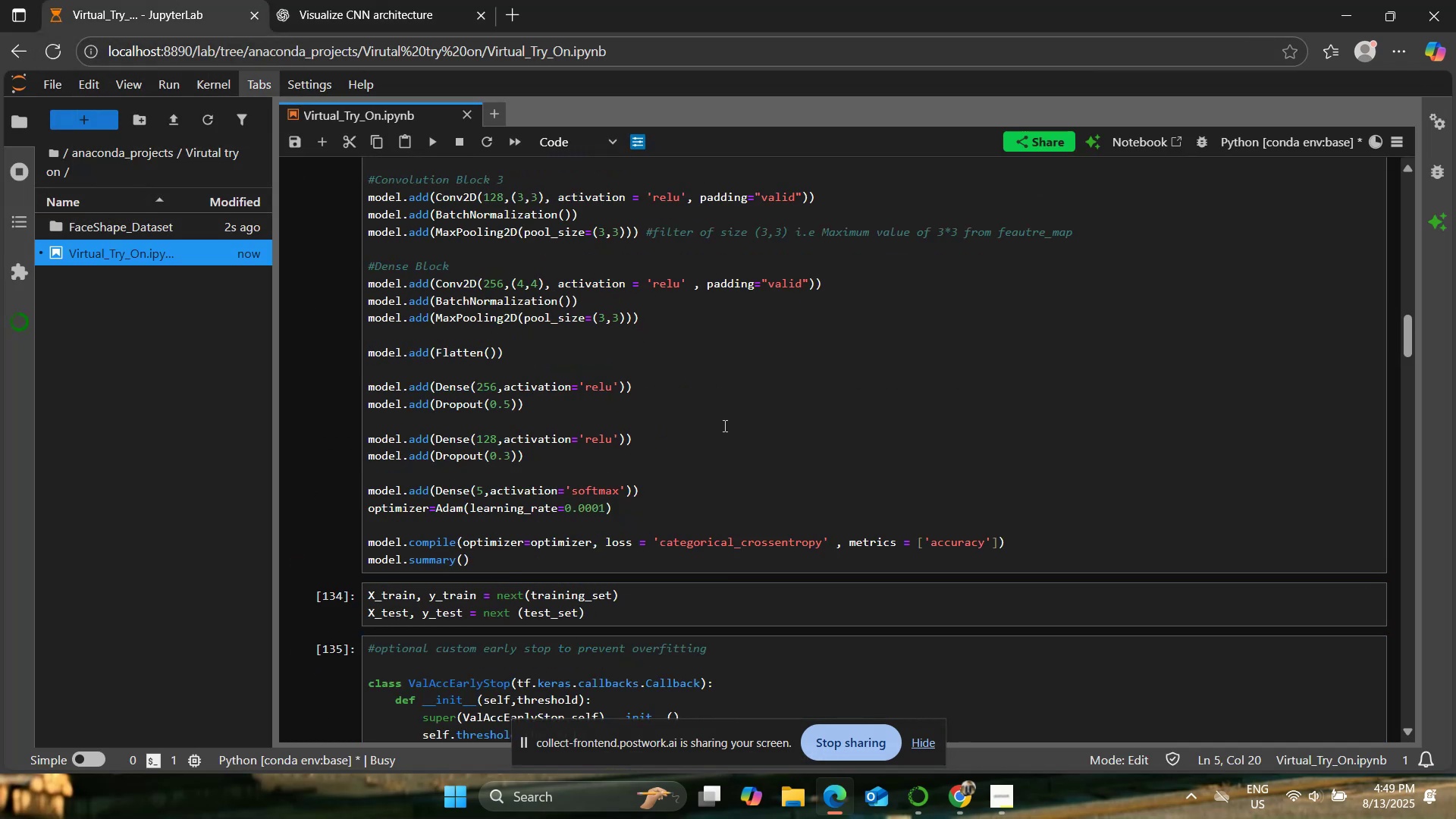 
double_click([724, 425])
 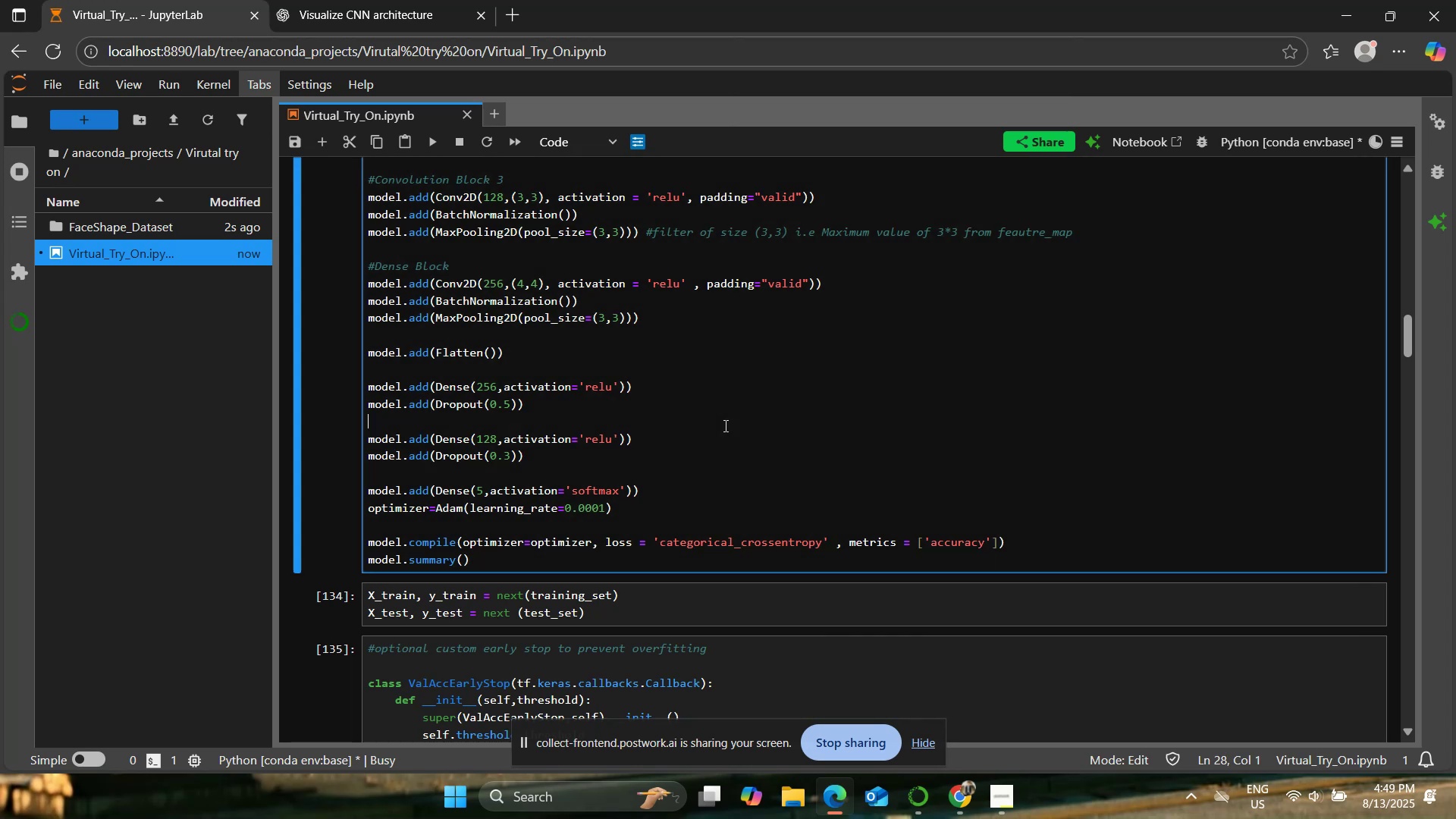 
key(Control+A)
 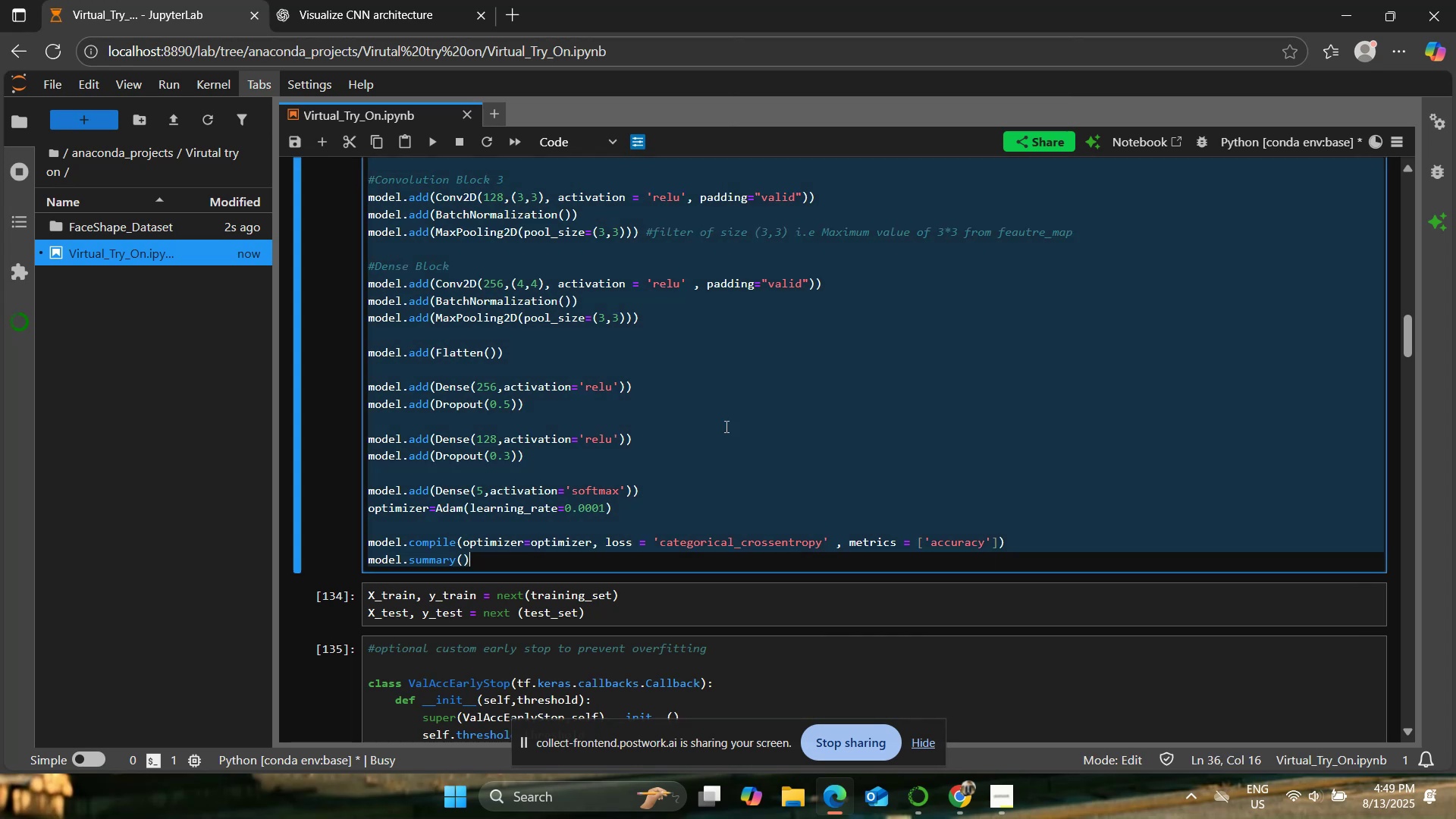 
key(Control+C)
 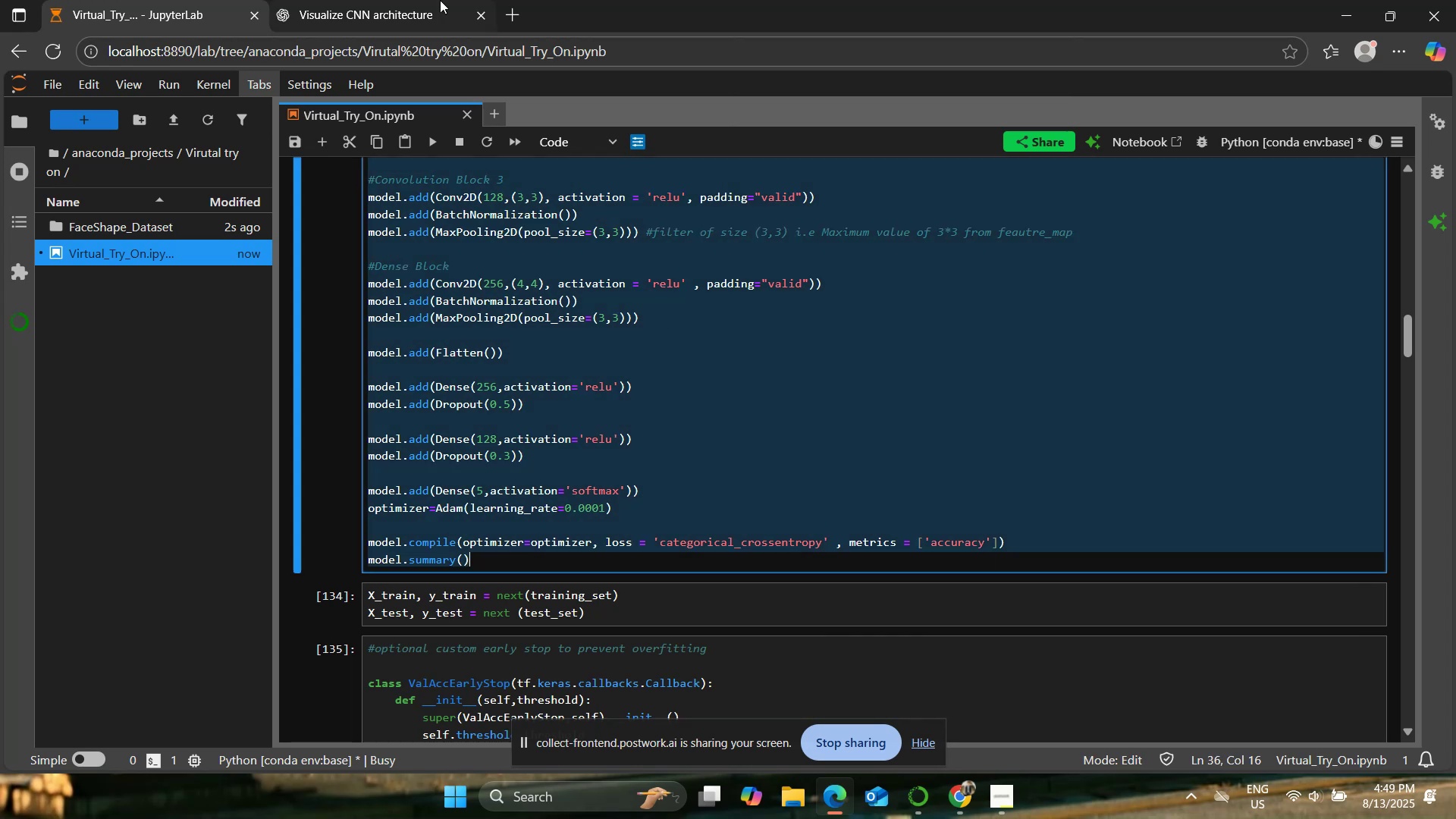 
left_click([444, 0])
 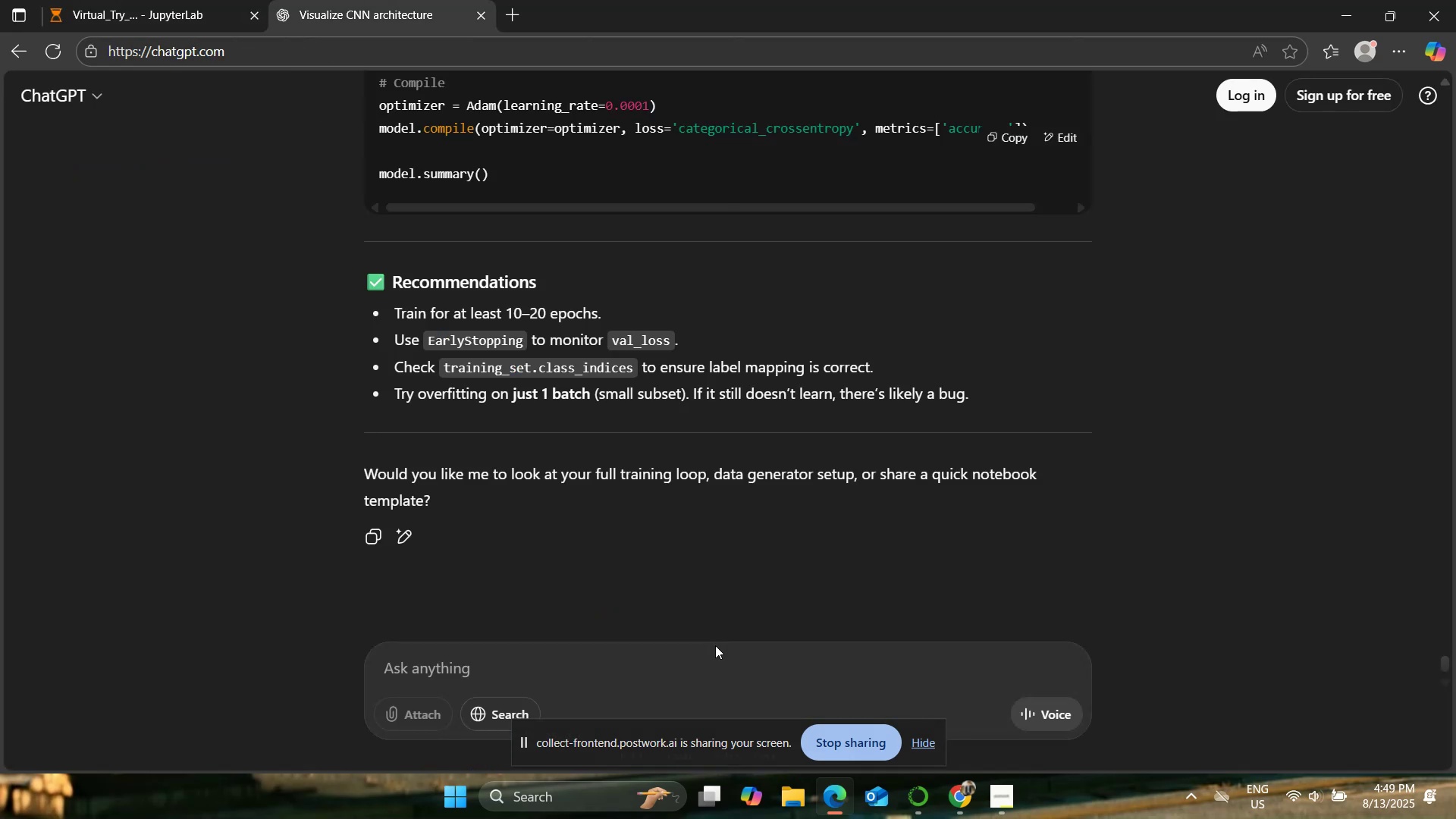 
left_click([711, 660])
 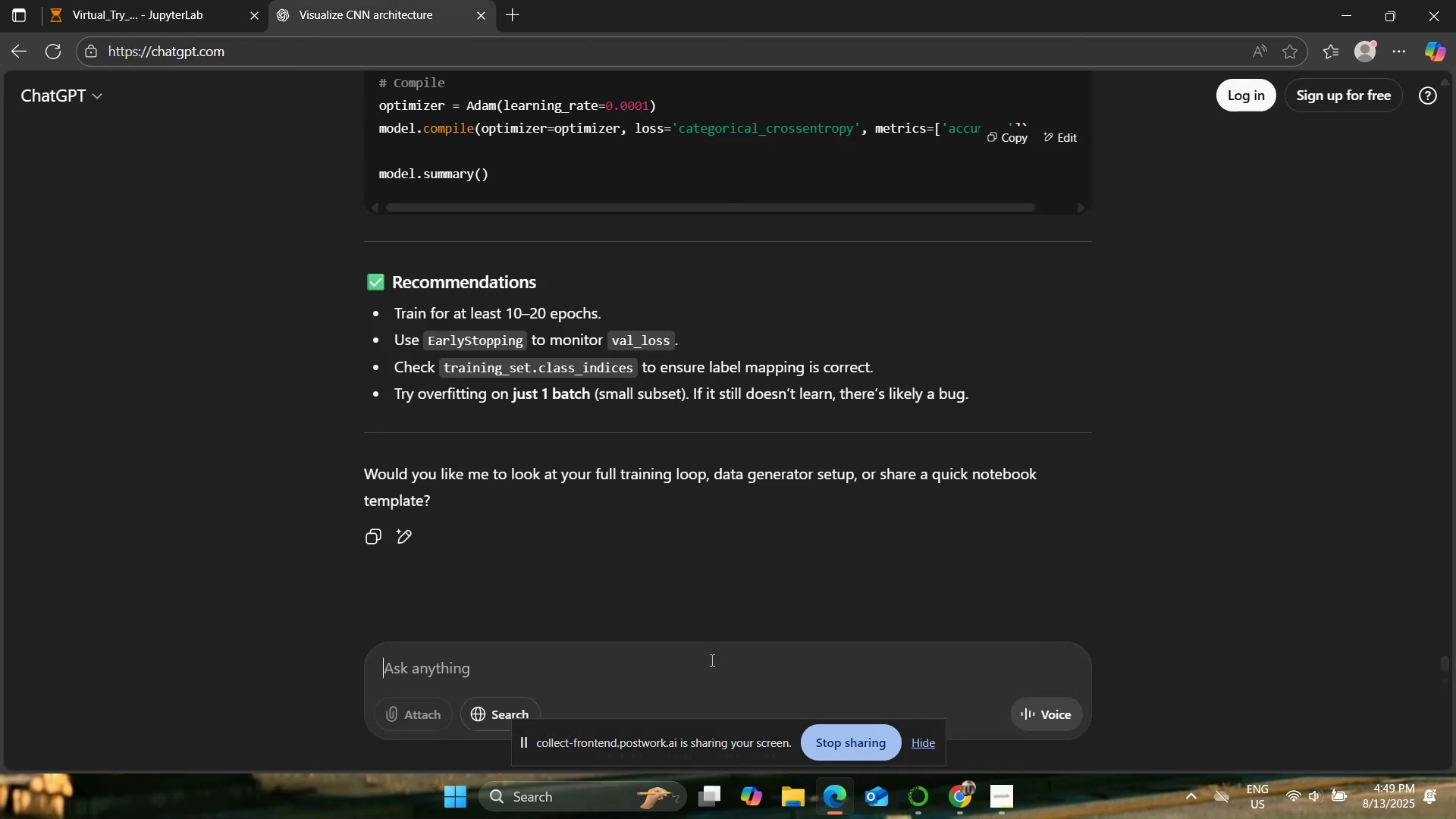 
key(Control+ControlLeft)
 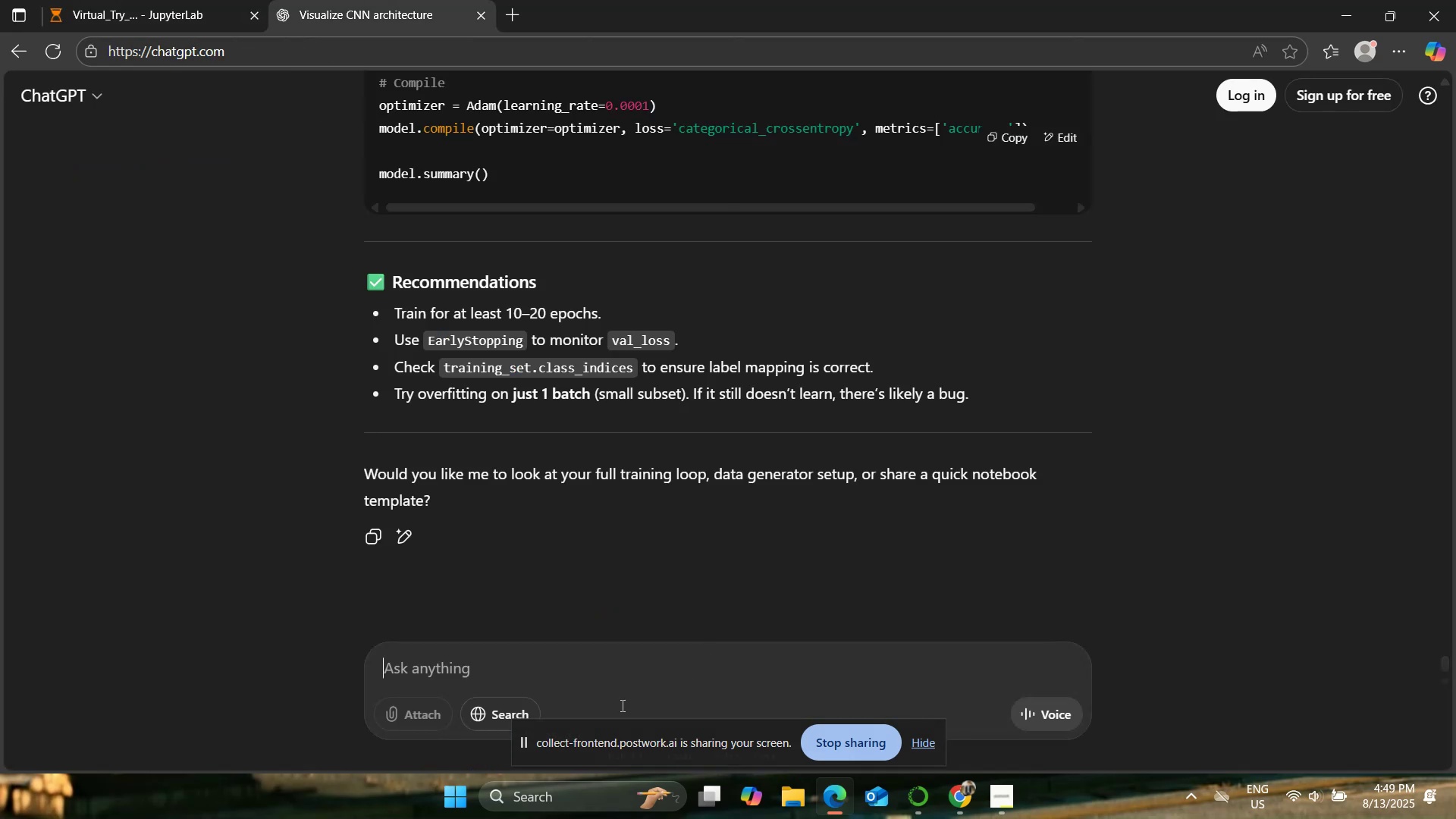 
key(Control+V)
 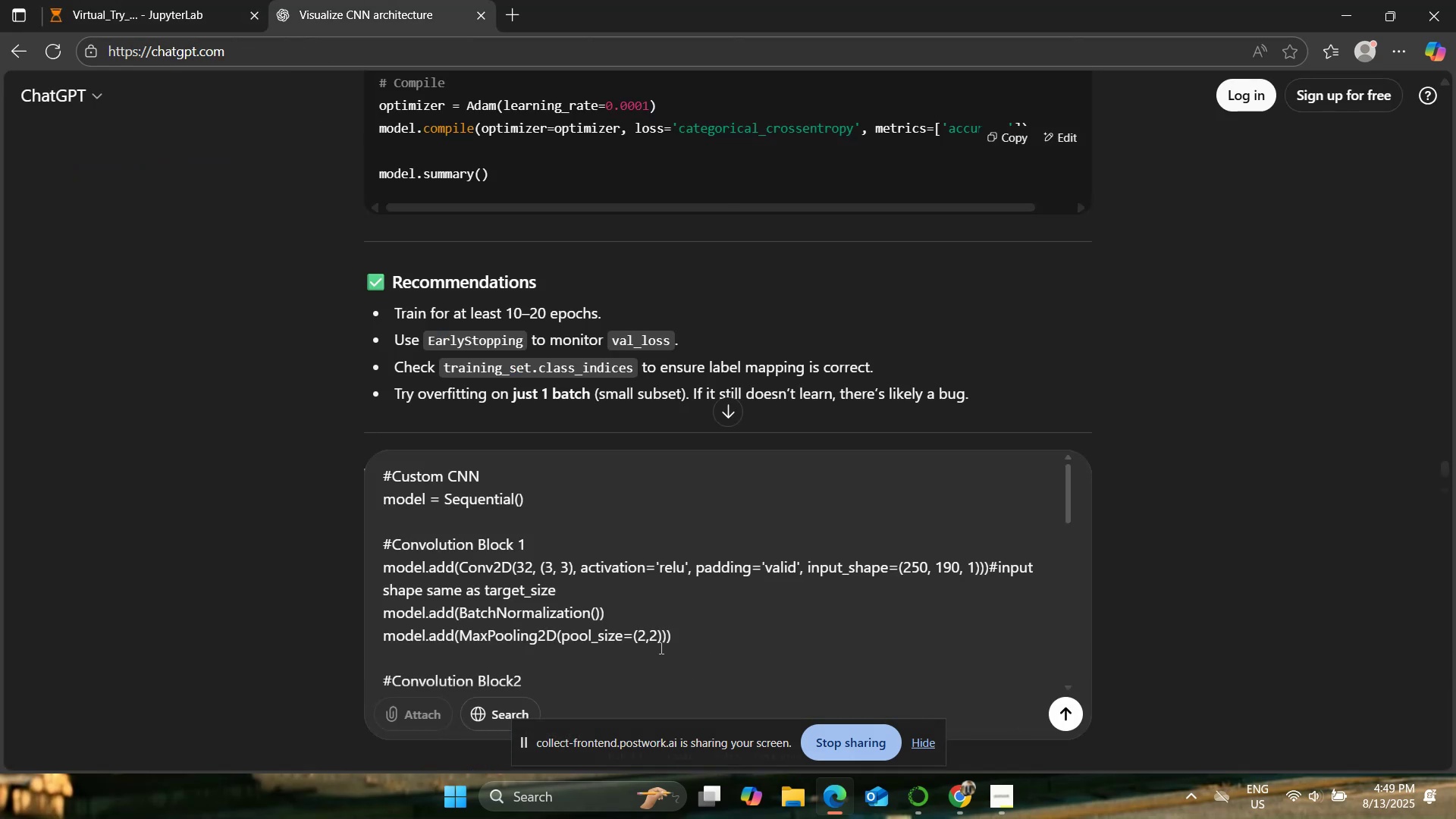 
key(Shift+Enter)
 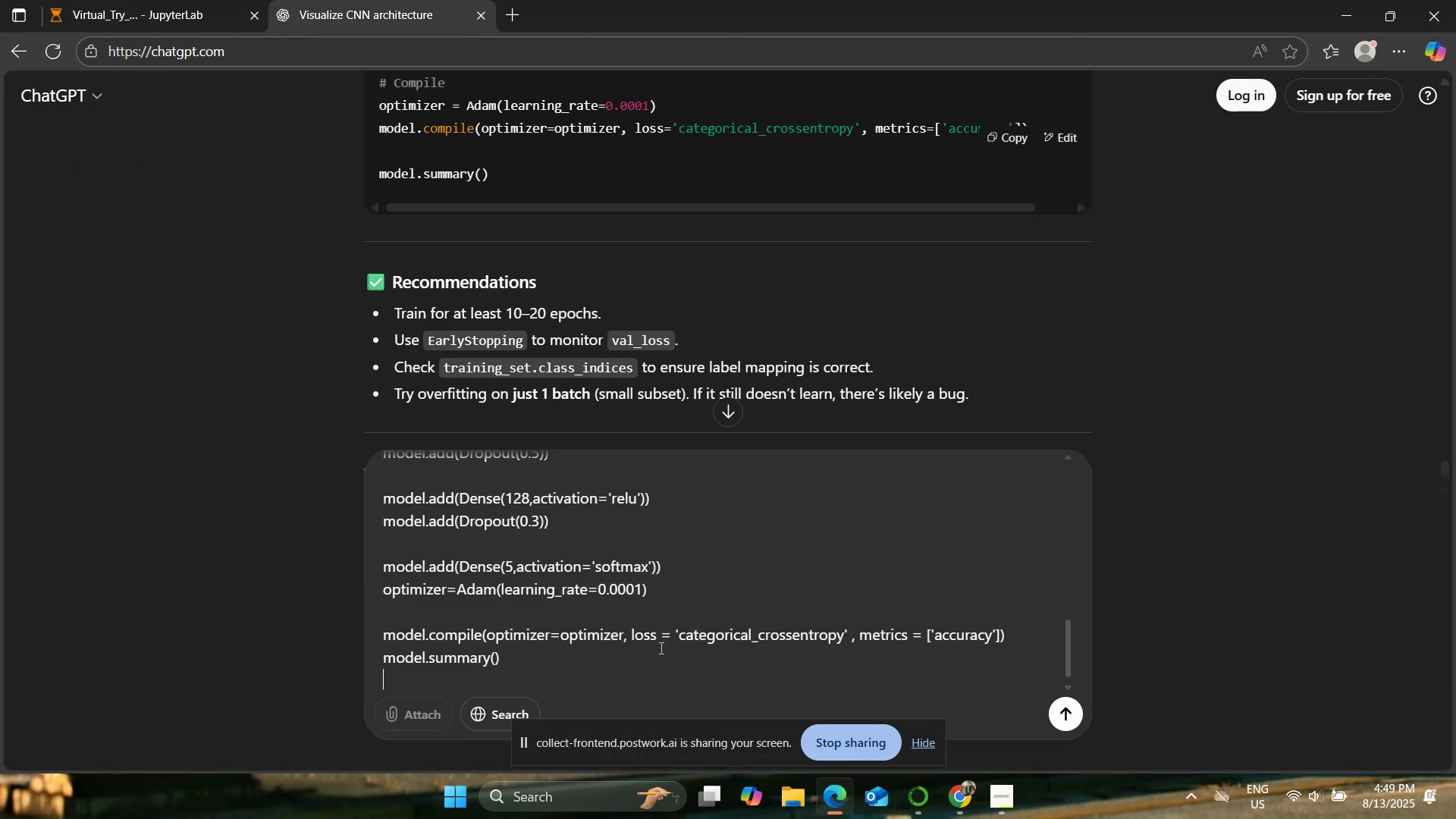 
key(Shift+Enter)
 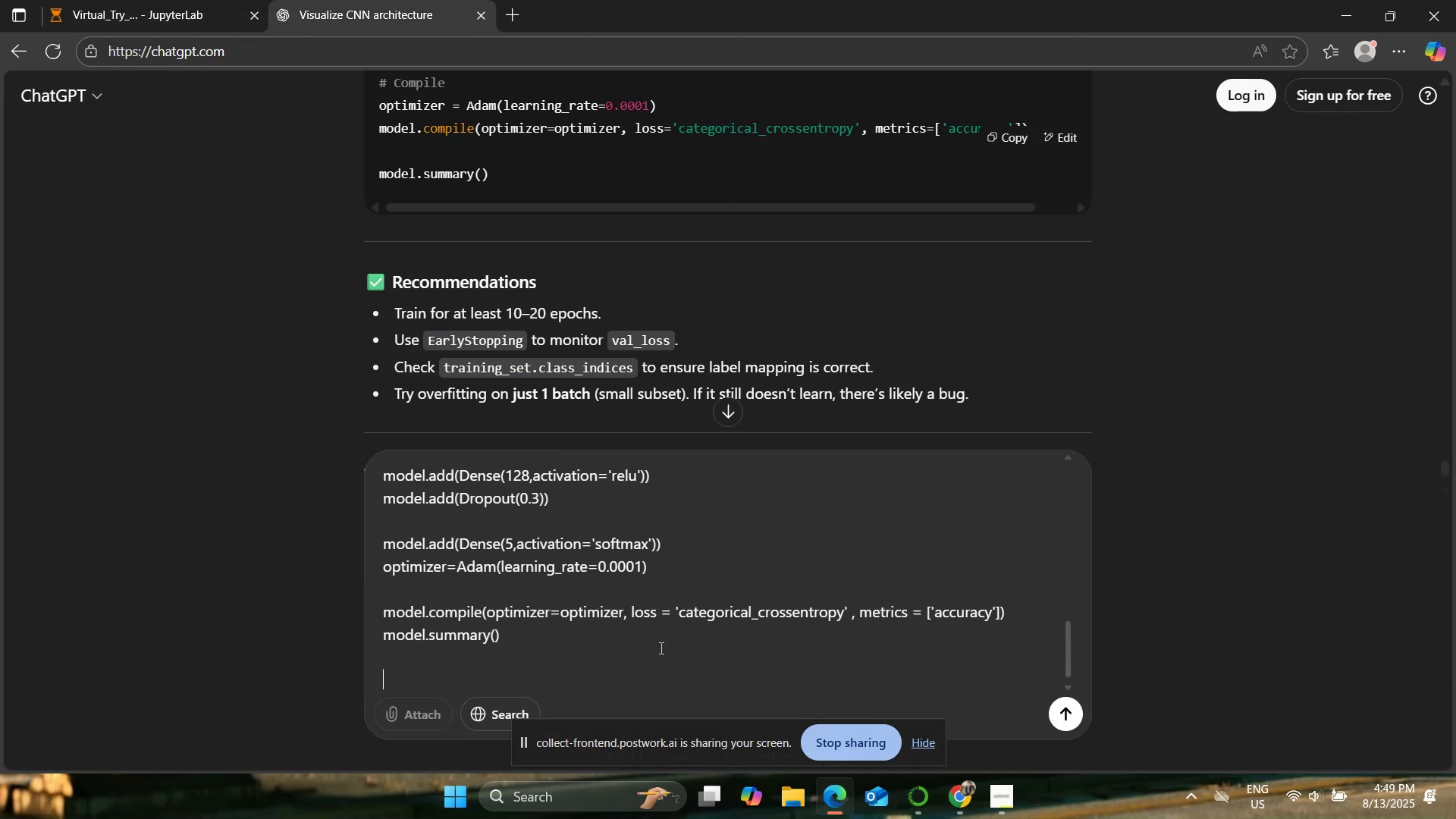 
key(Shift+Enter)
 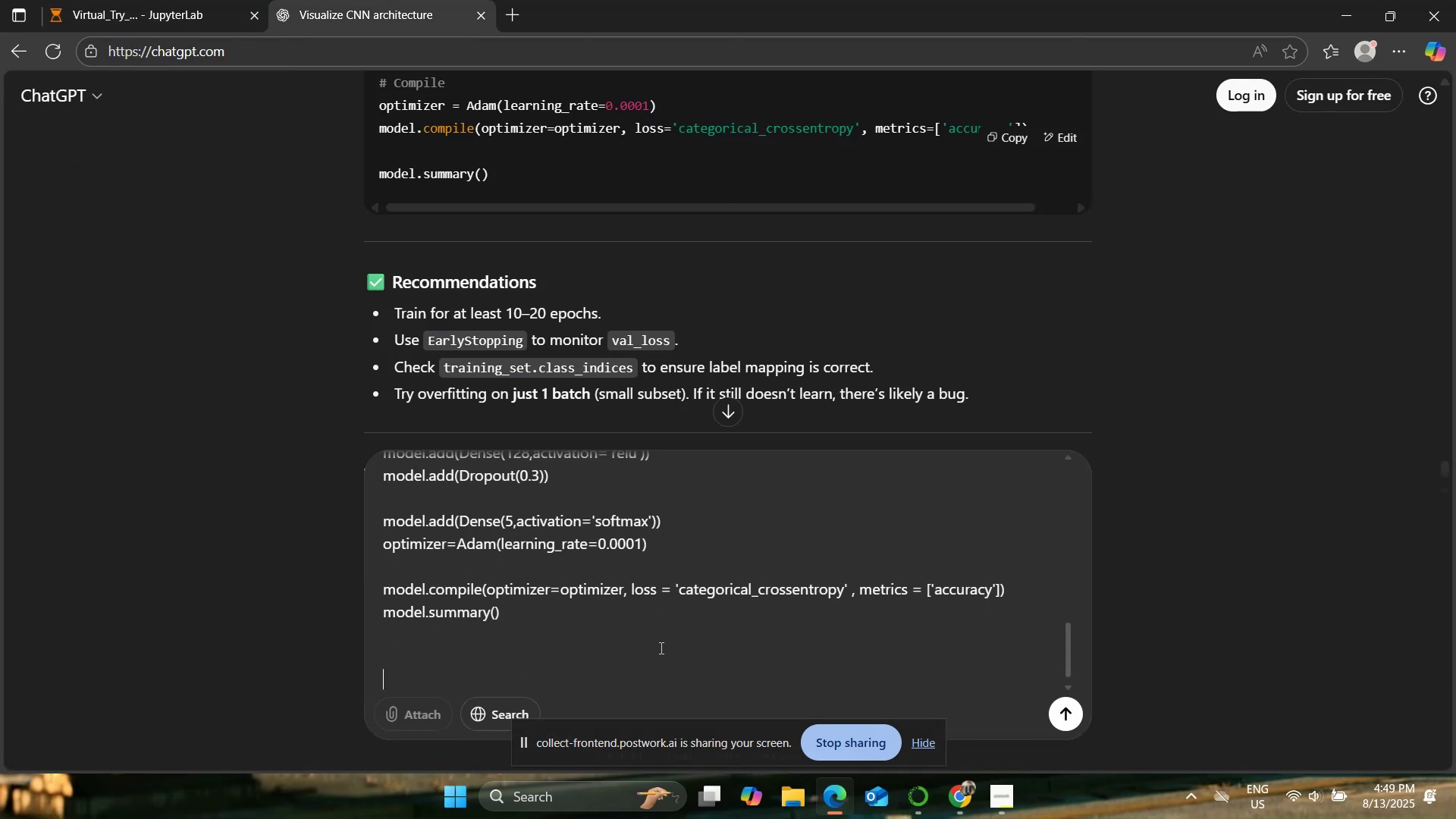 
key(Shift+Enter)
 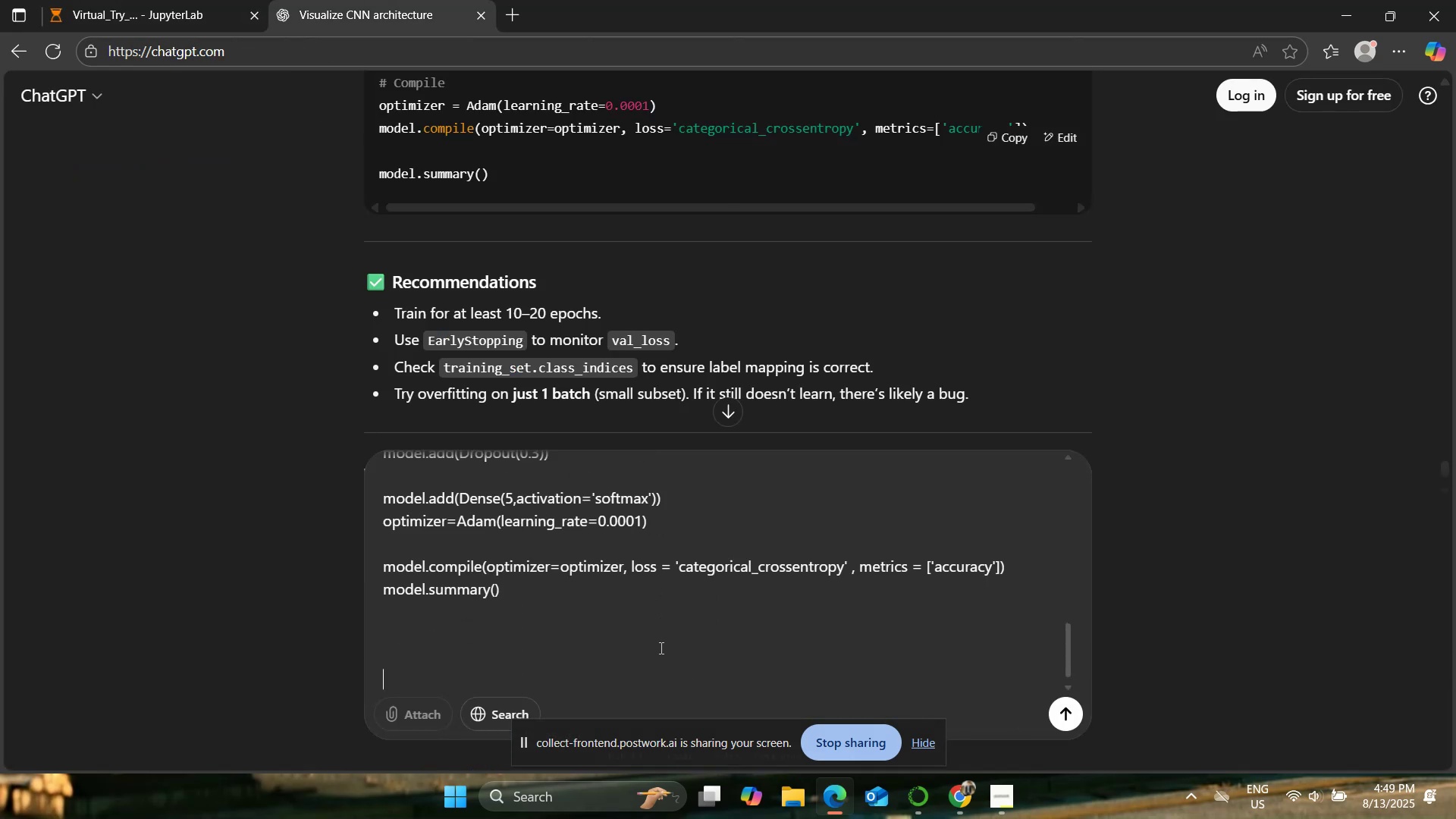 
key(Shift+Enter)
 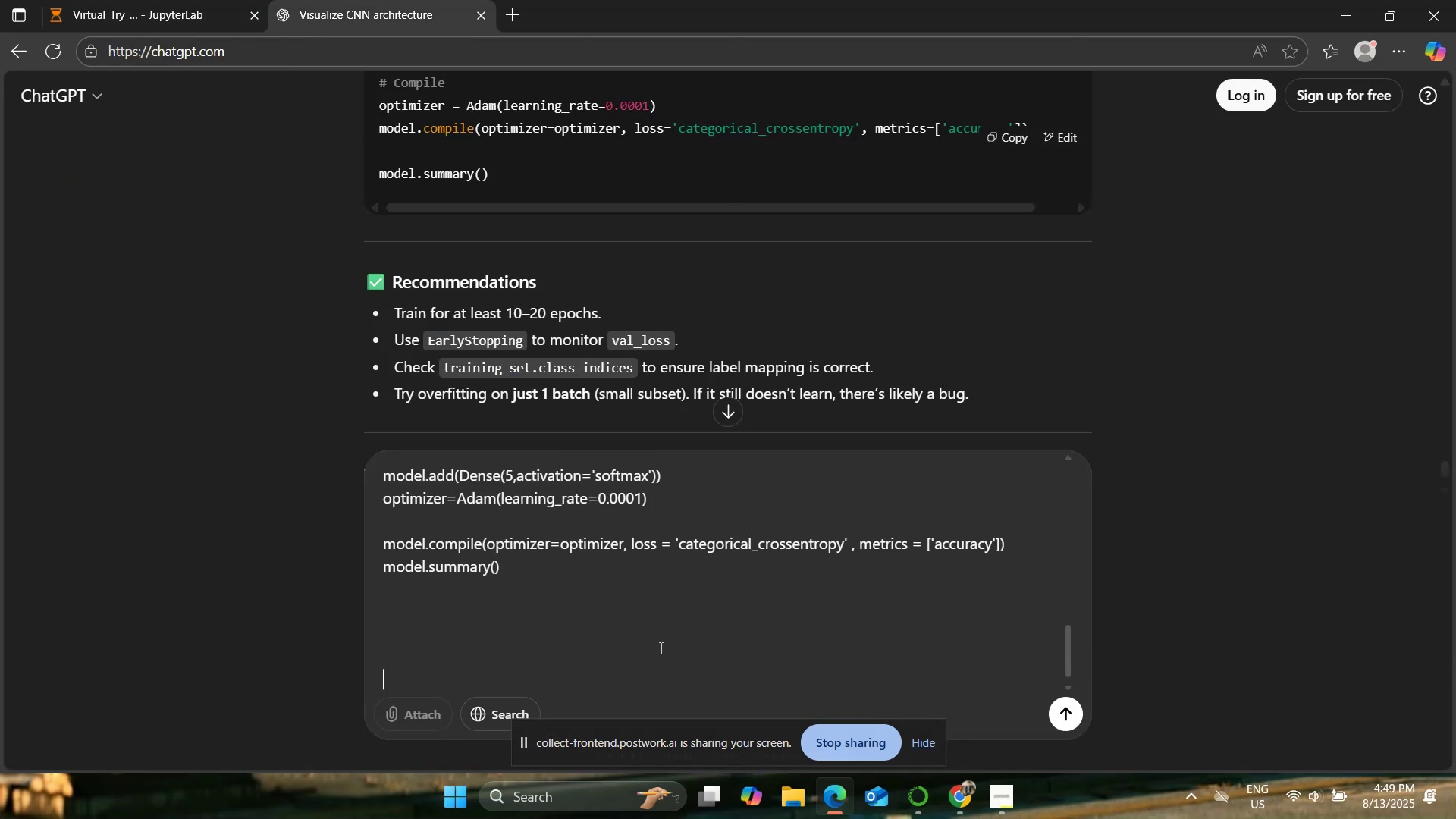 
type(this is ht)
key(Backspace)
key(Backspace)
type(the architecture what bug can there be)
 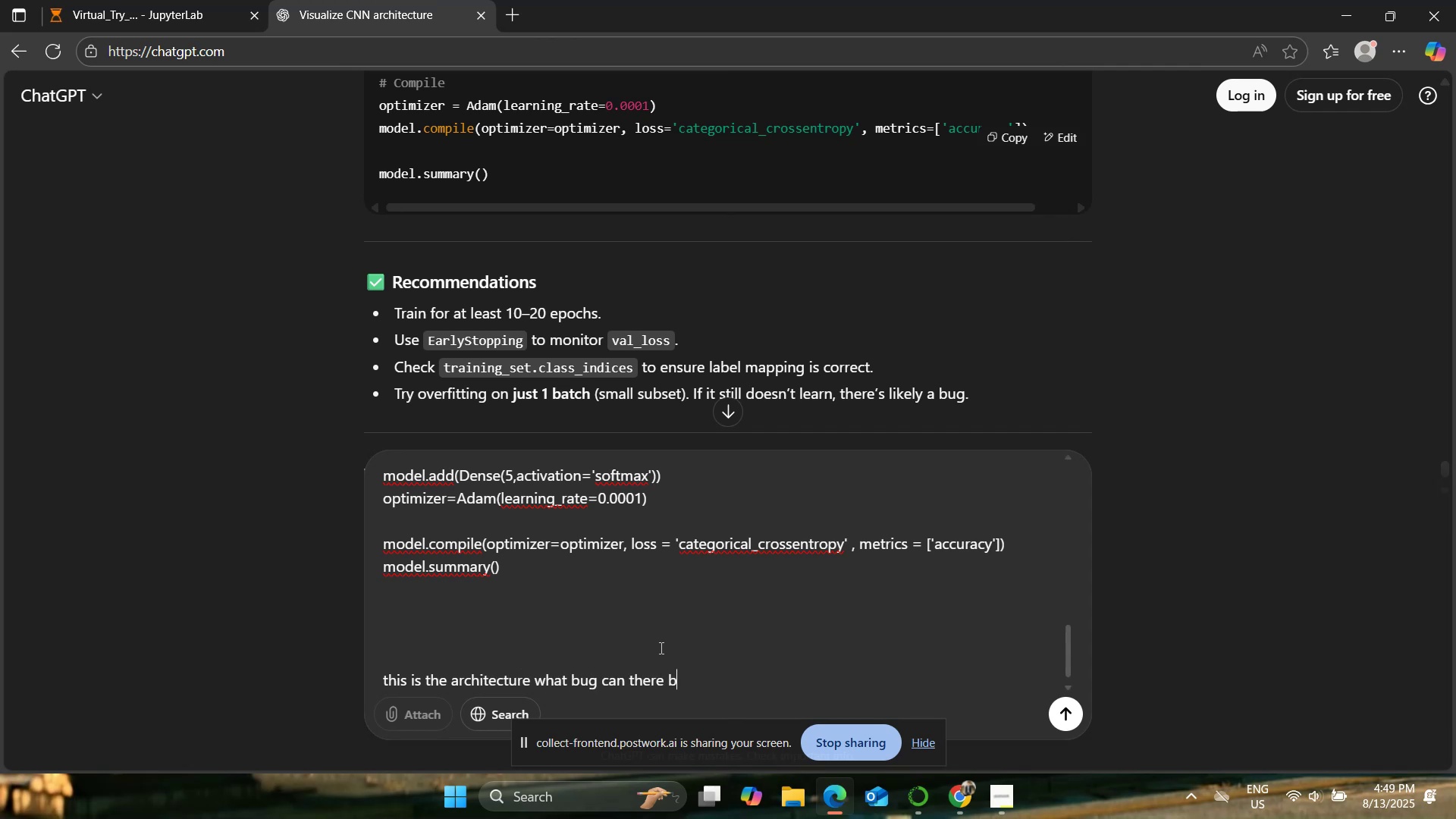 
key(Enter)
 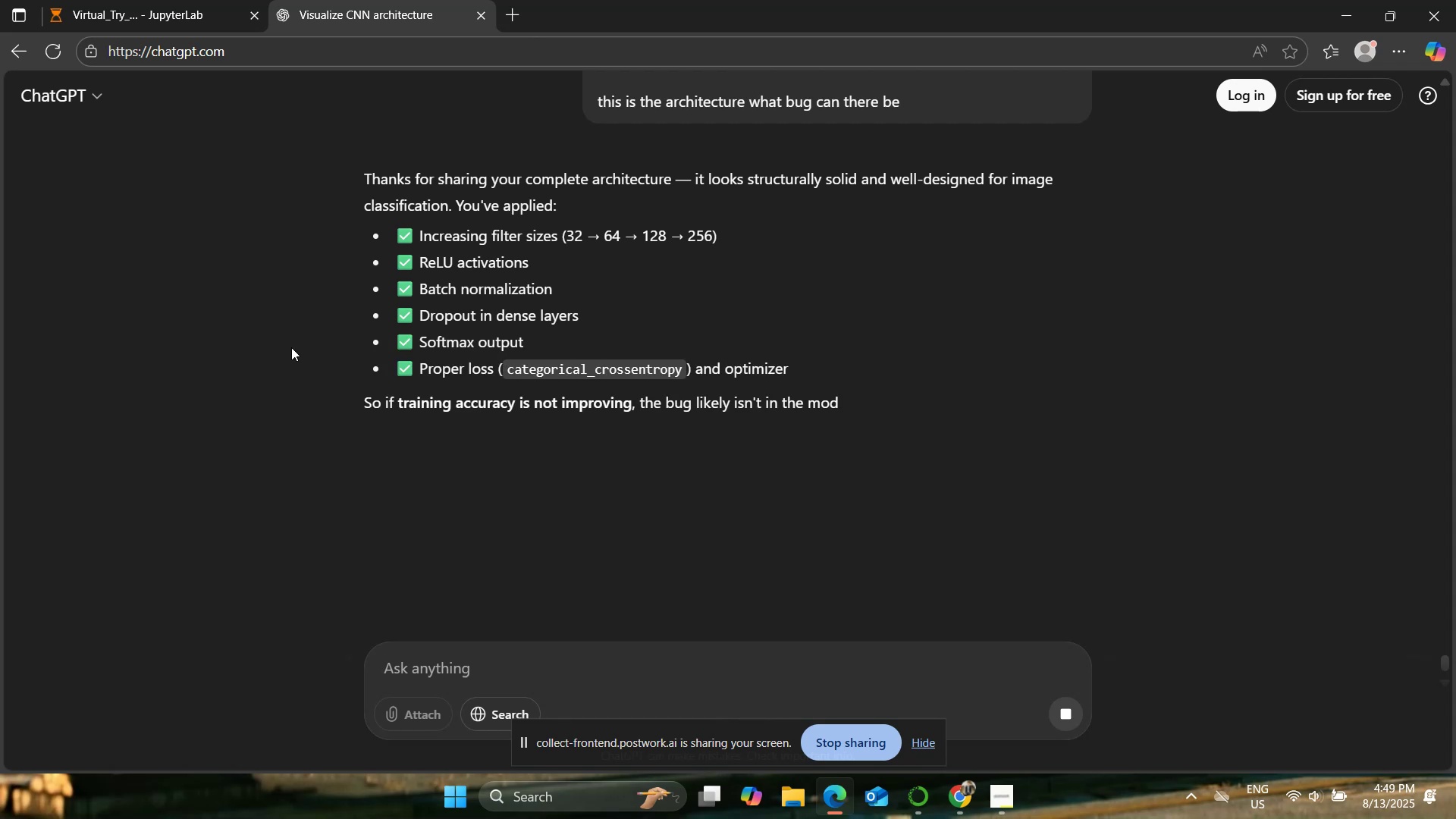 
wait(7.53)
 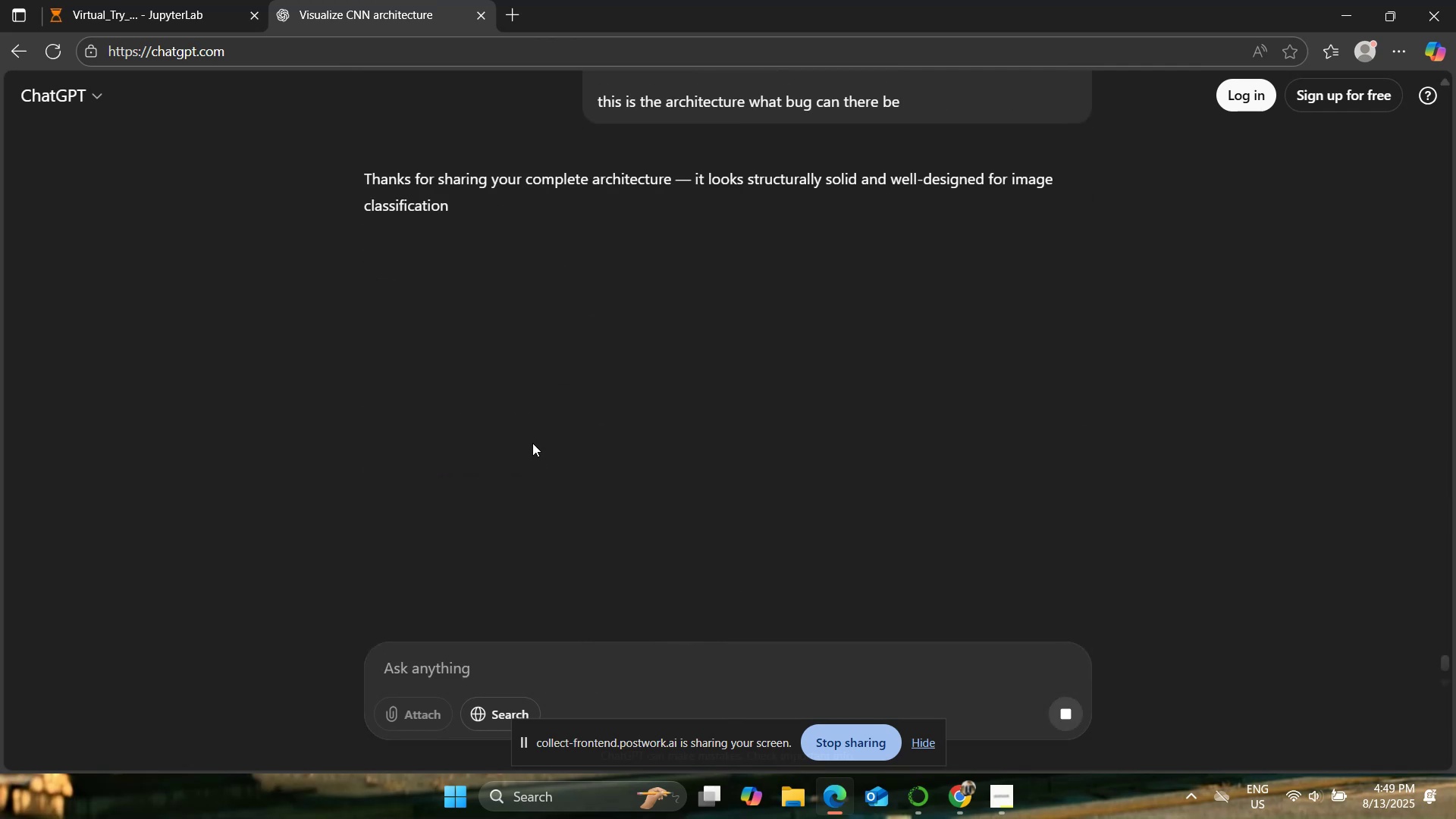 
scroll: coordinate [292, 347], scroll_direction: up, amount: 1.0
 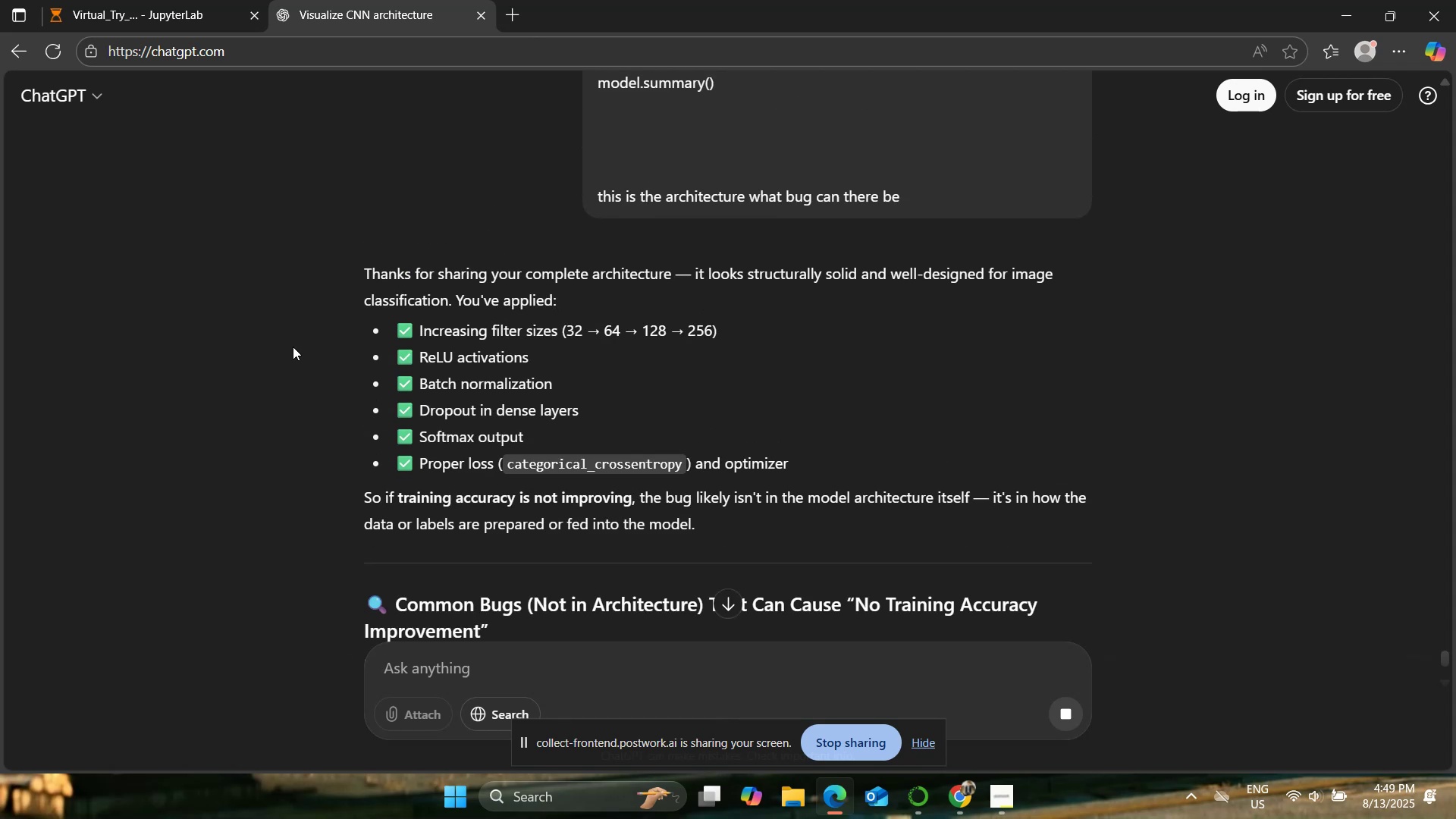 
scroll: coordinate [294, 346], scroll_direction: down, amount: 5.0
 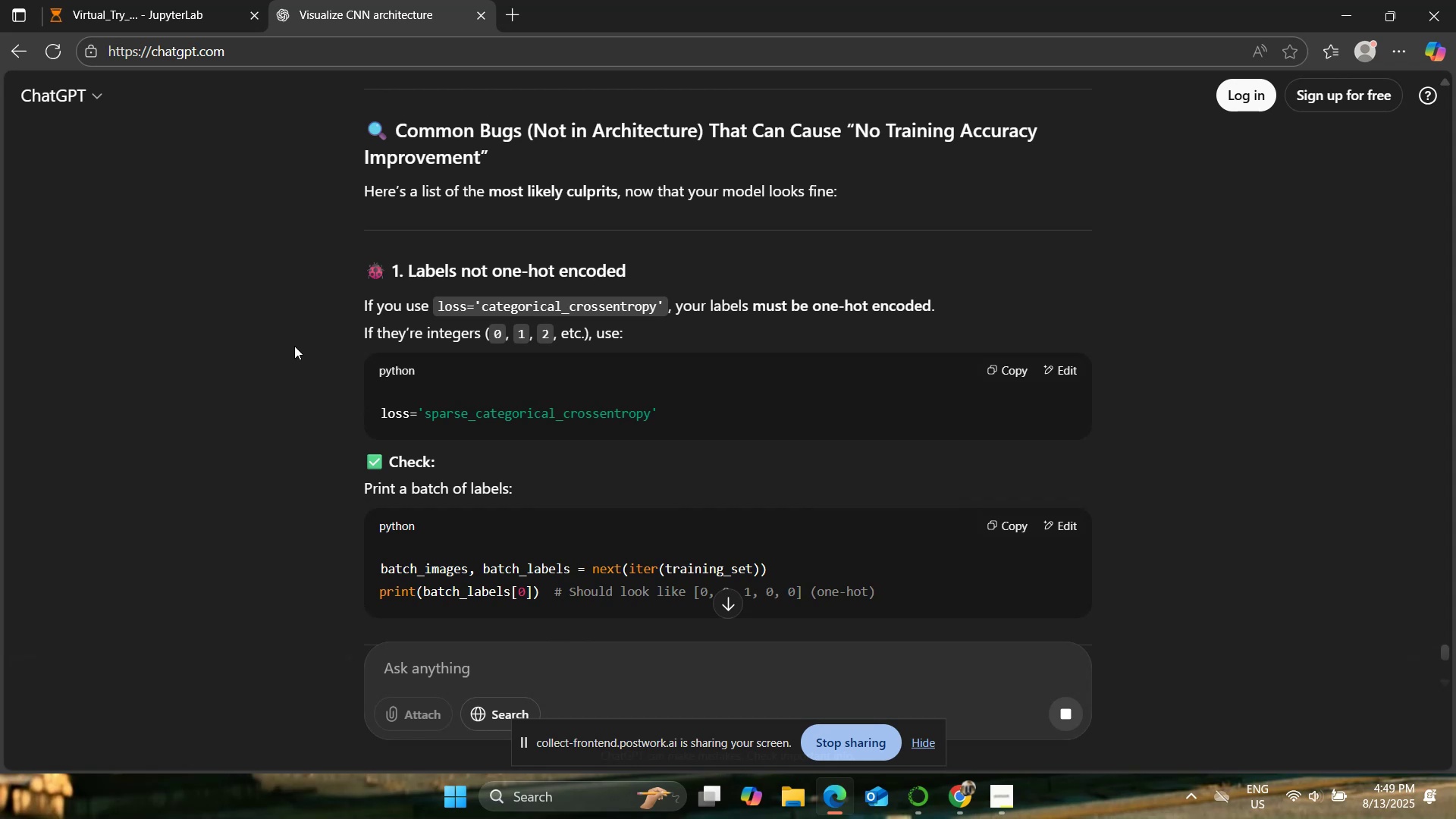 
wait(6.7)
 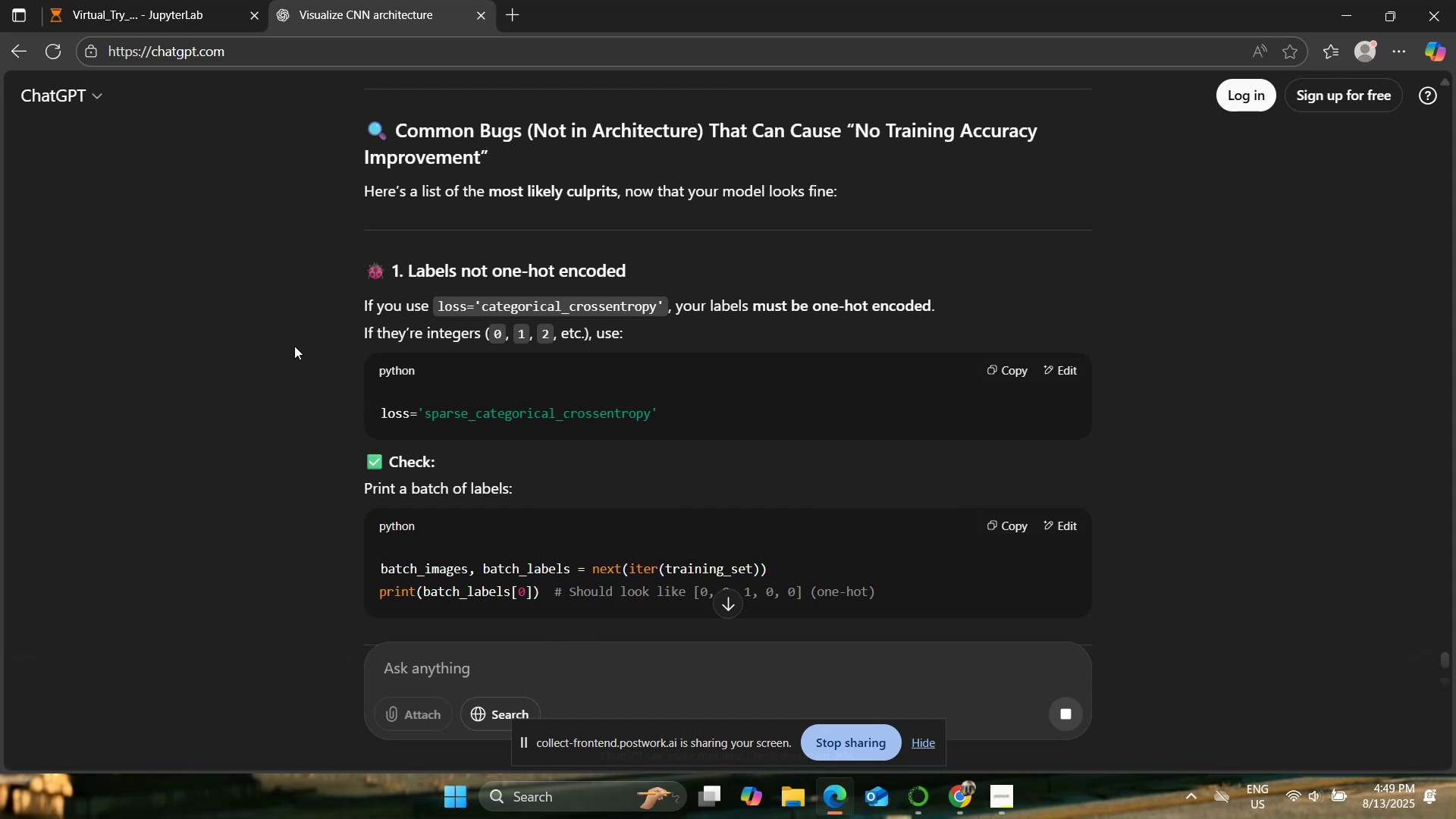 
left_click([227, 1])
 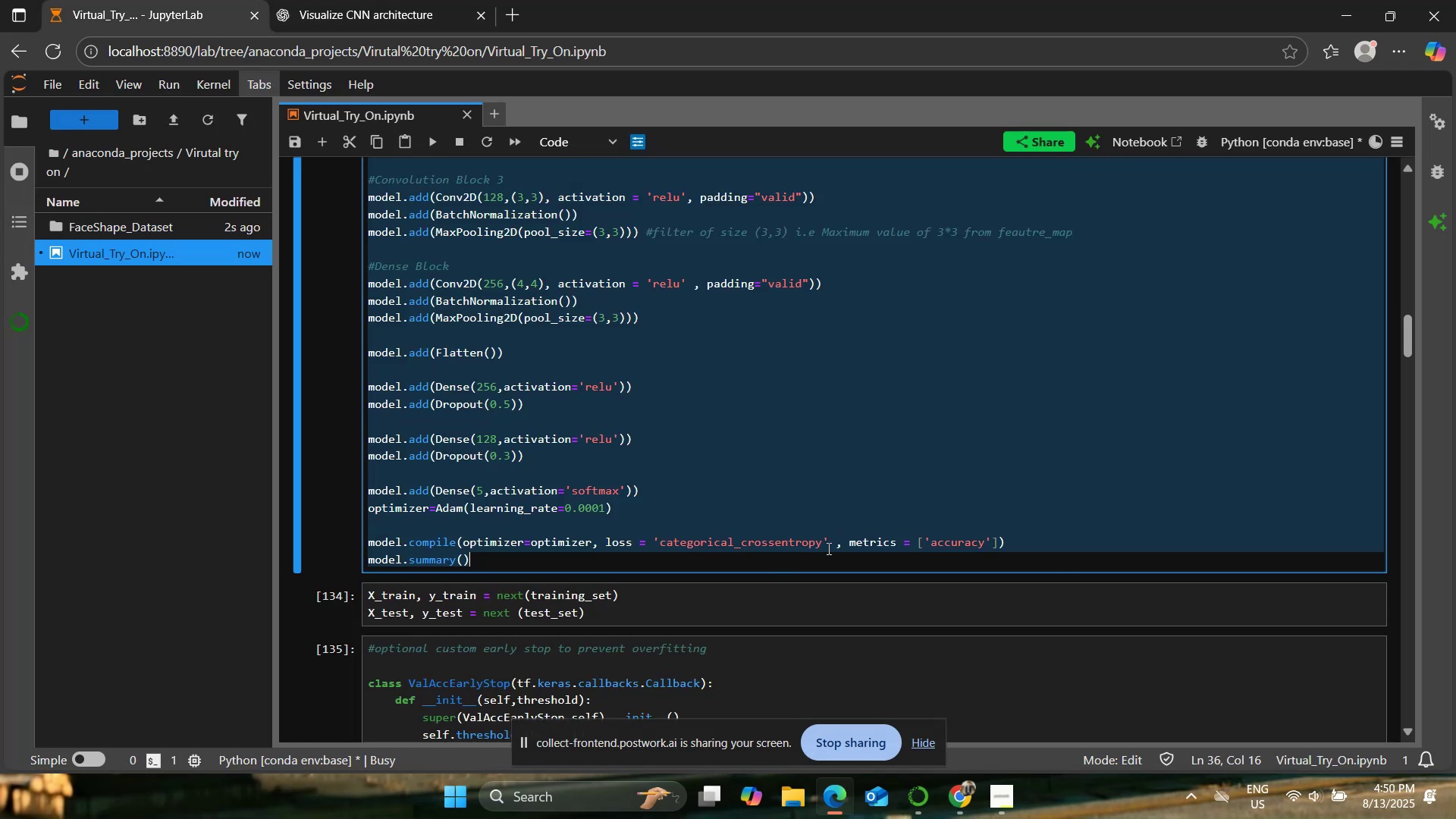 
left_click([817, 544])
 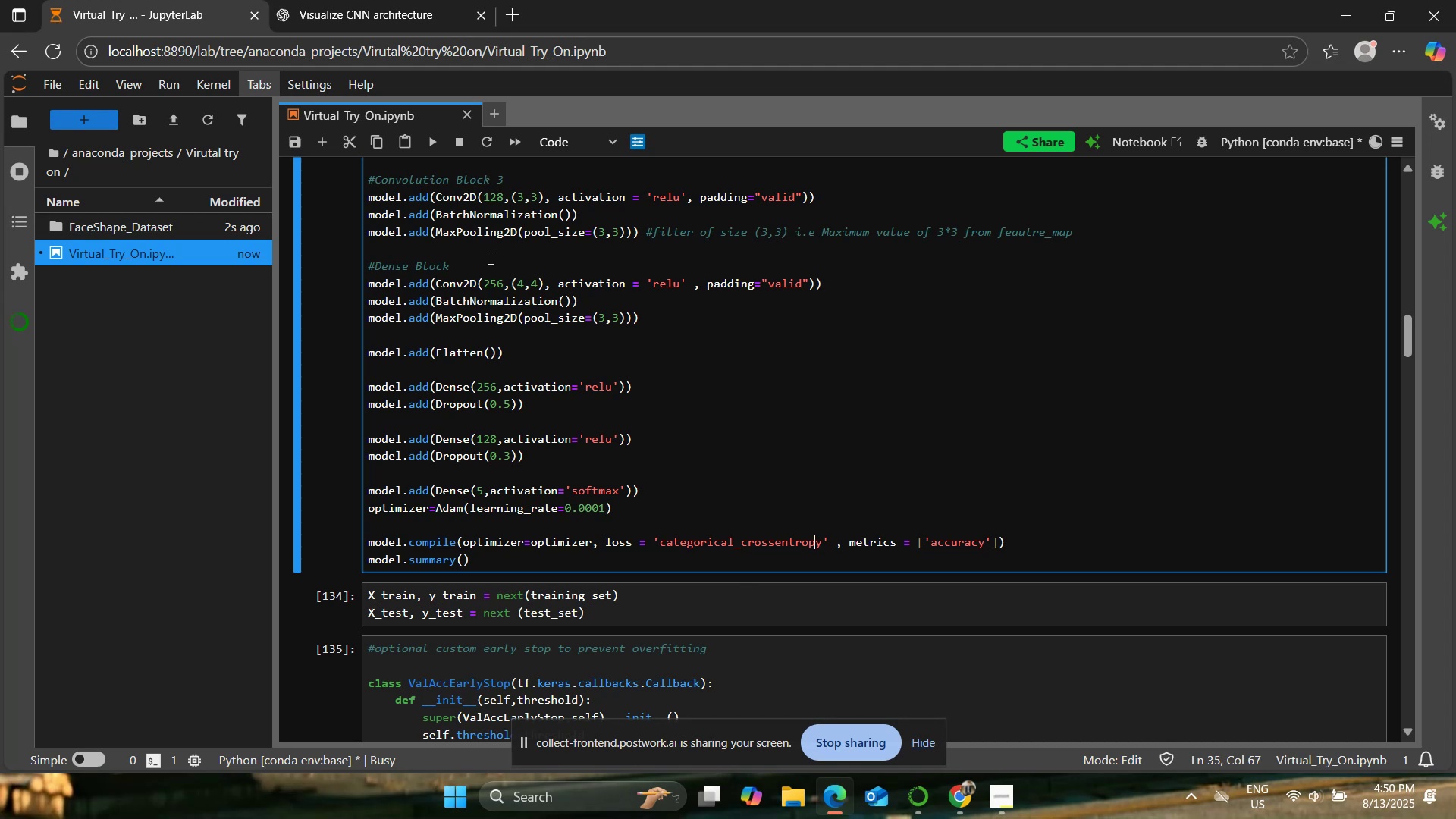 
wait(10.04)
 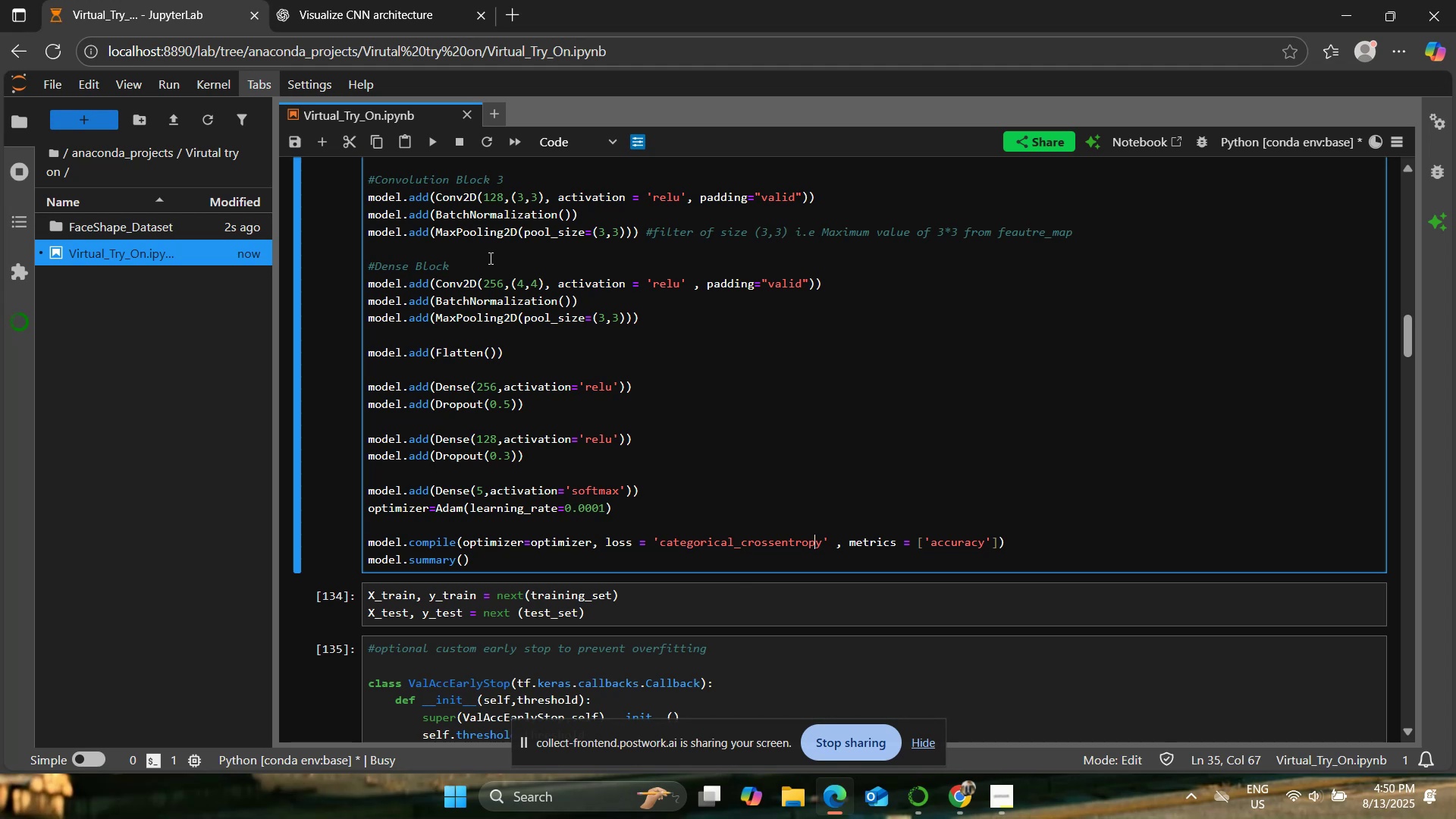 
left_click([422, 0])
 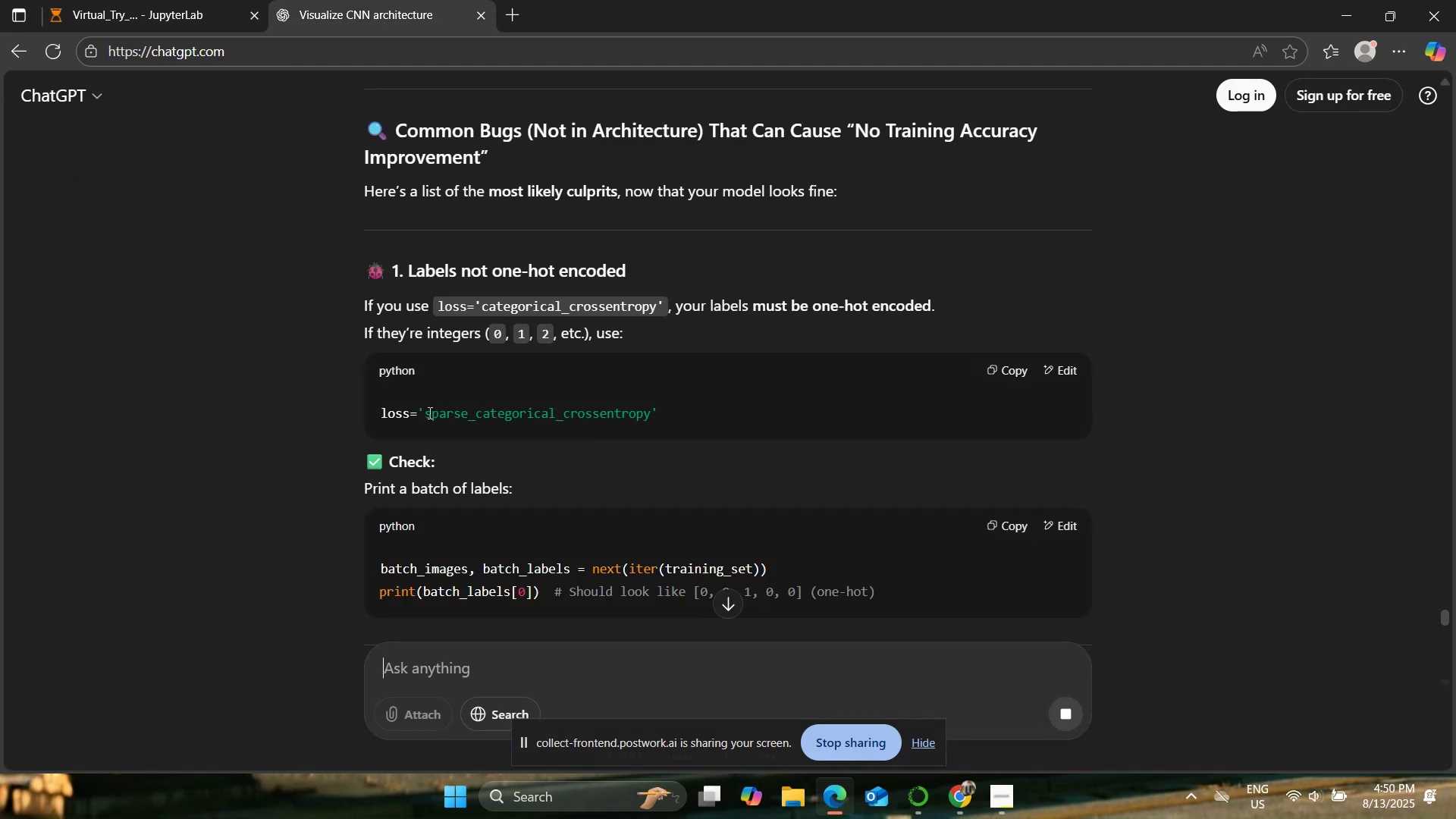 
left_click_drag(start_coordinate=[424, 413], to_coordinate=[648, 406])
 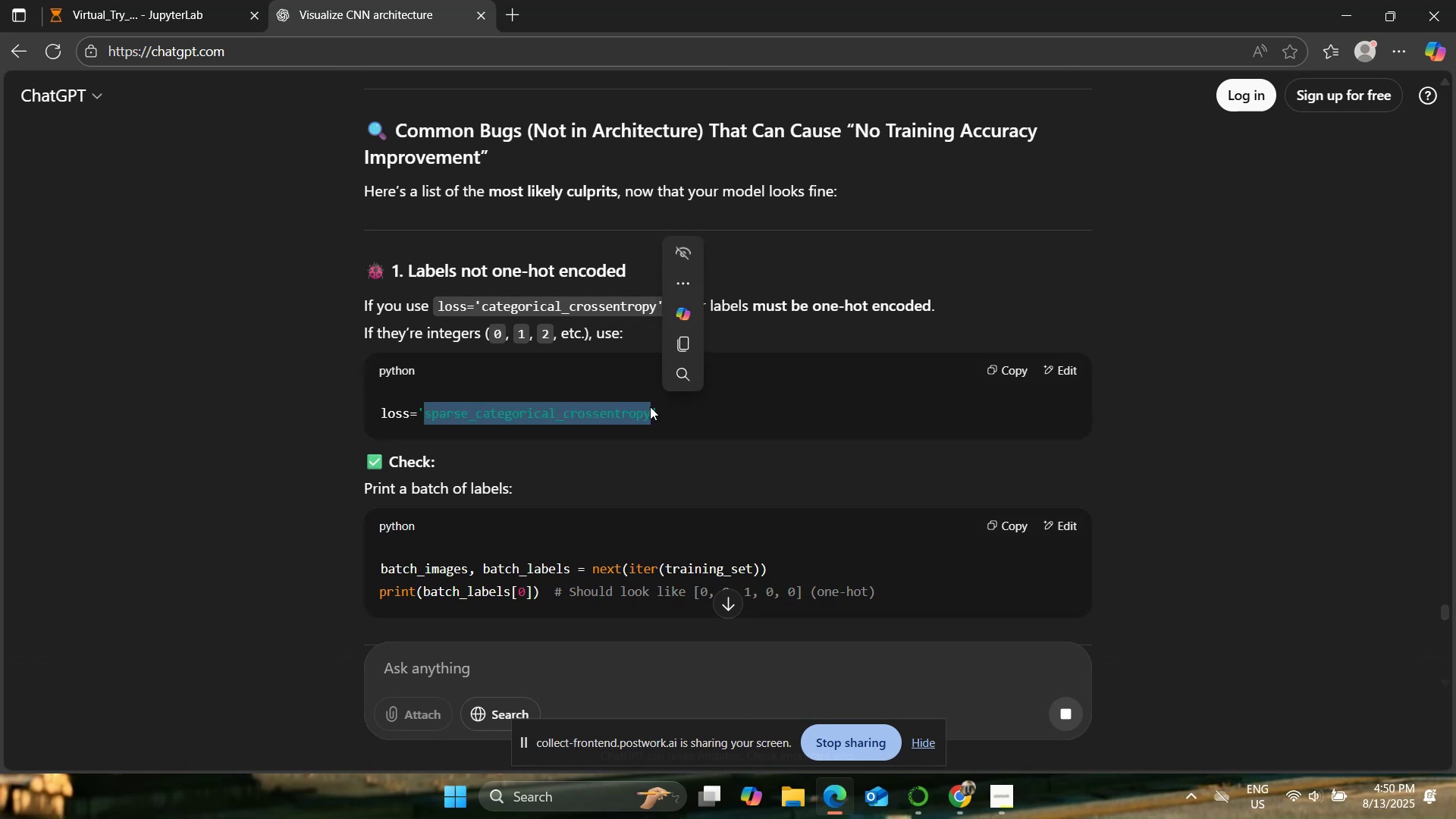 
key(Control+C)
 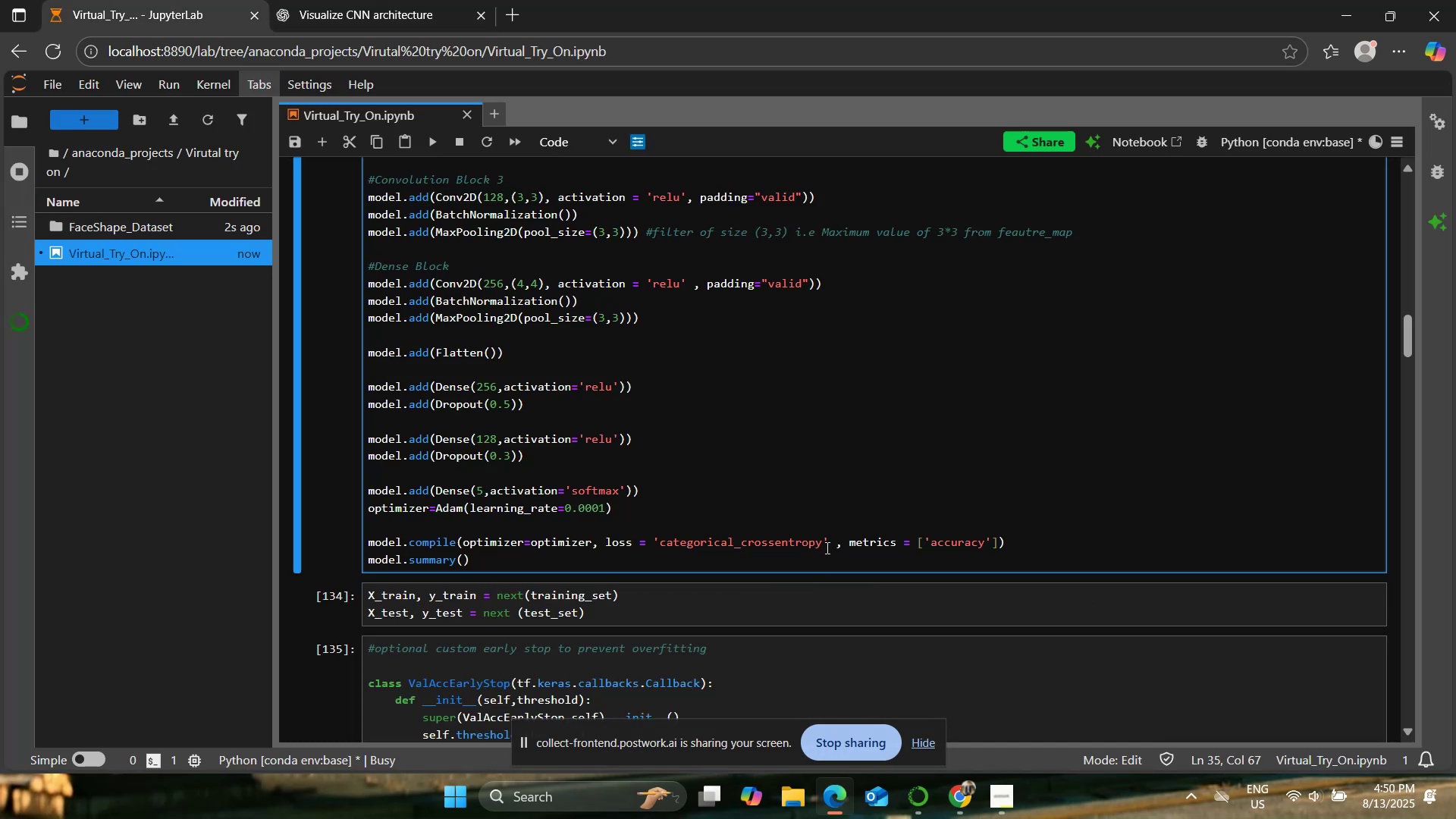 
left_click_drag(start_coordinate=[821, 542], to_coordinate=[662, 538])
 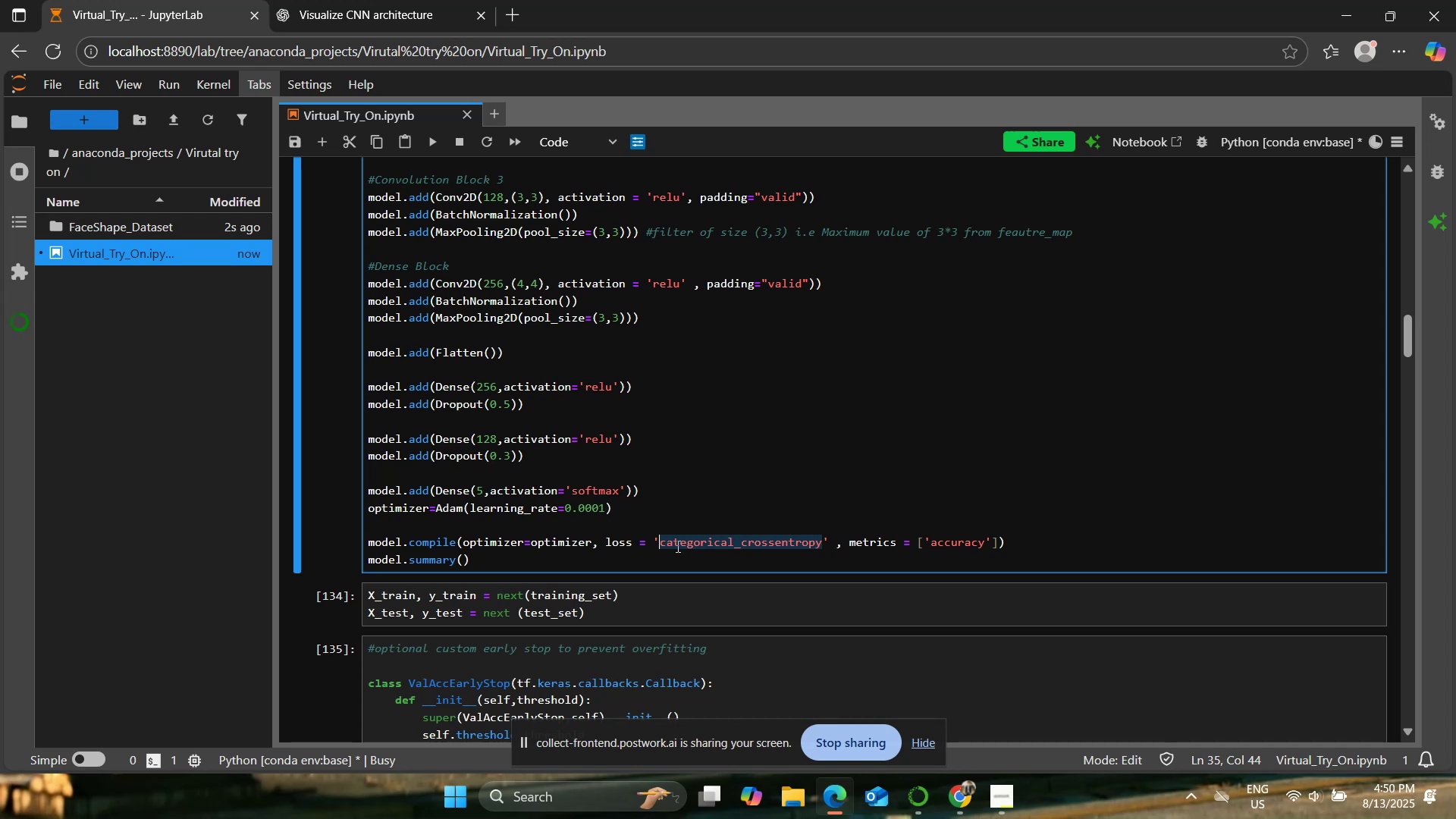 
key(Control+V)
 